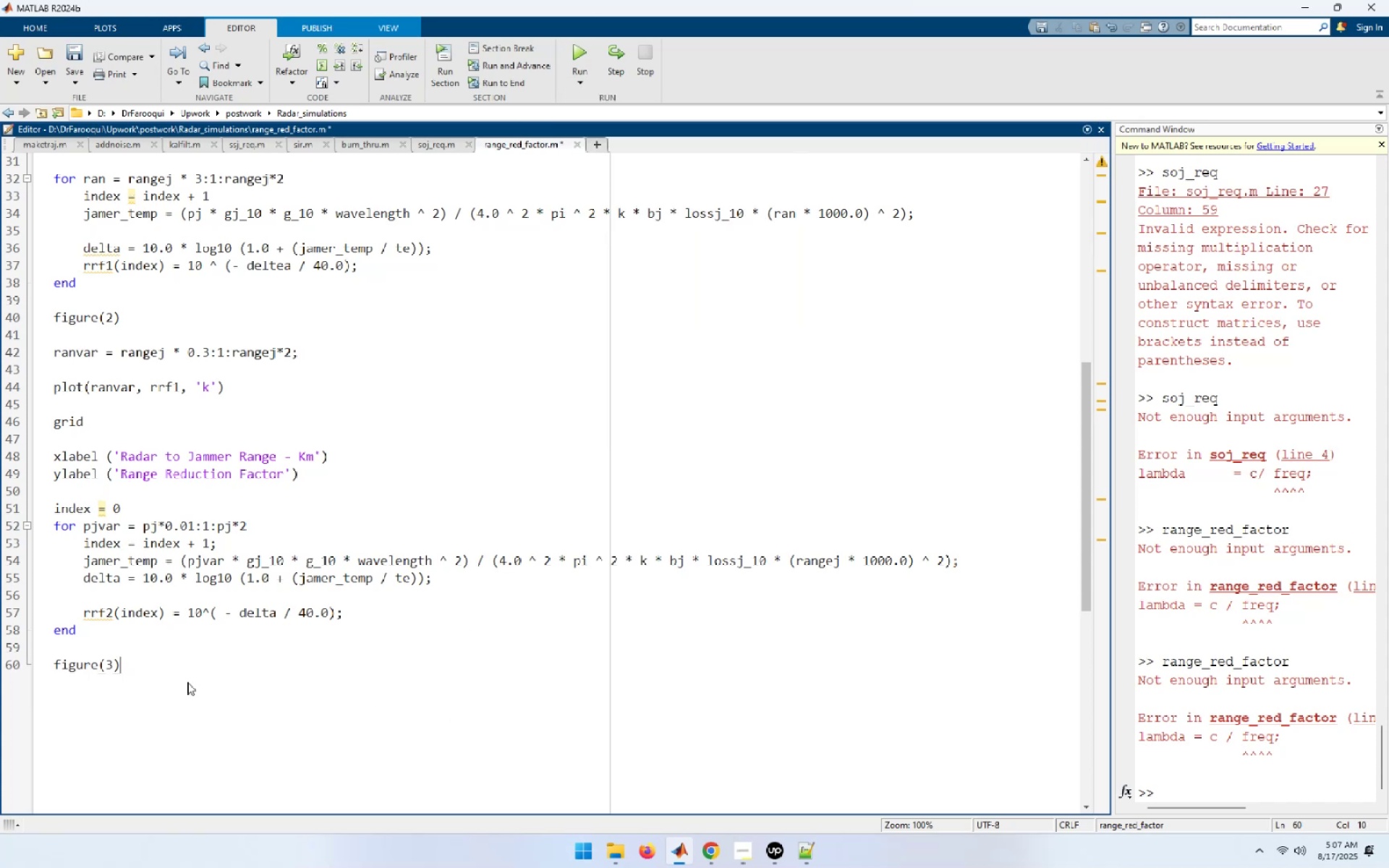 
key(Enter)
 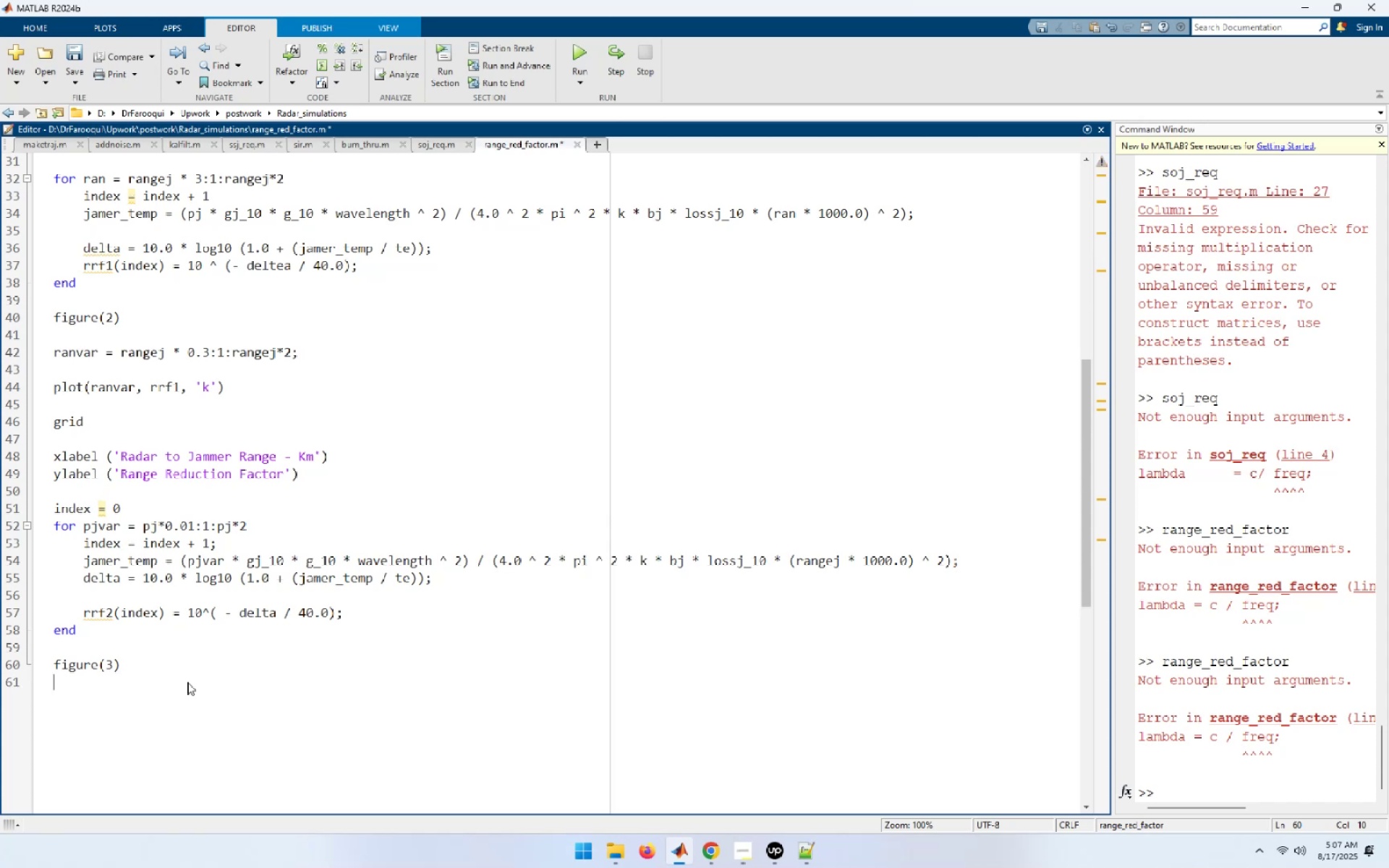 
key(Enter)
 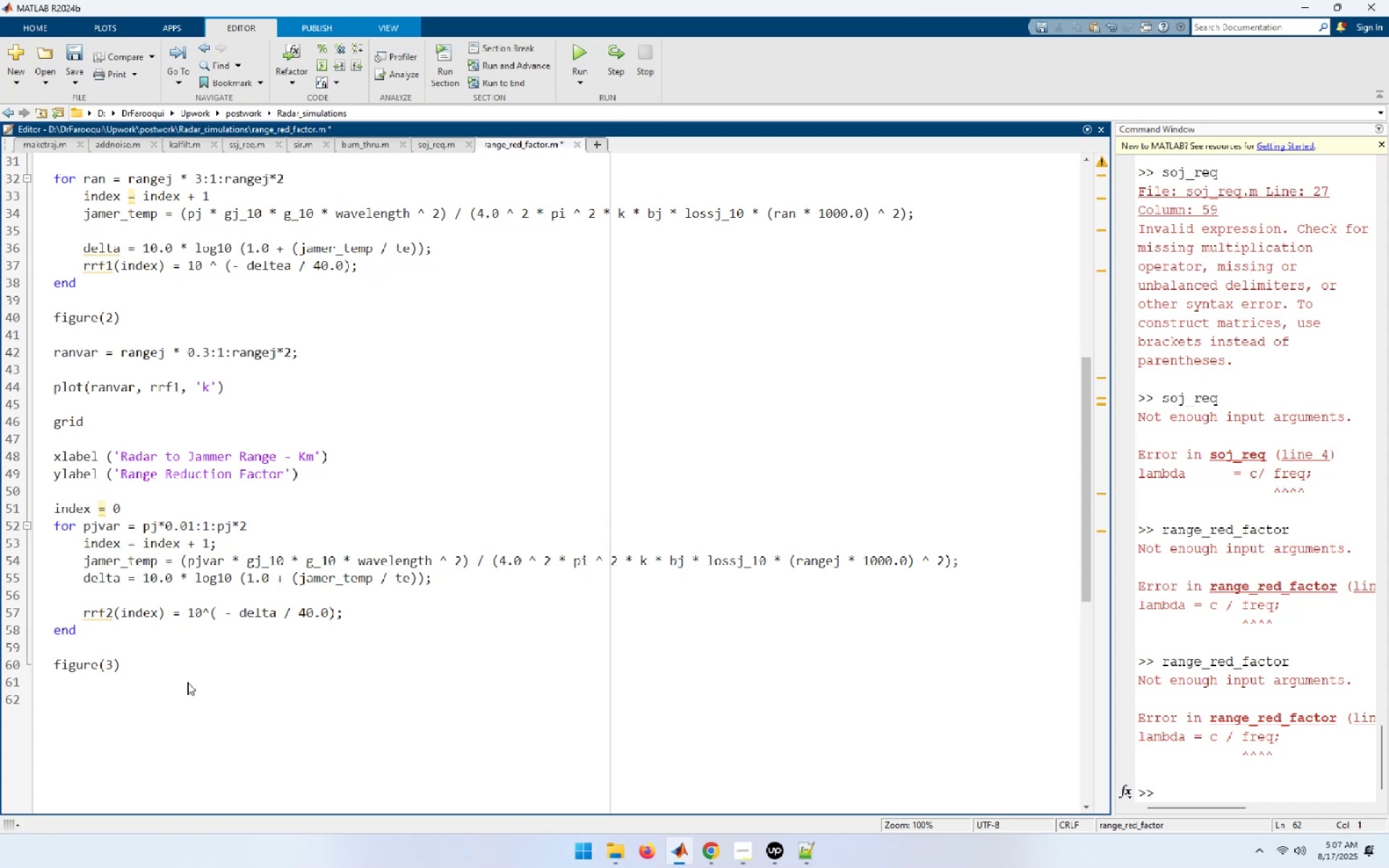 
type(pjw)
key(Backspace)
type(var = pj * 0.01:1:pj )
key(Backspace)
type(*2l)
key(Backspace)
key(Backspace)
type(2;)
 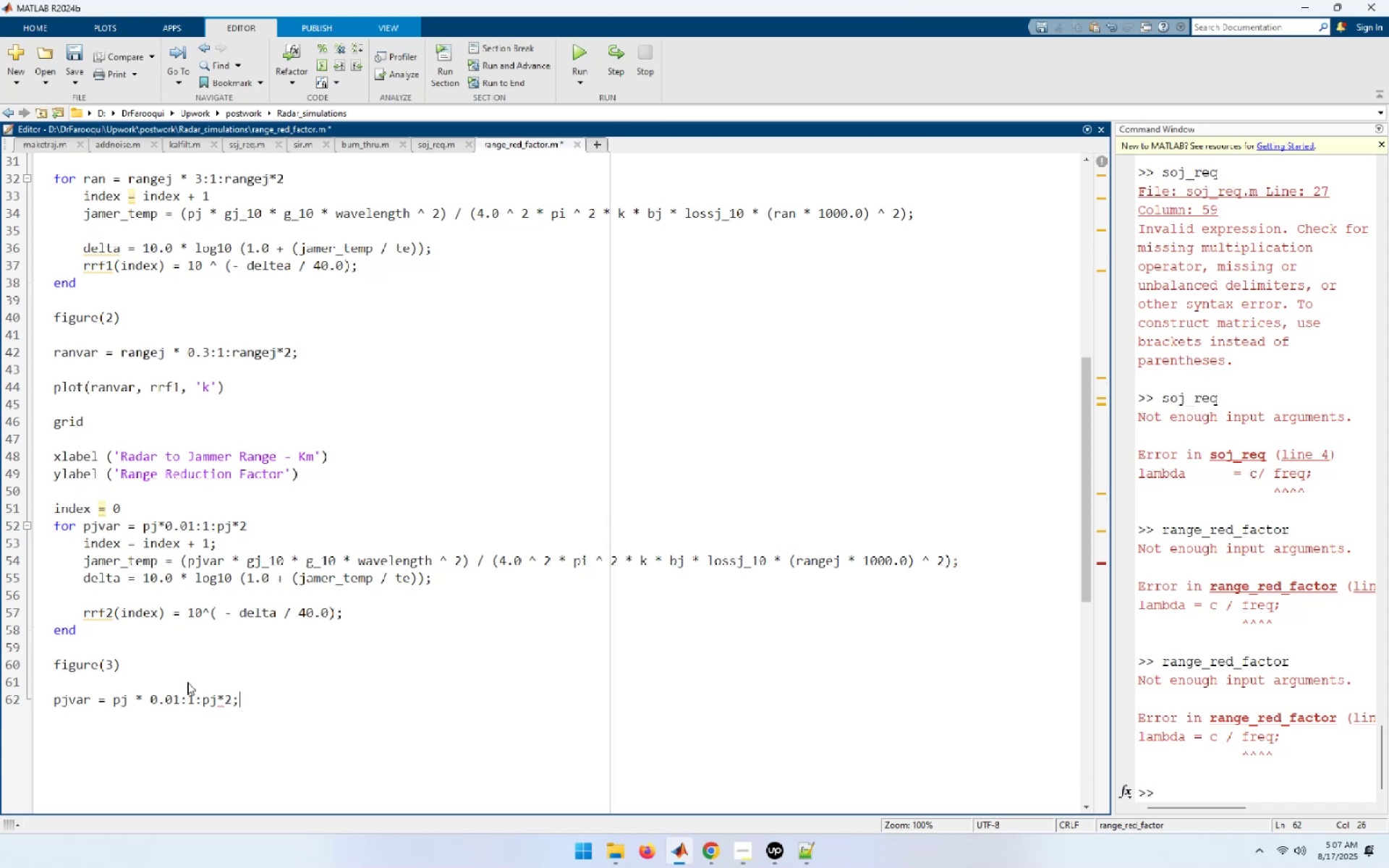 
key(Enter)
 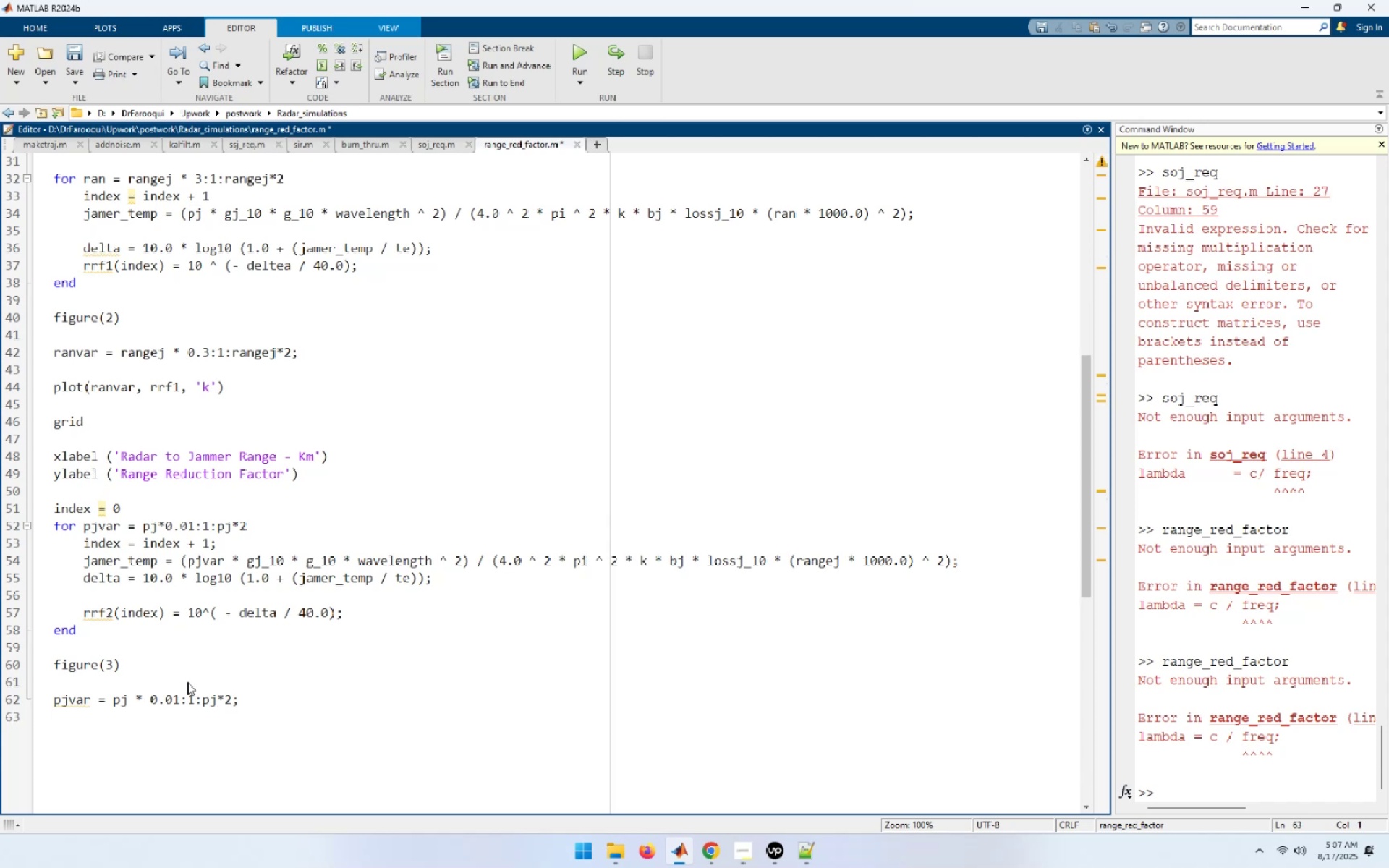 
key(Enter)
 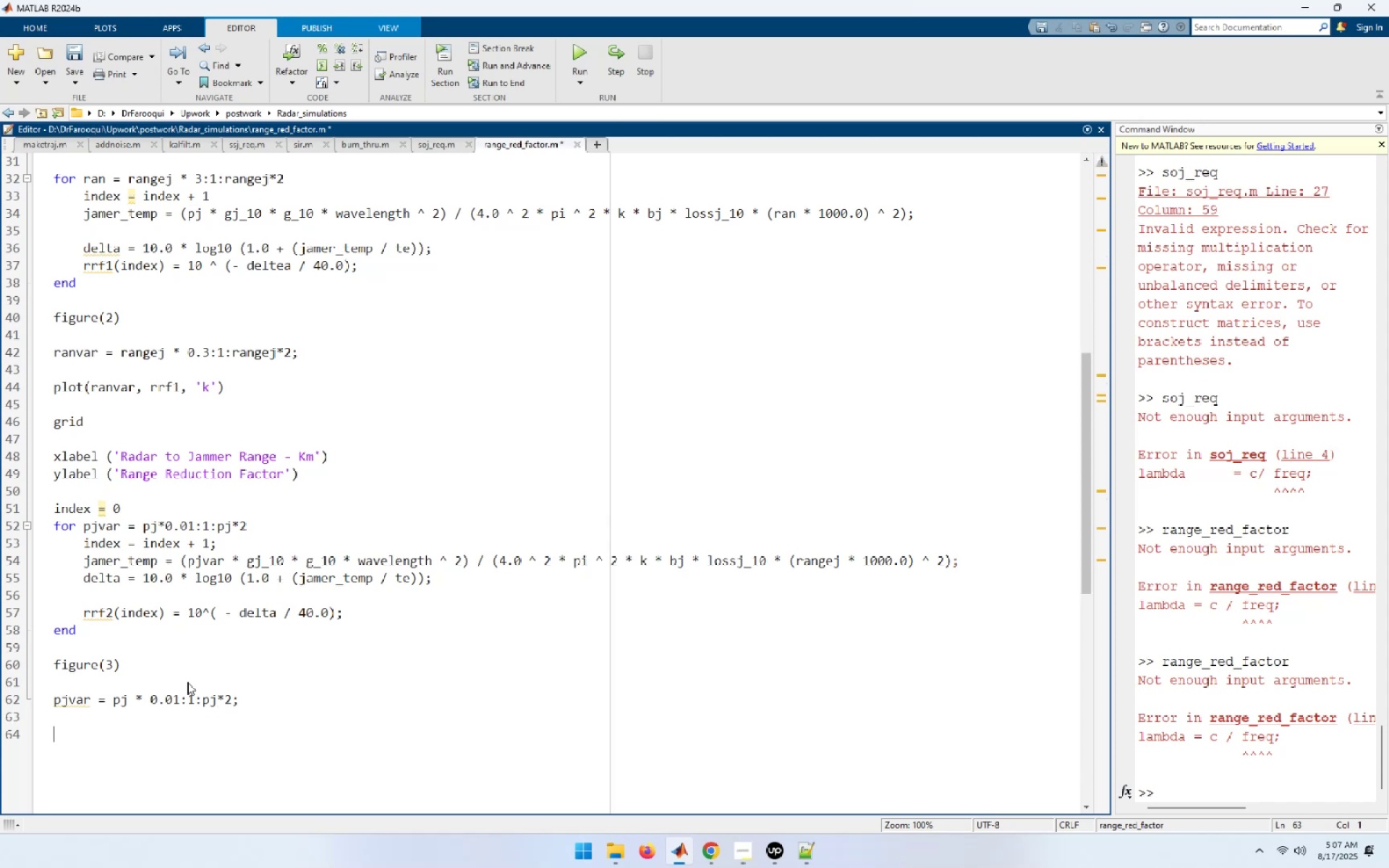 
type(plot (pjvar )
key(Backspace)
type(, rrf2, 'k'))
 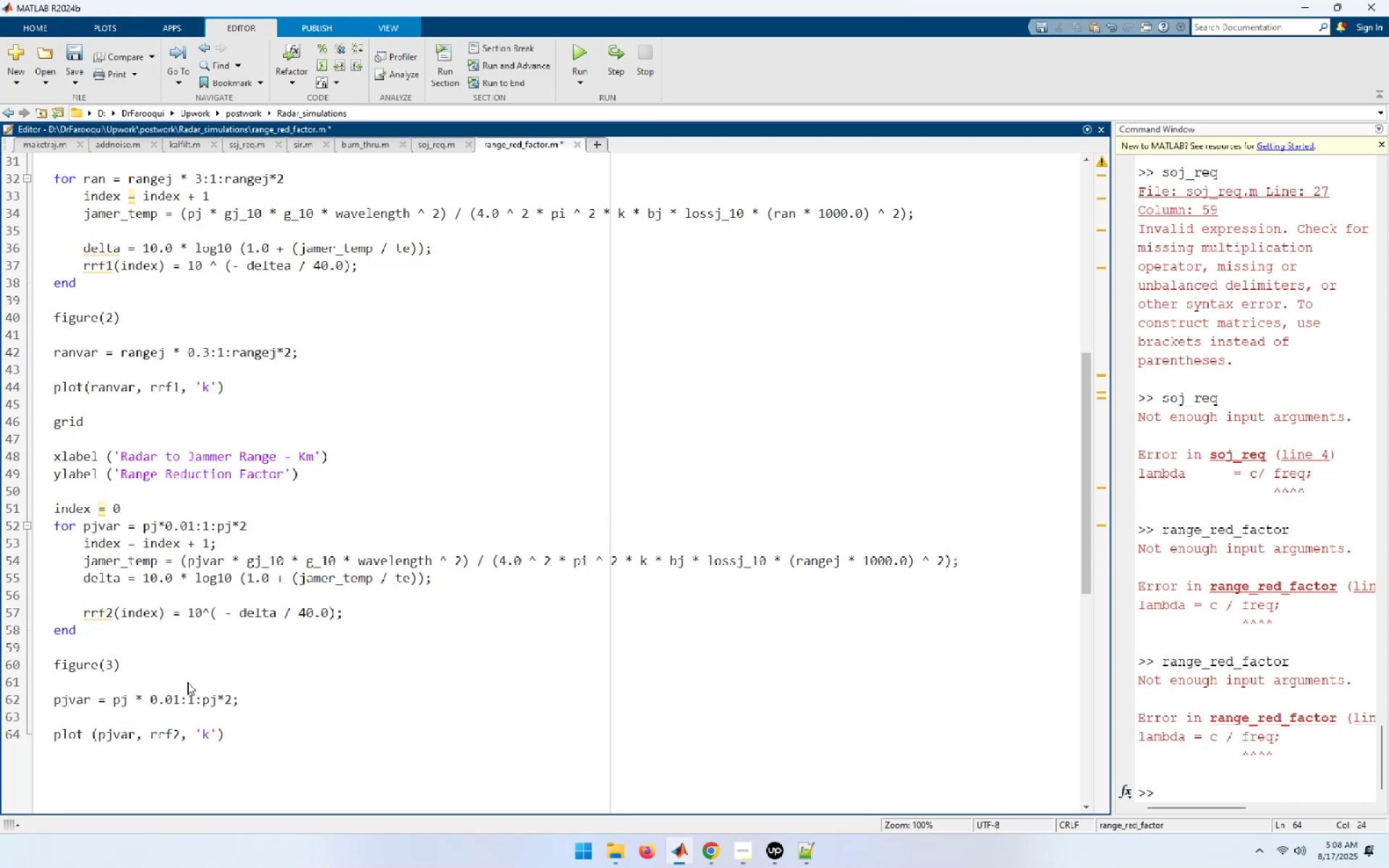 
key(Enter)
 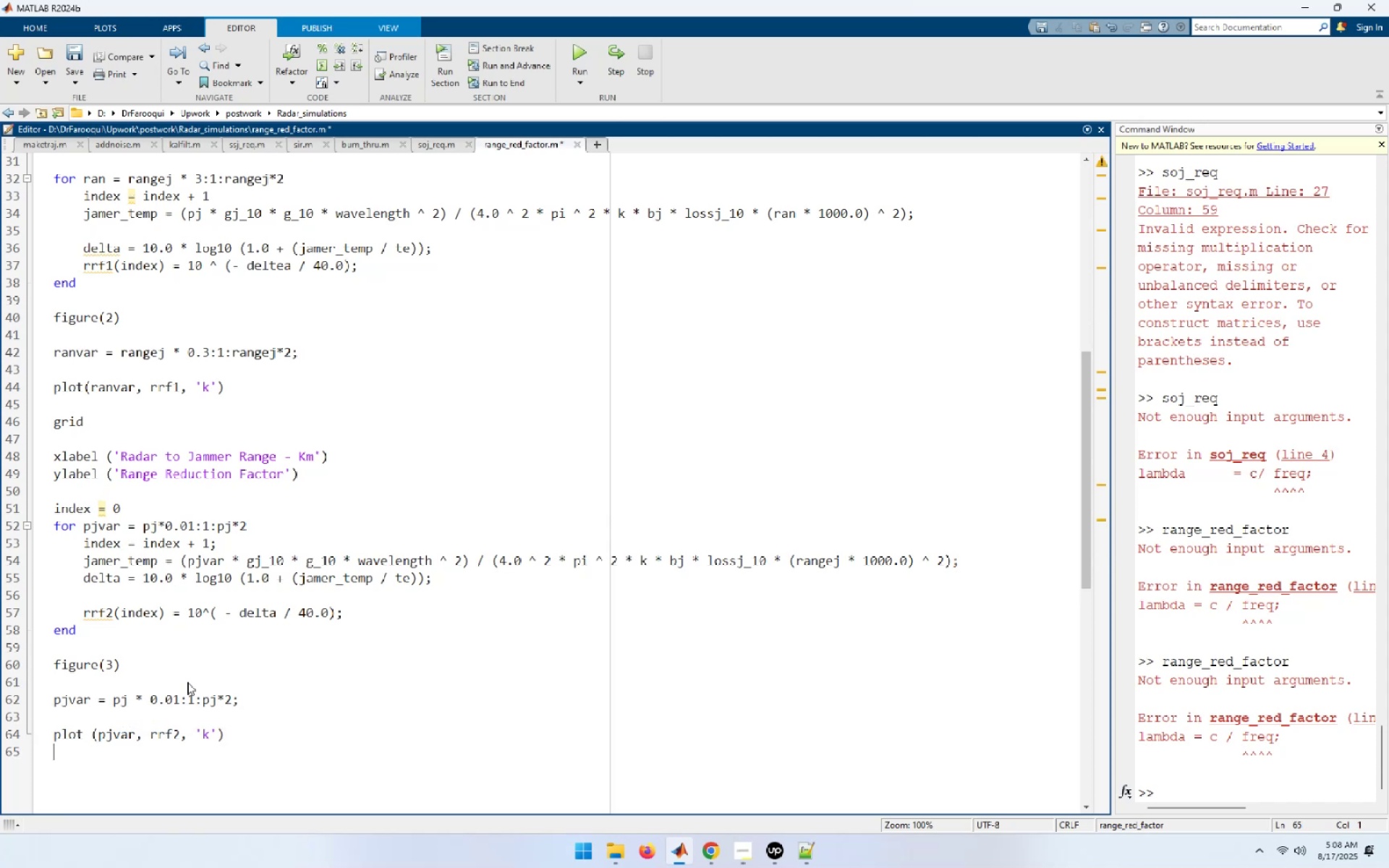 
key(Enter)
 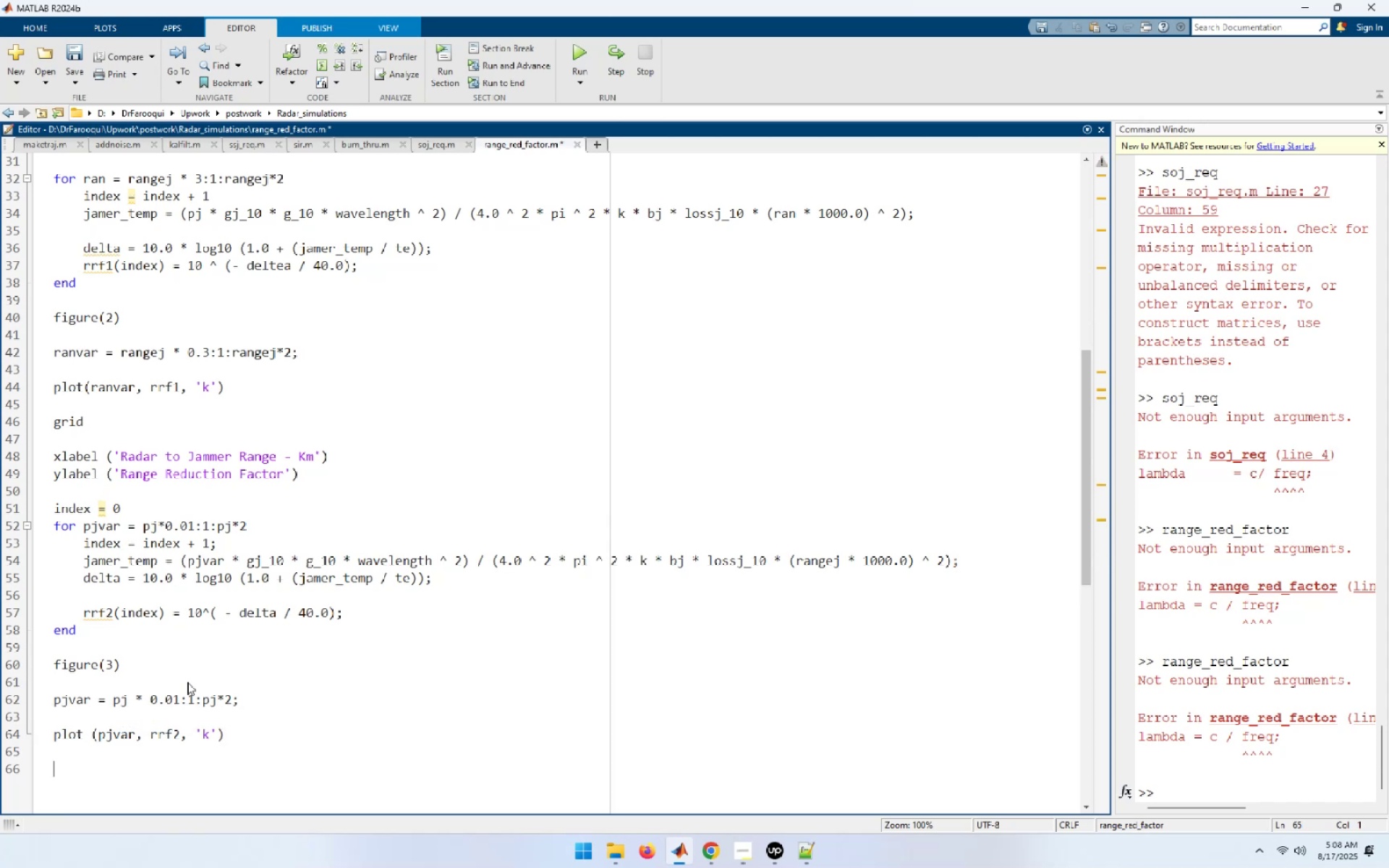 
type(grid )
 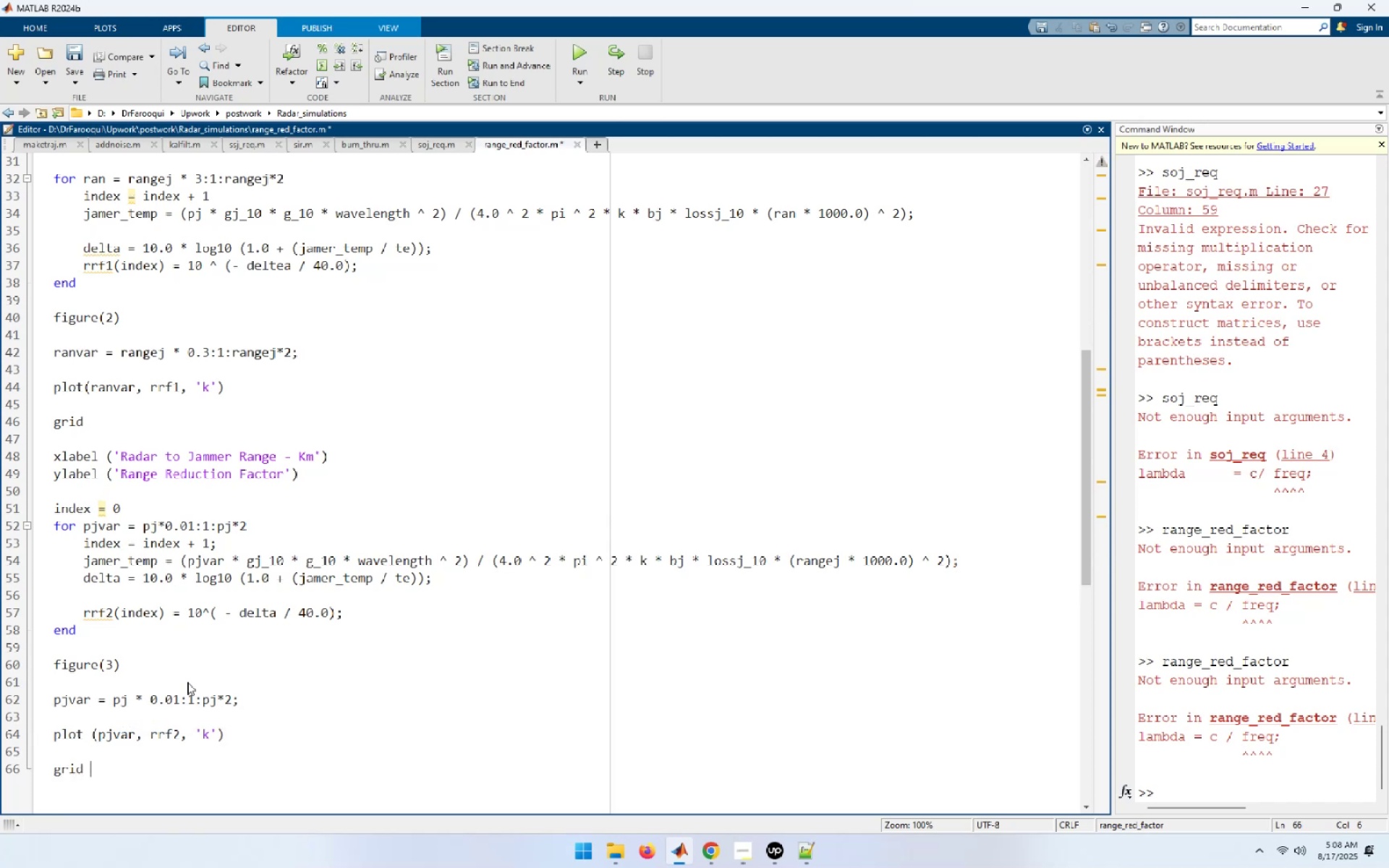 
key(Enter)
 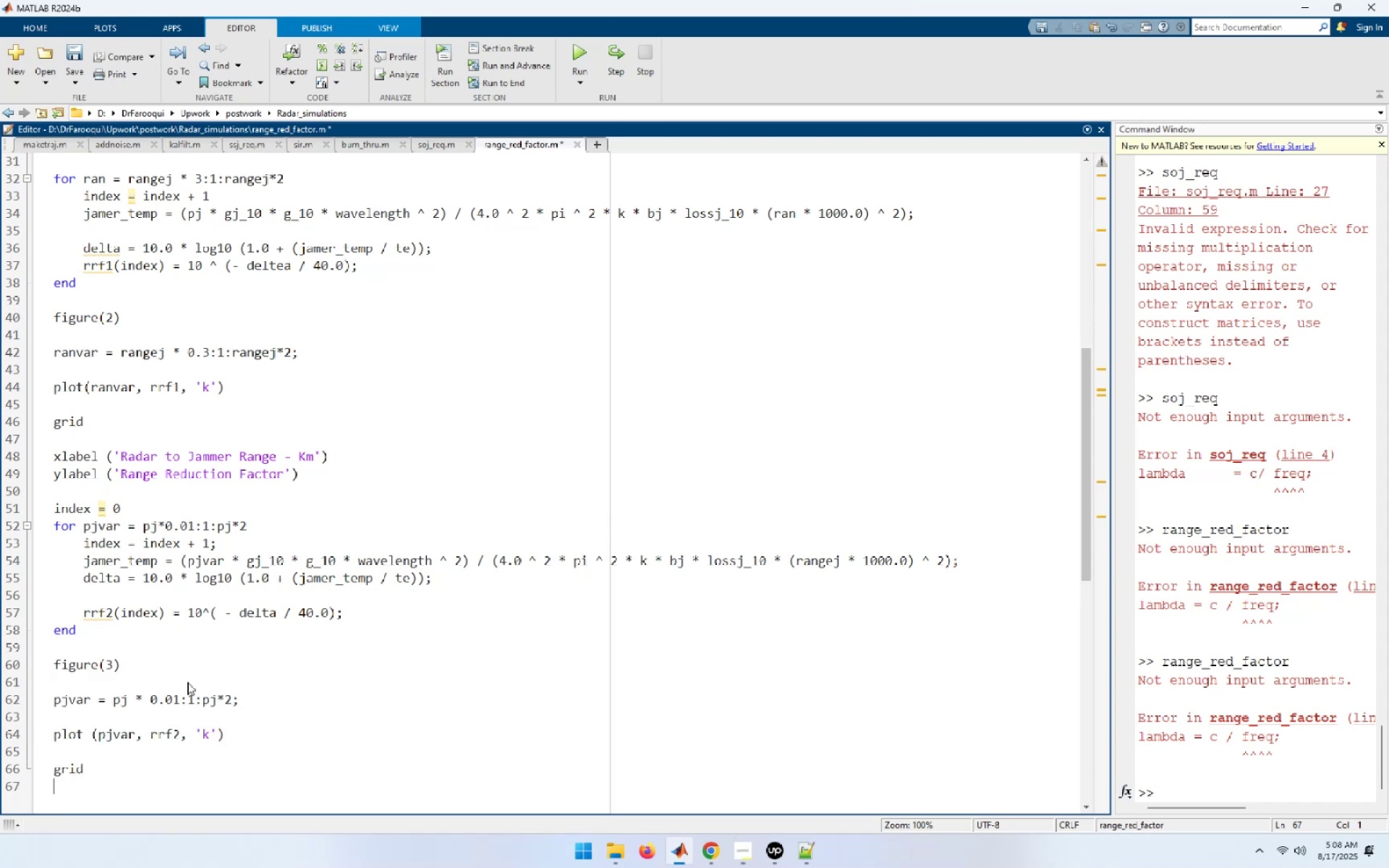 
key(Enter)
 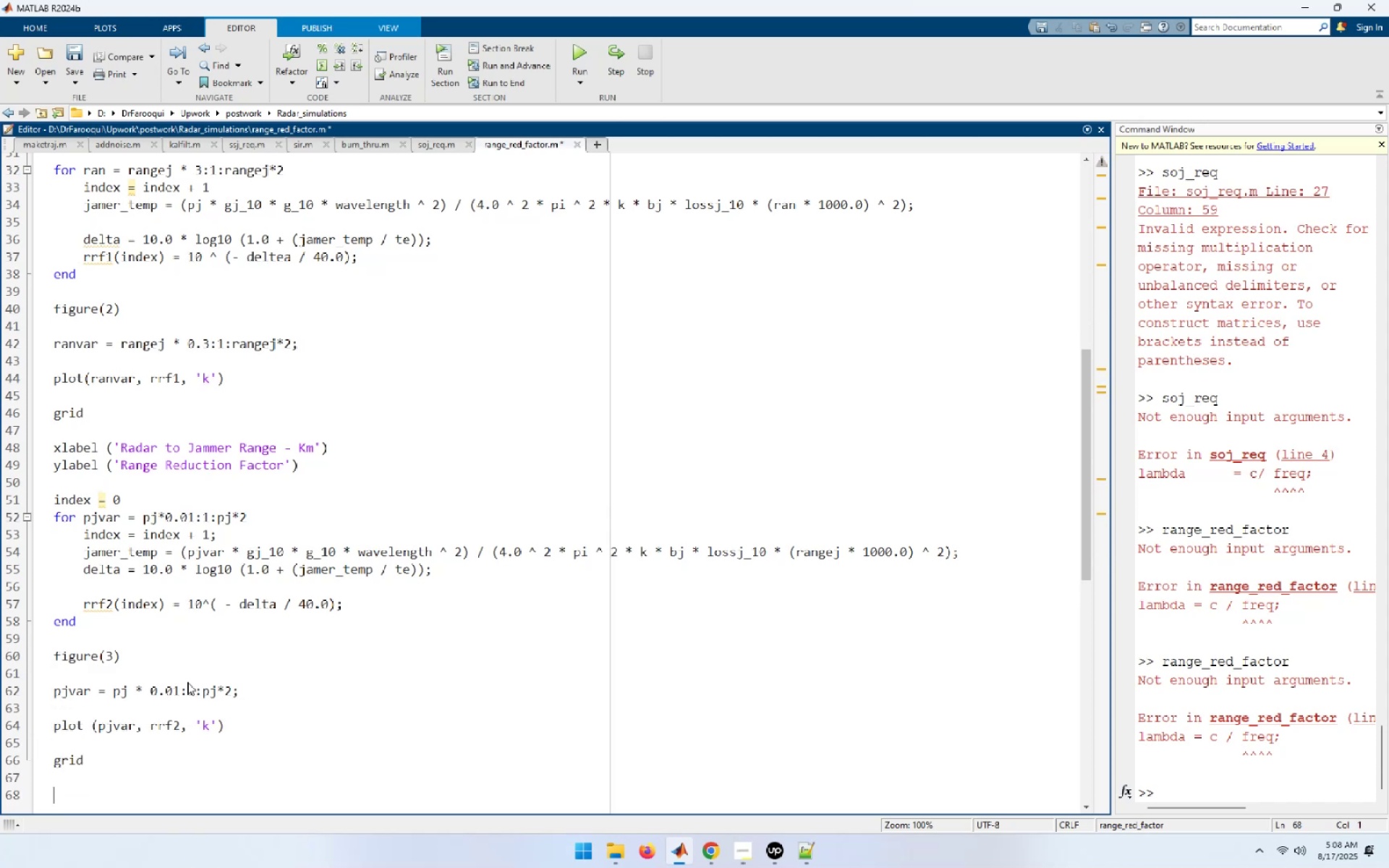 
type(xlabel ('Jammer P)
key(Backspace)
type(peak )
 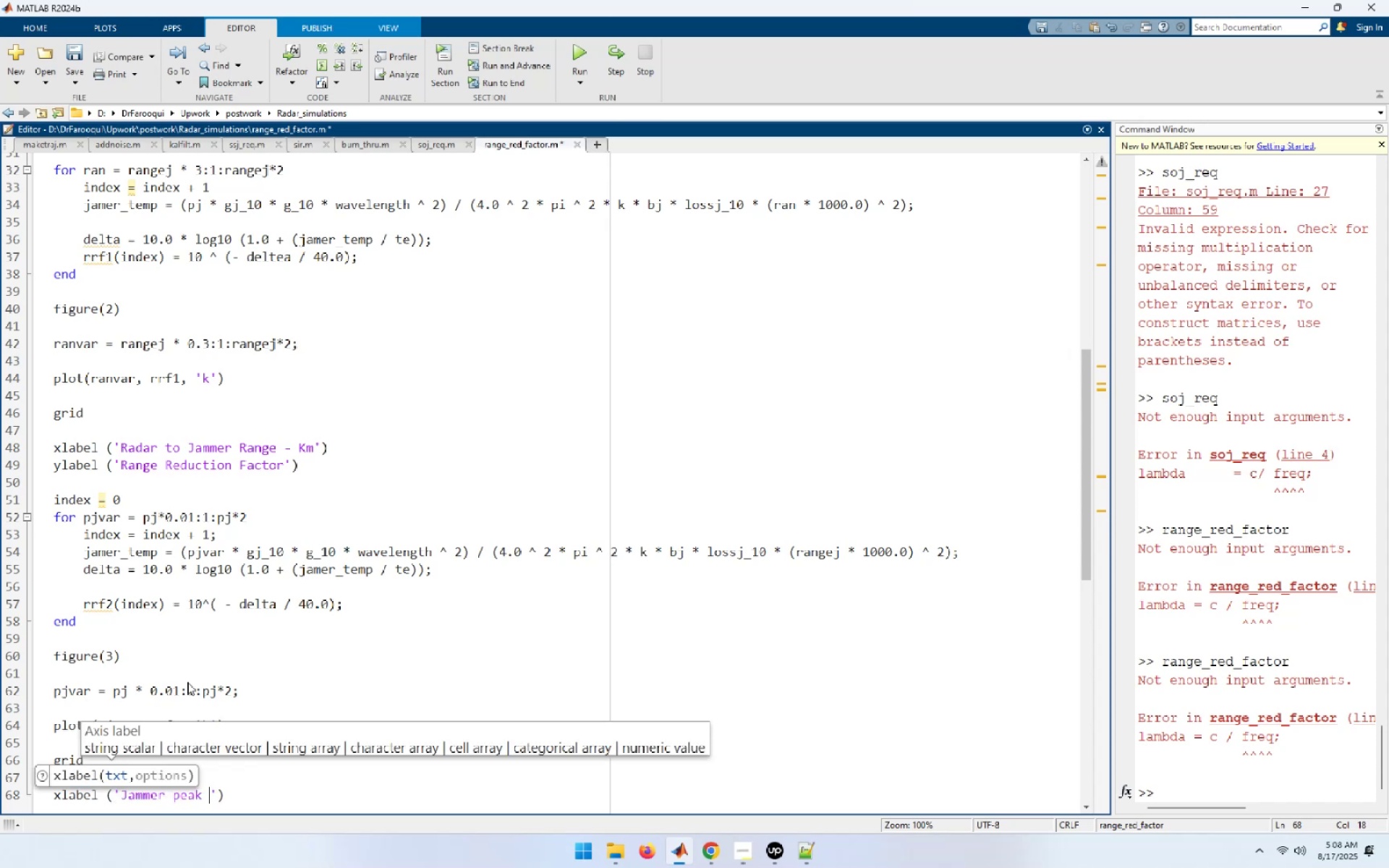 
key(Control+ControlLeft)
 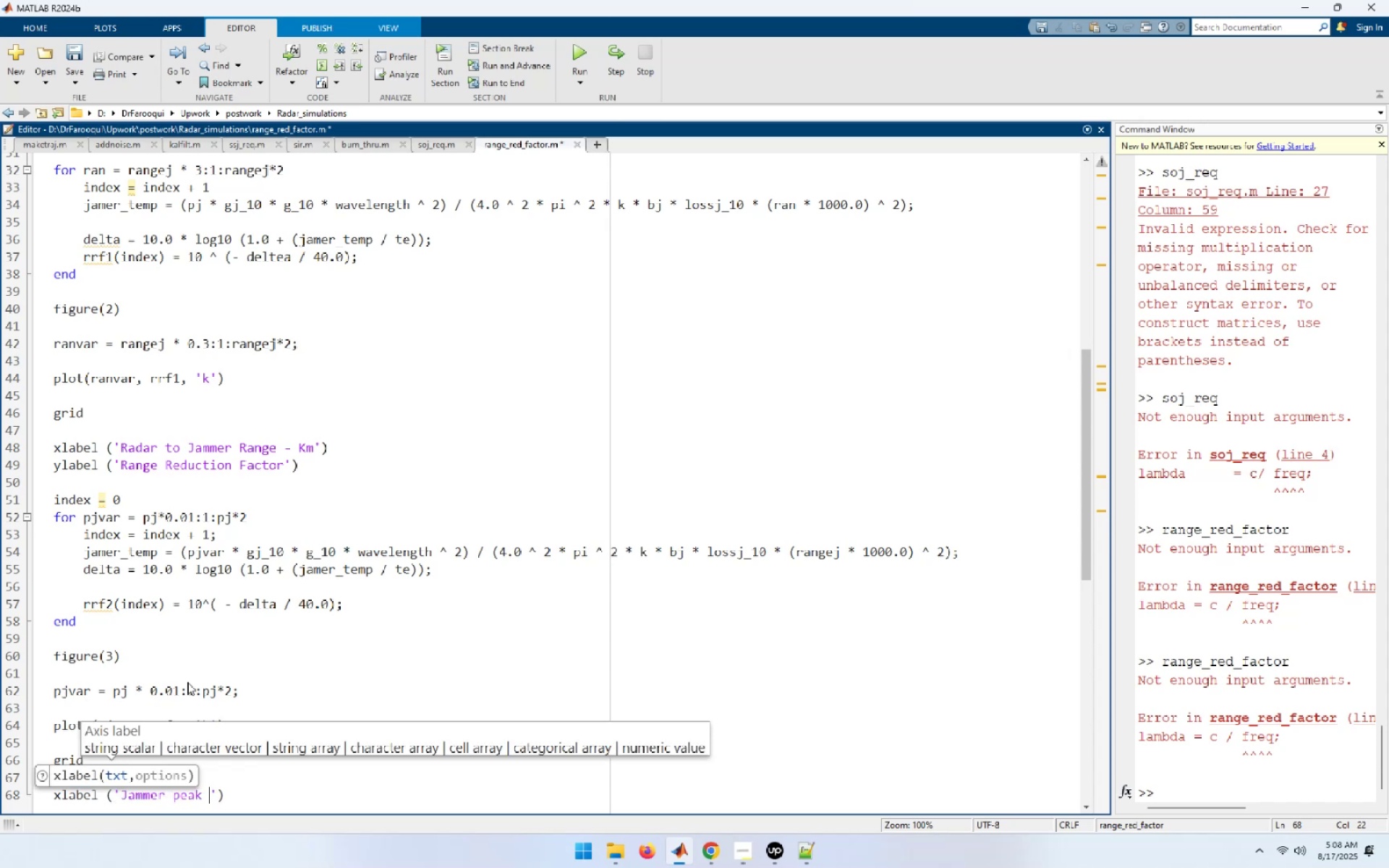 
key(Control+Backspace)
 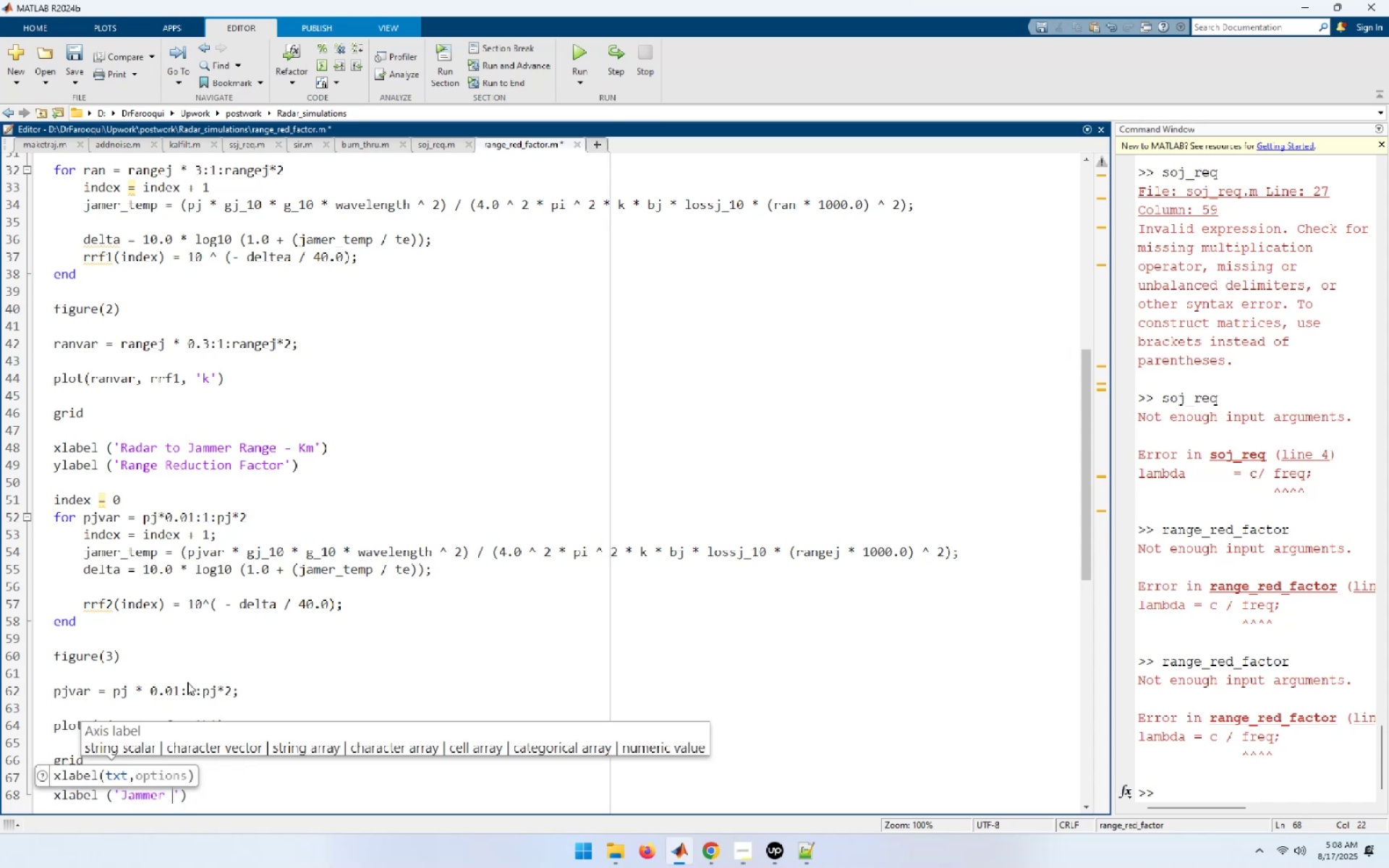 
type(Pkea)
key(Backspace)
key(Backspace)
key(Backspace)
type(a)
key(Backspace)
type(eak Power - Watts'))
 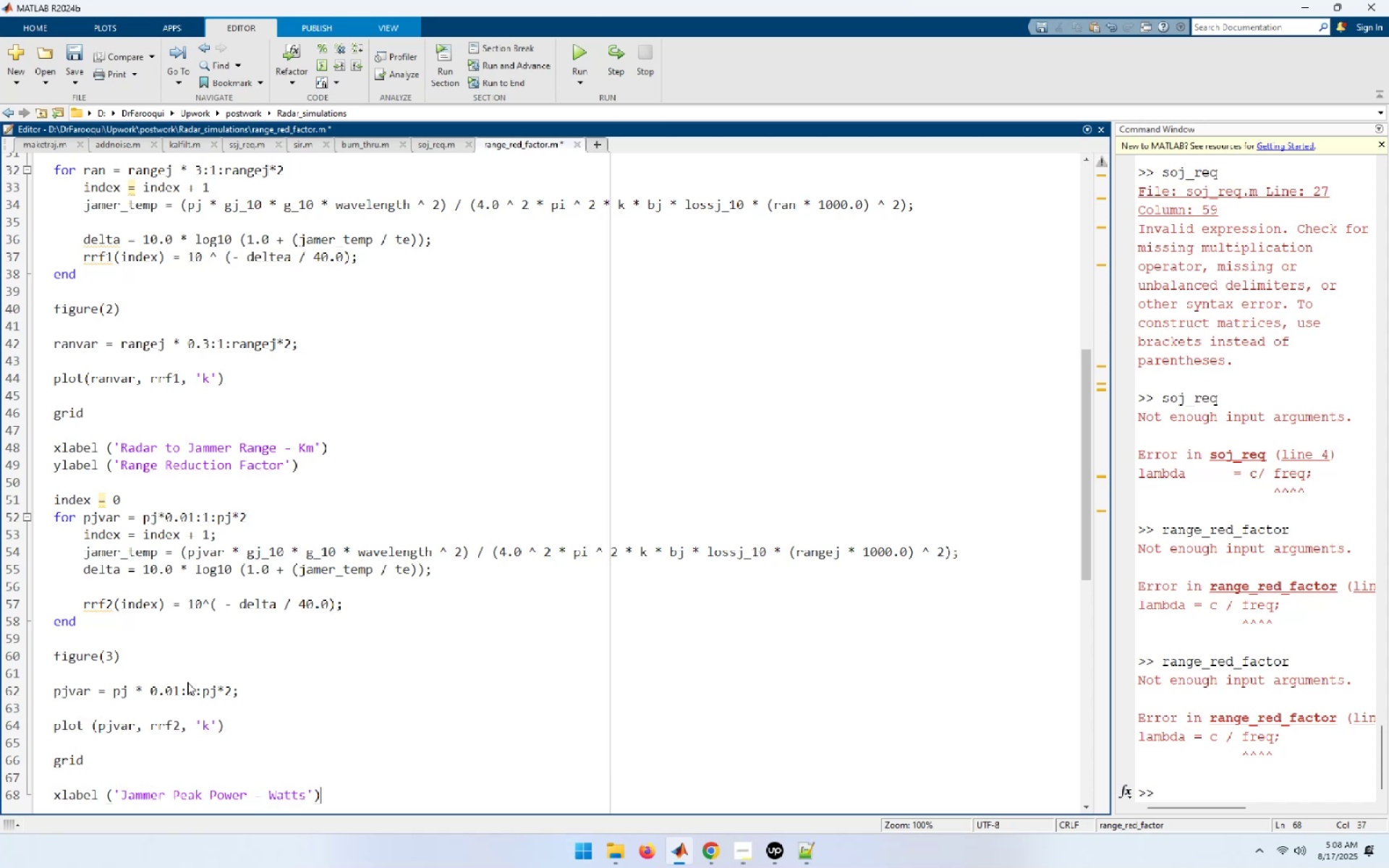 
 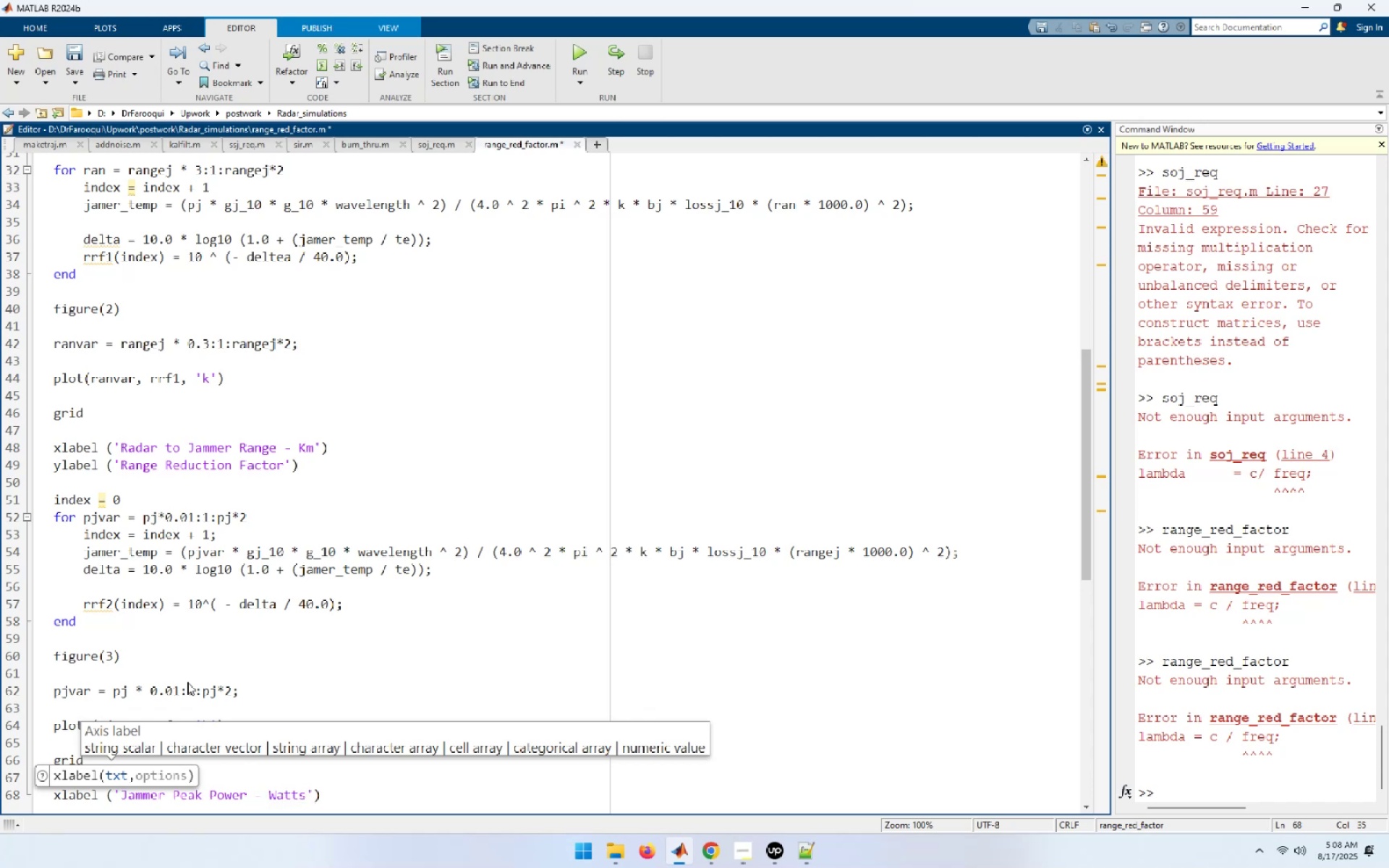 
key(Enter)
 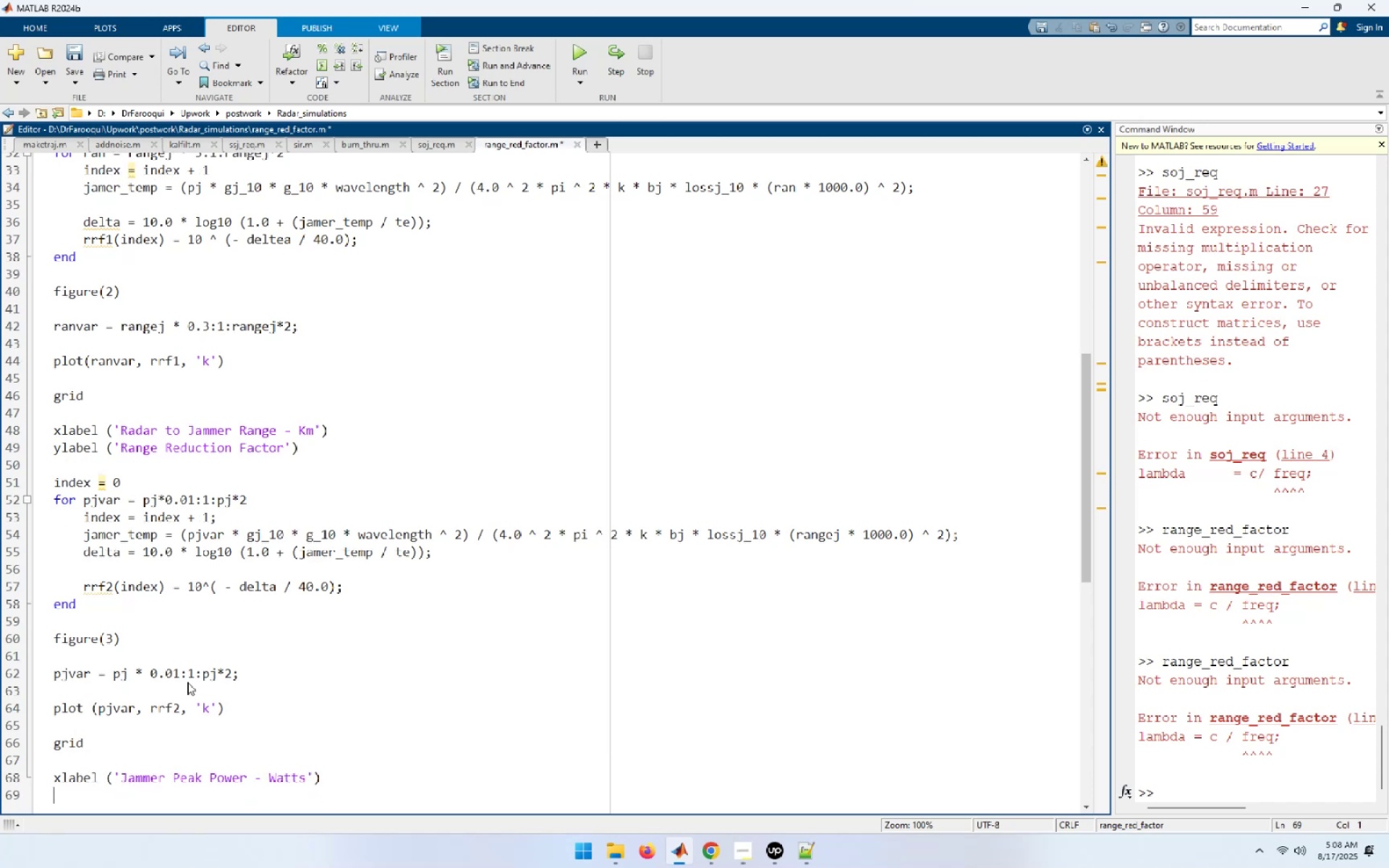 
type(ylabel ('Range Reduction Factor ')
key(Backspace)
key(Backspace)
type('))
 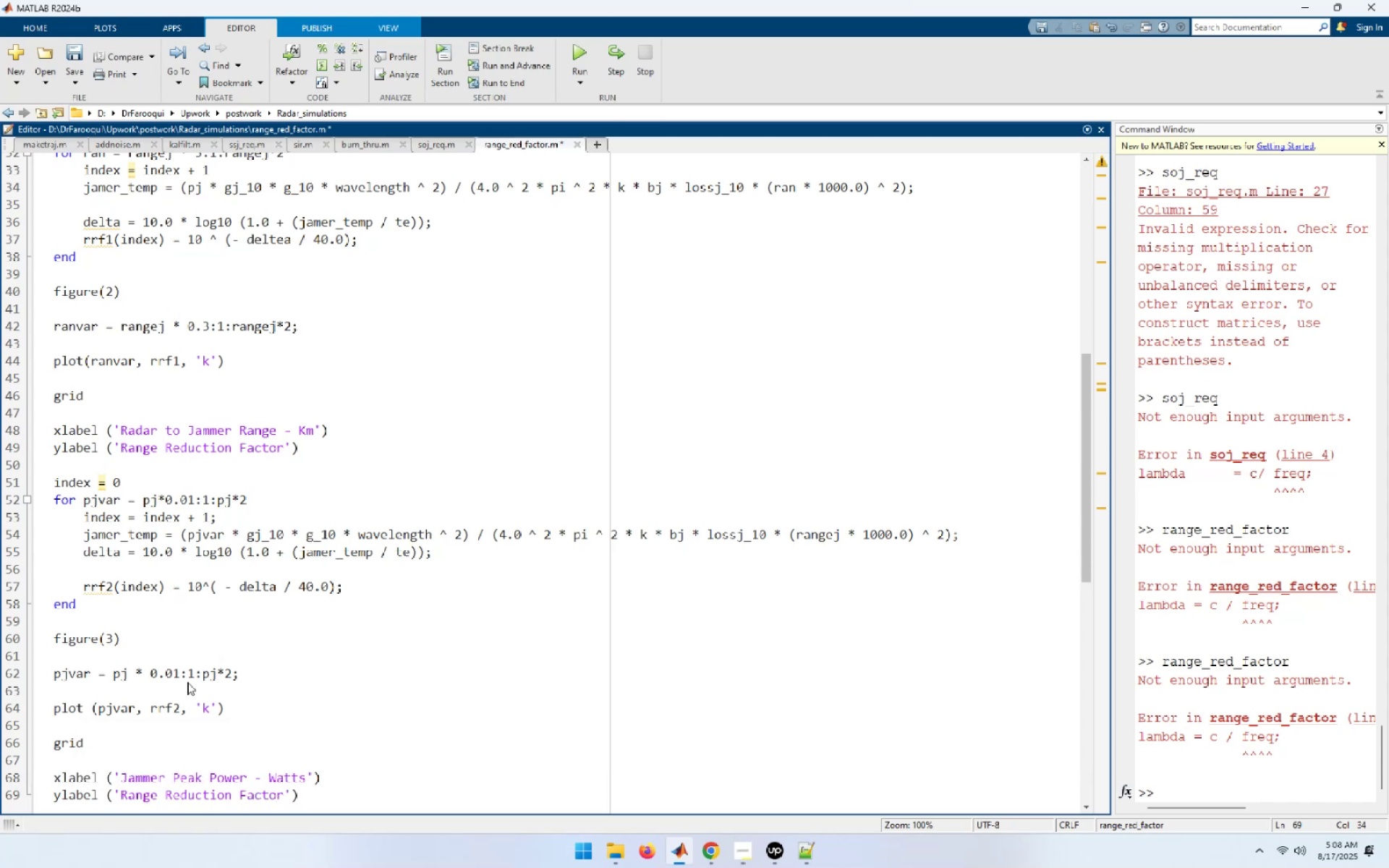 
key(Enter)
 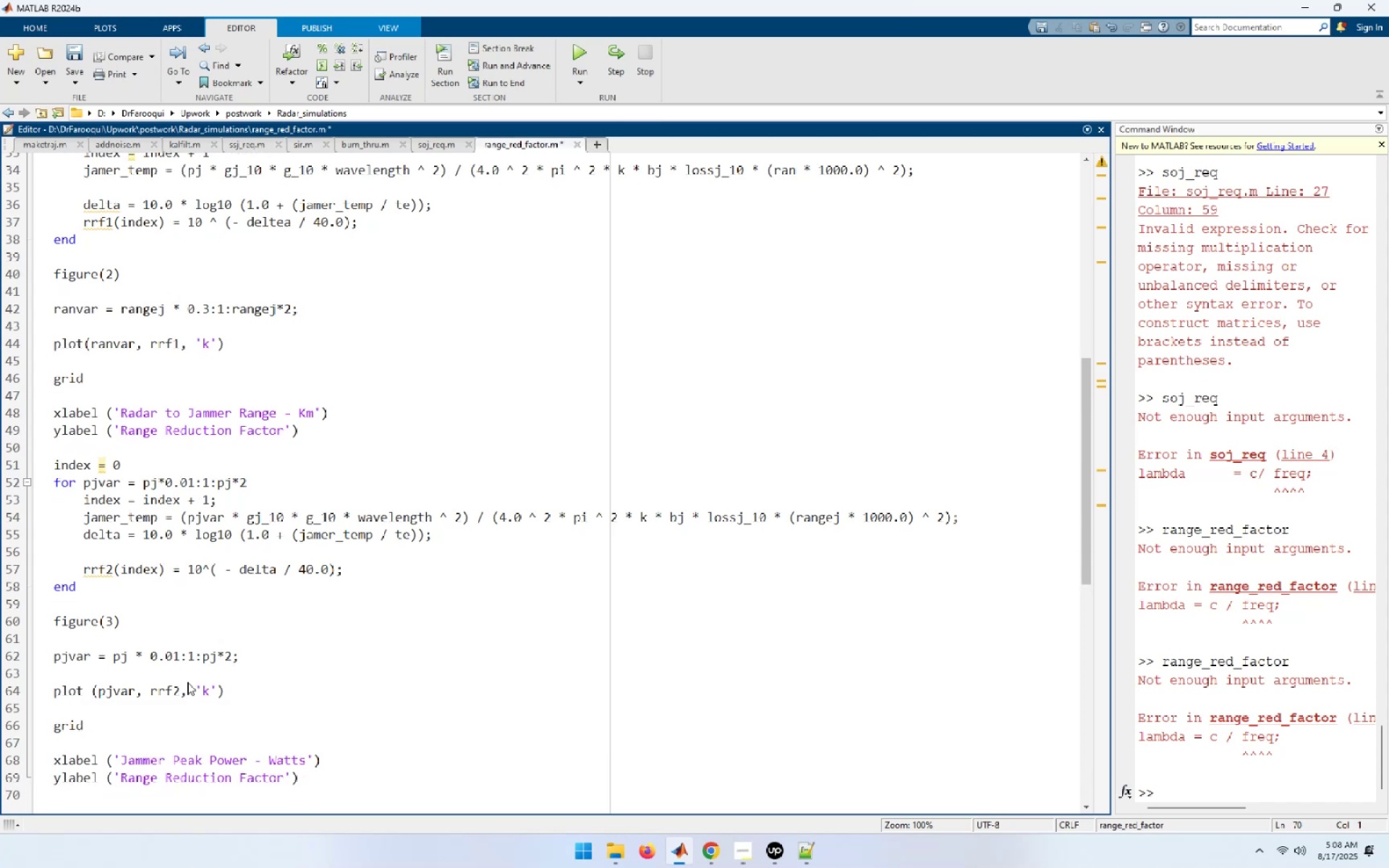 
key(Enter)
 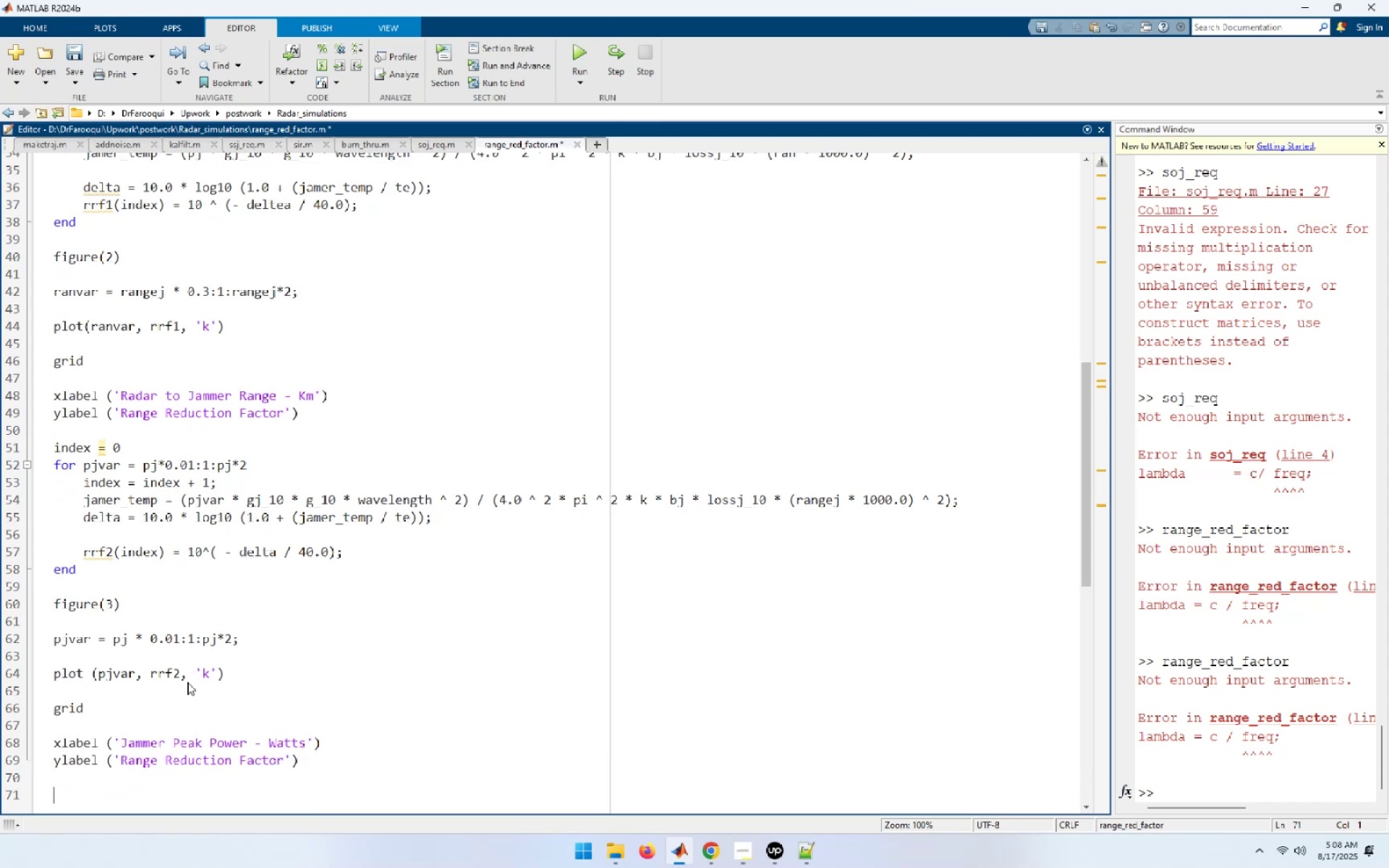 
key(Control+S)
 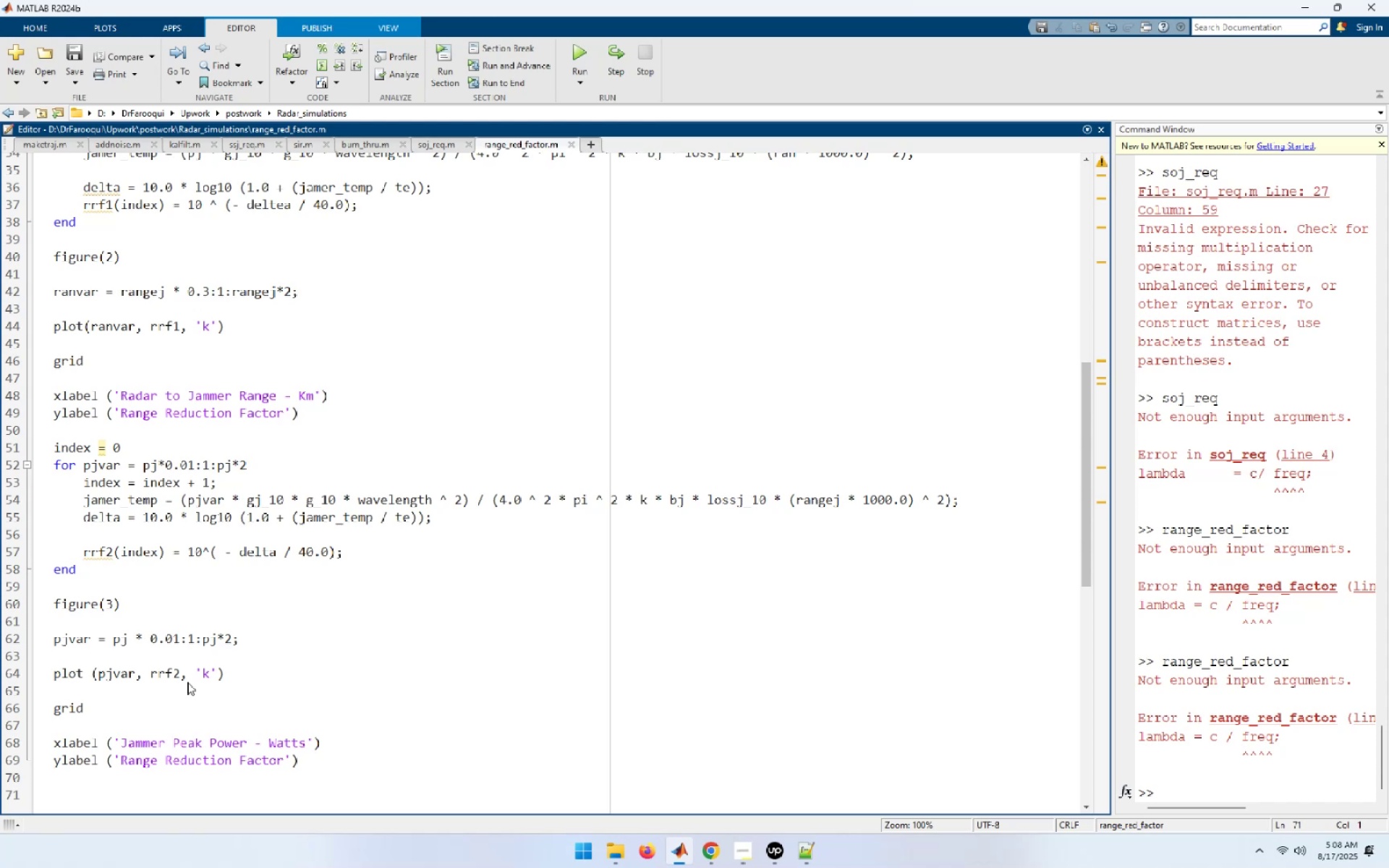 
type(clear all)
 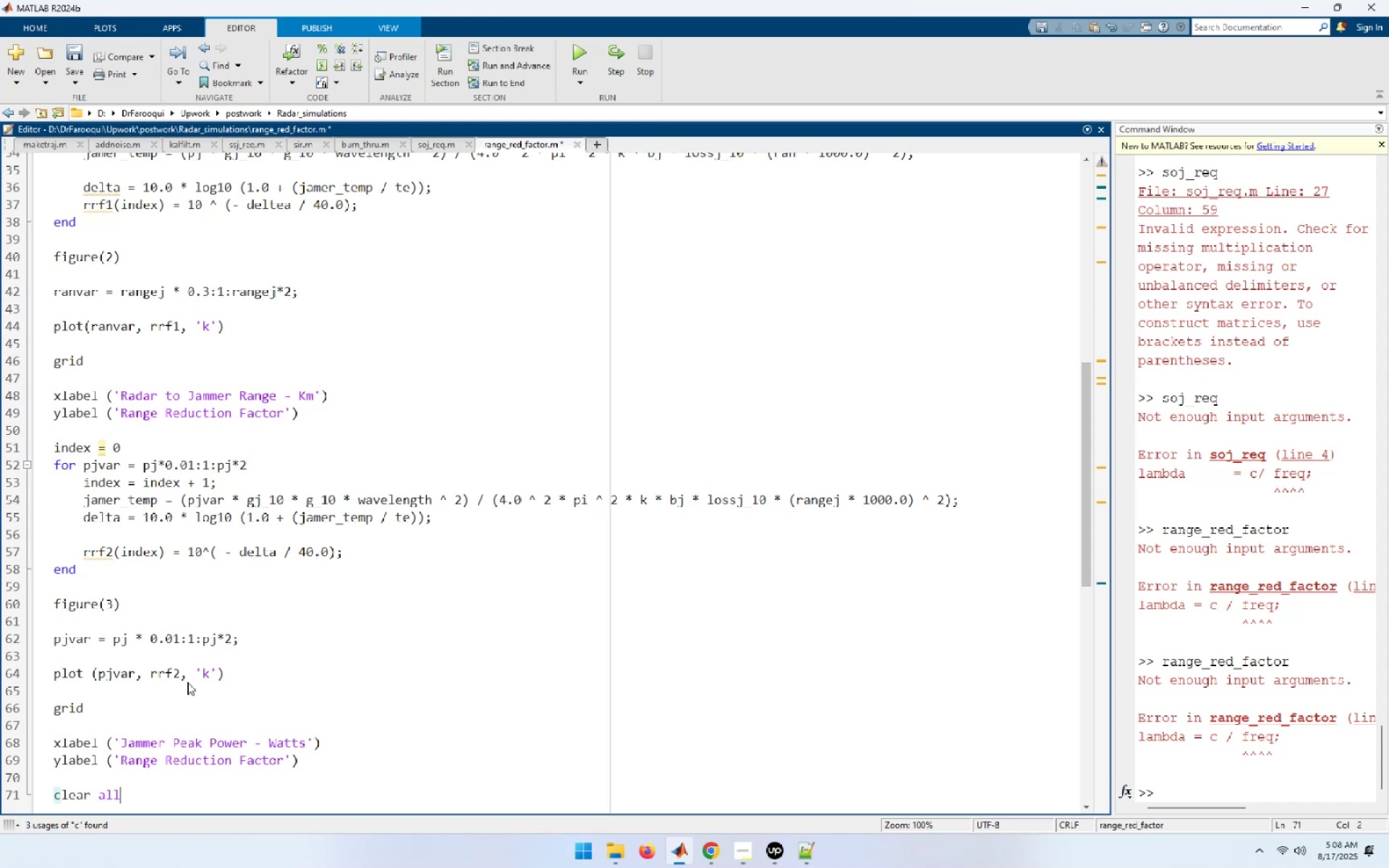 
key(Enter)
 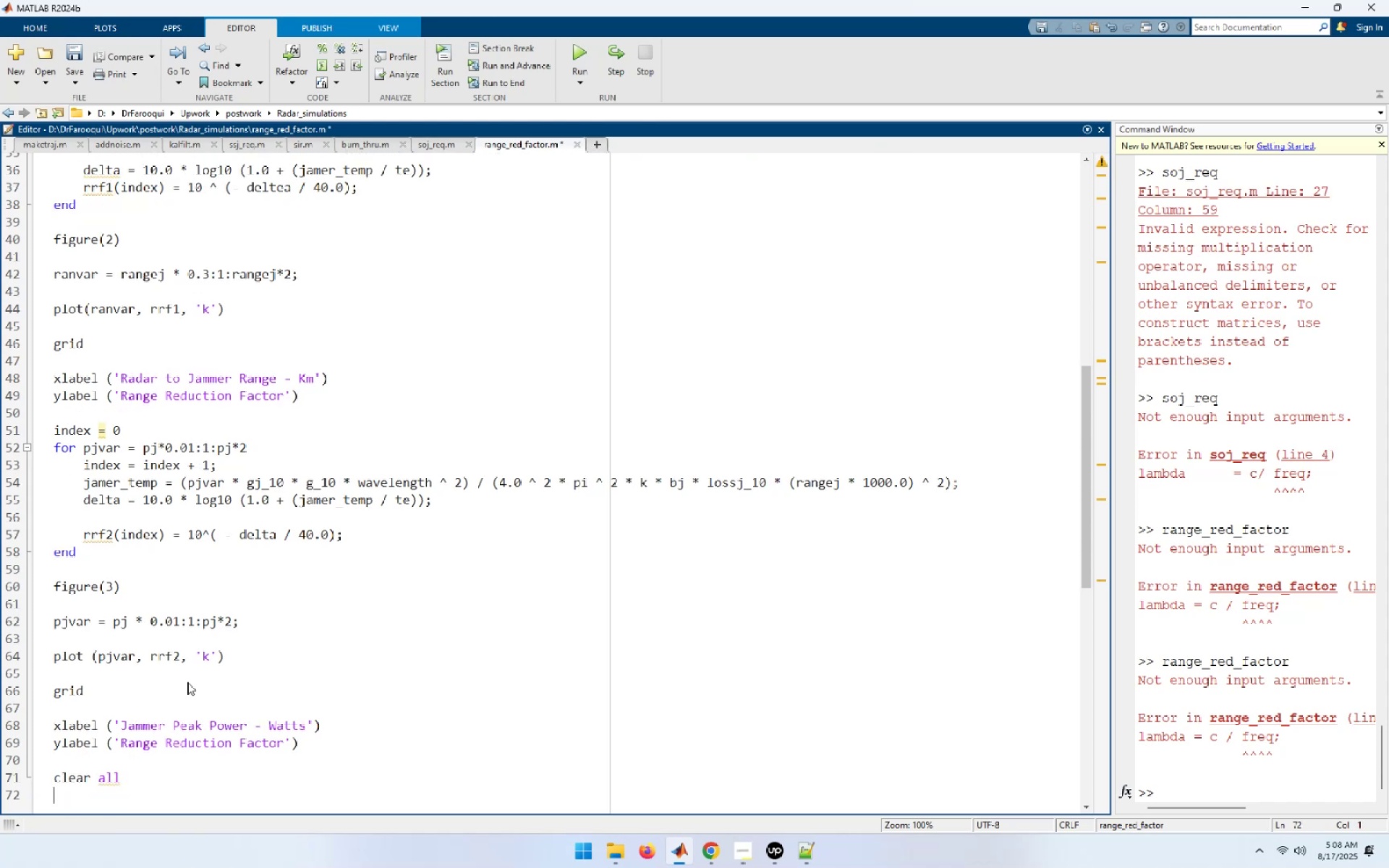 
key(Enter)
 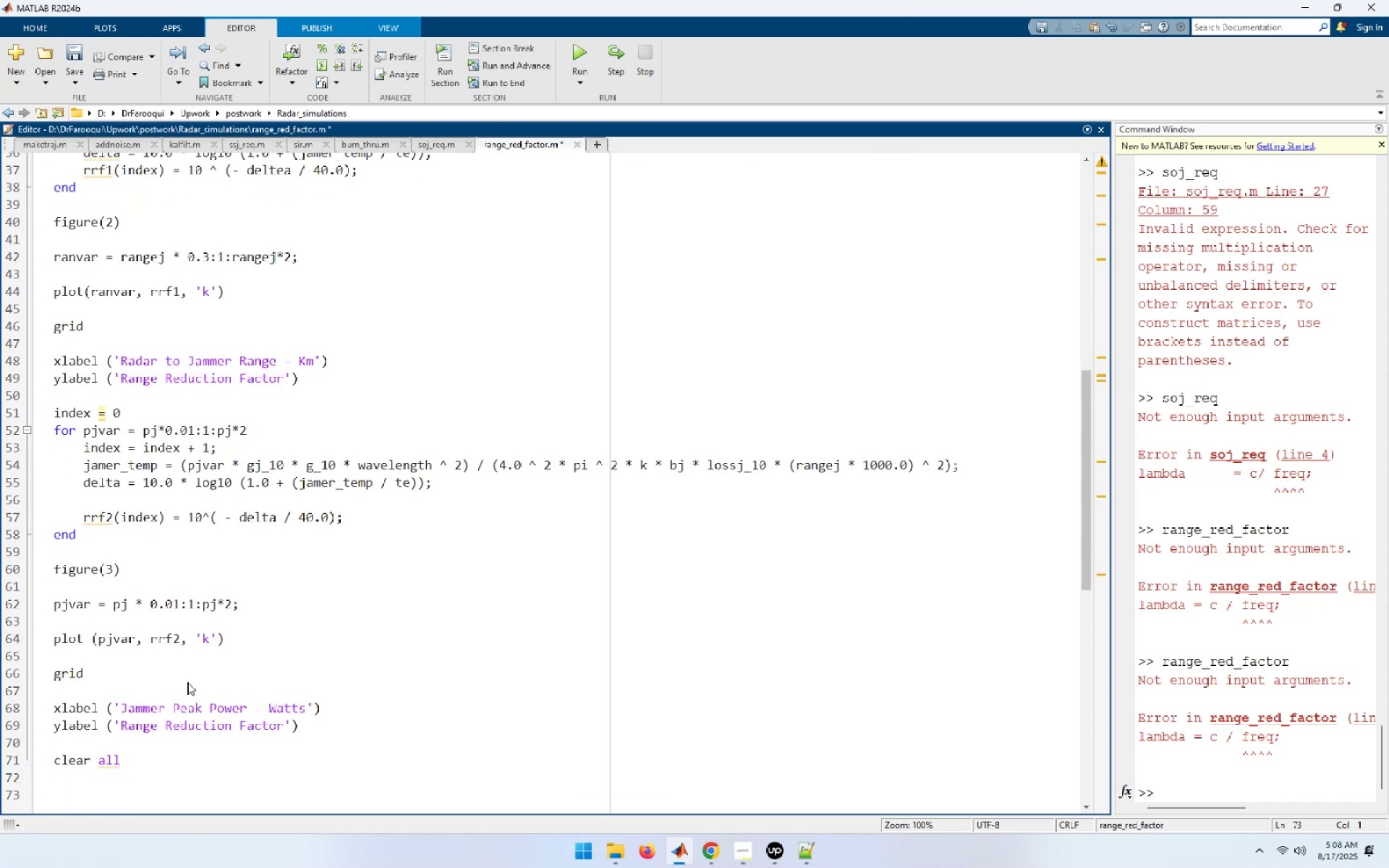 
type(te = 500.0)
 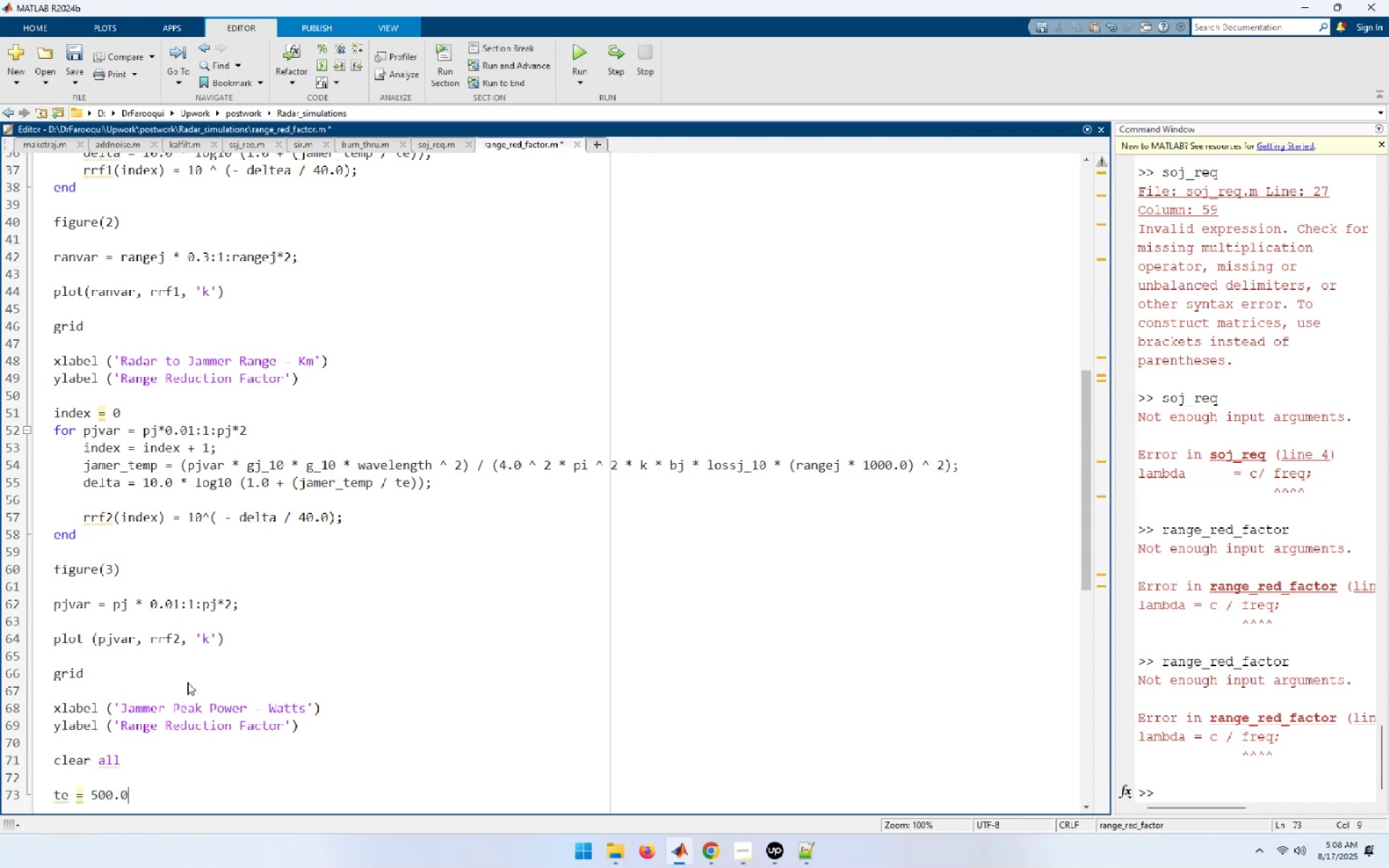 
key(Enter)
 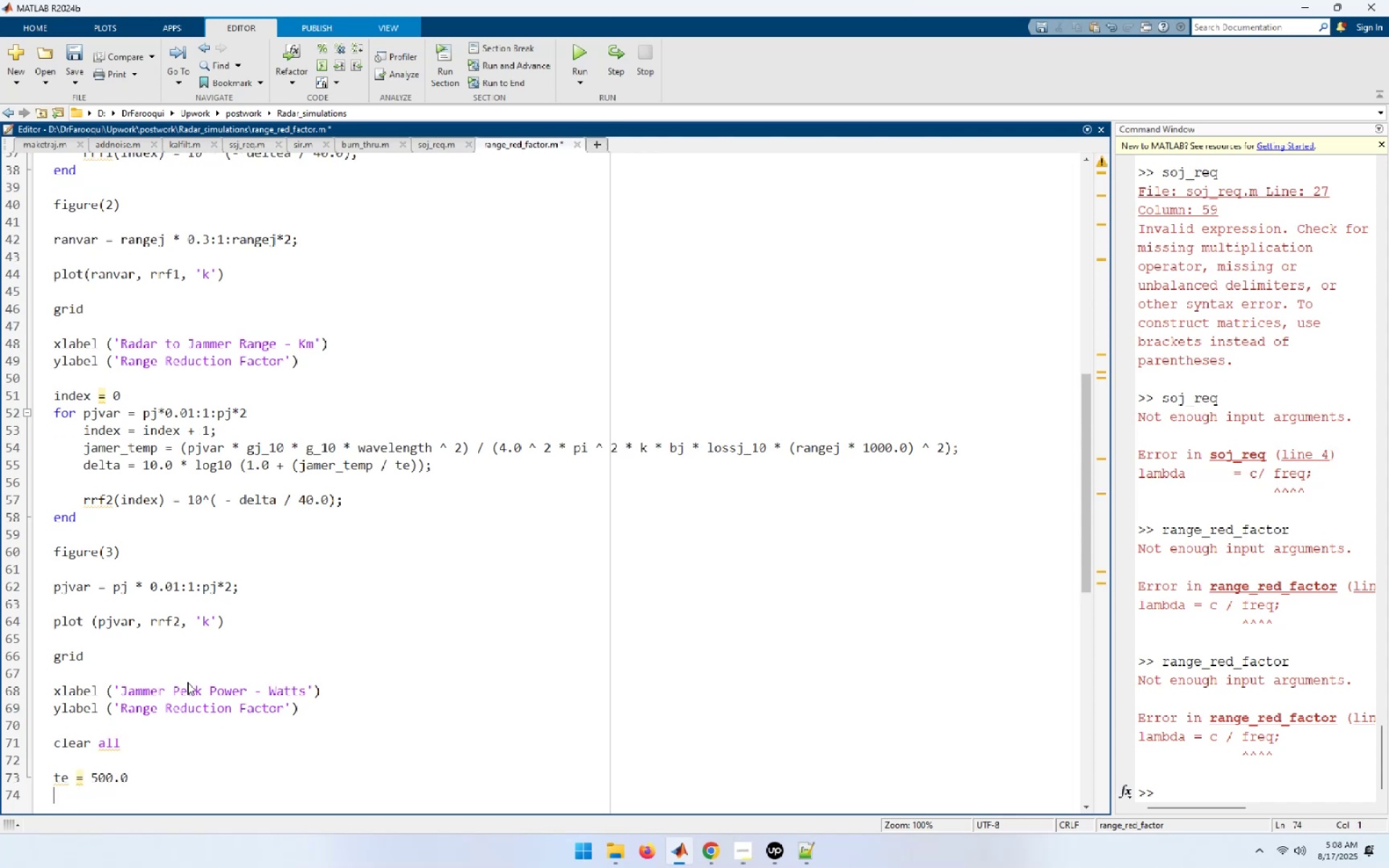 
type(pj = 500;)
 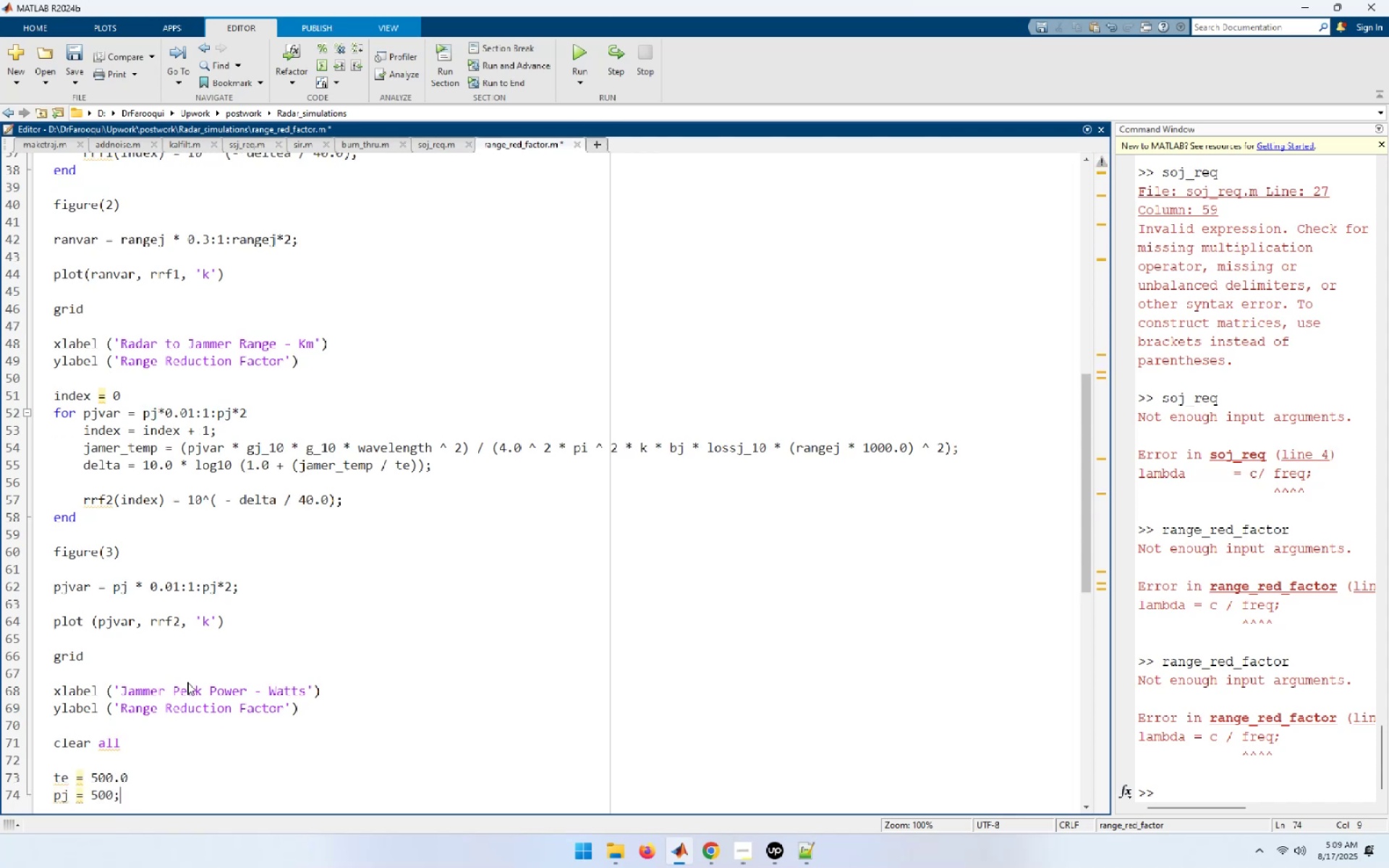 
key(Enter)
 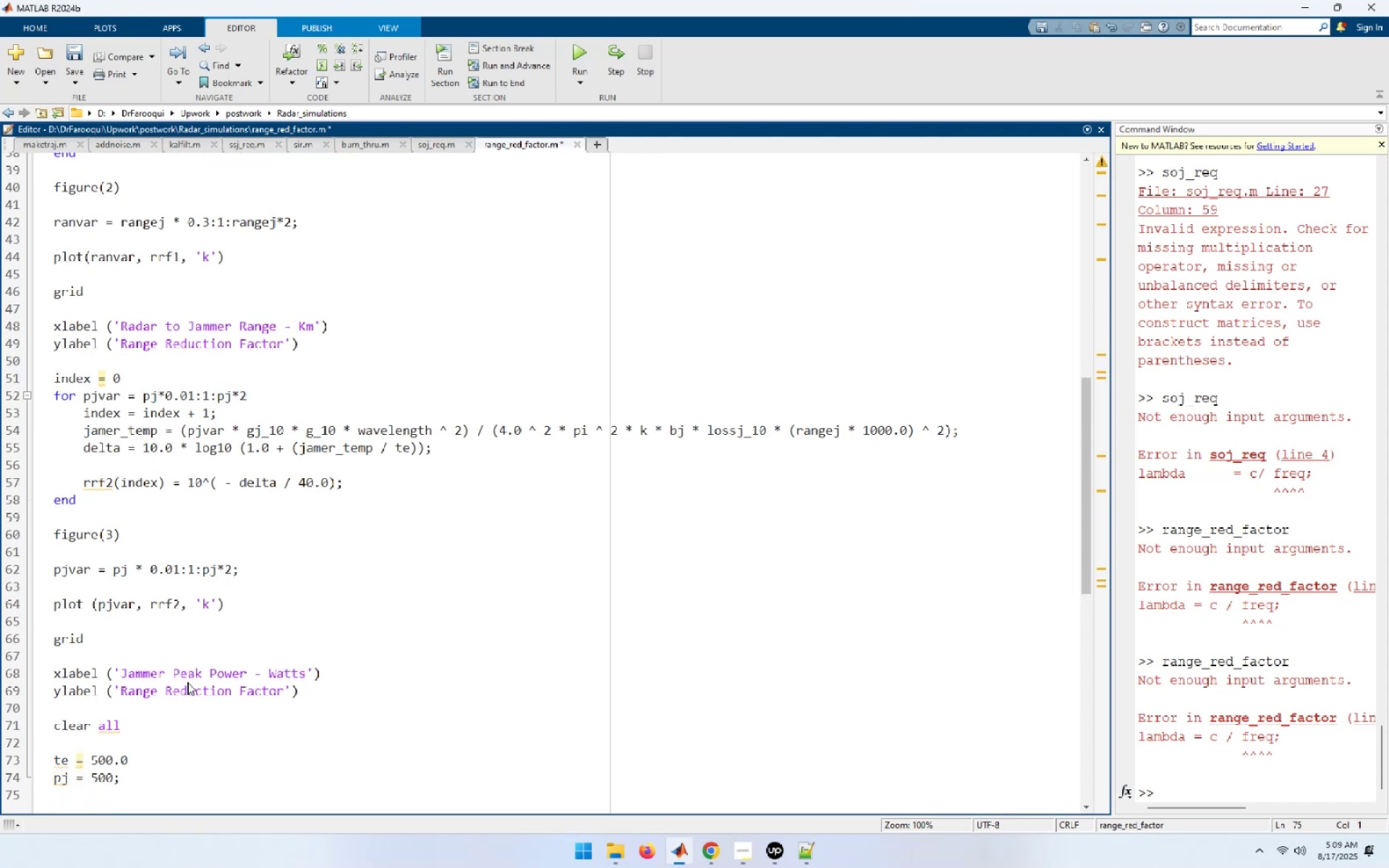 
type(gj = 3.0;)
 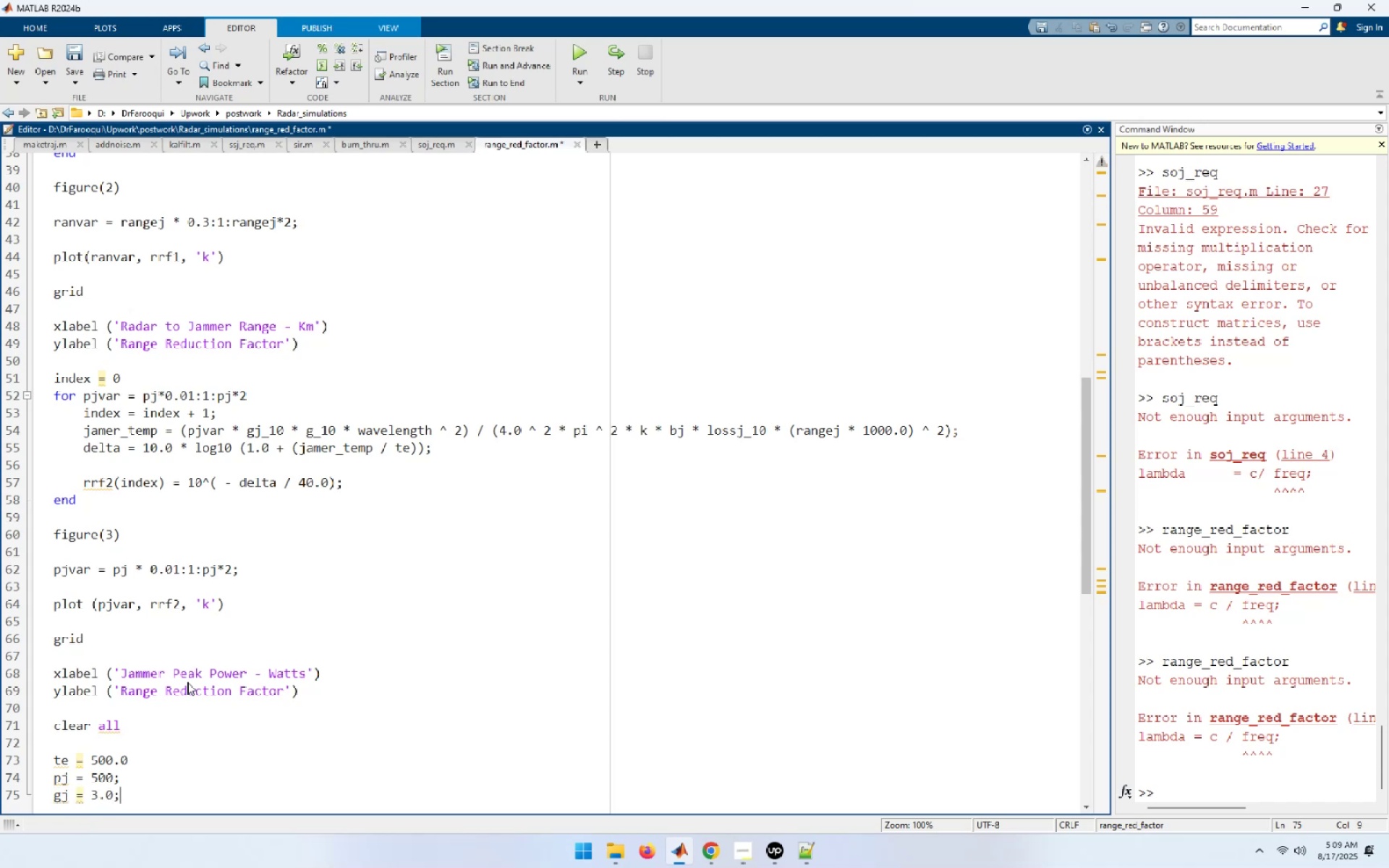 
key(Enter)
 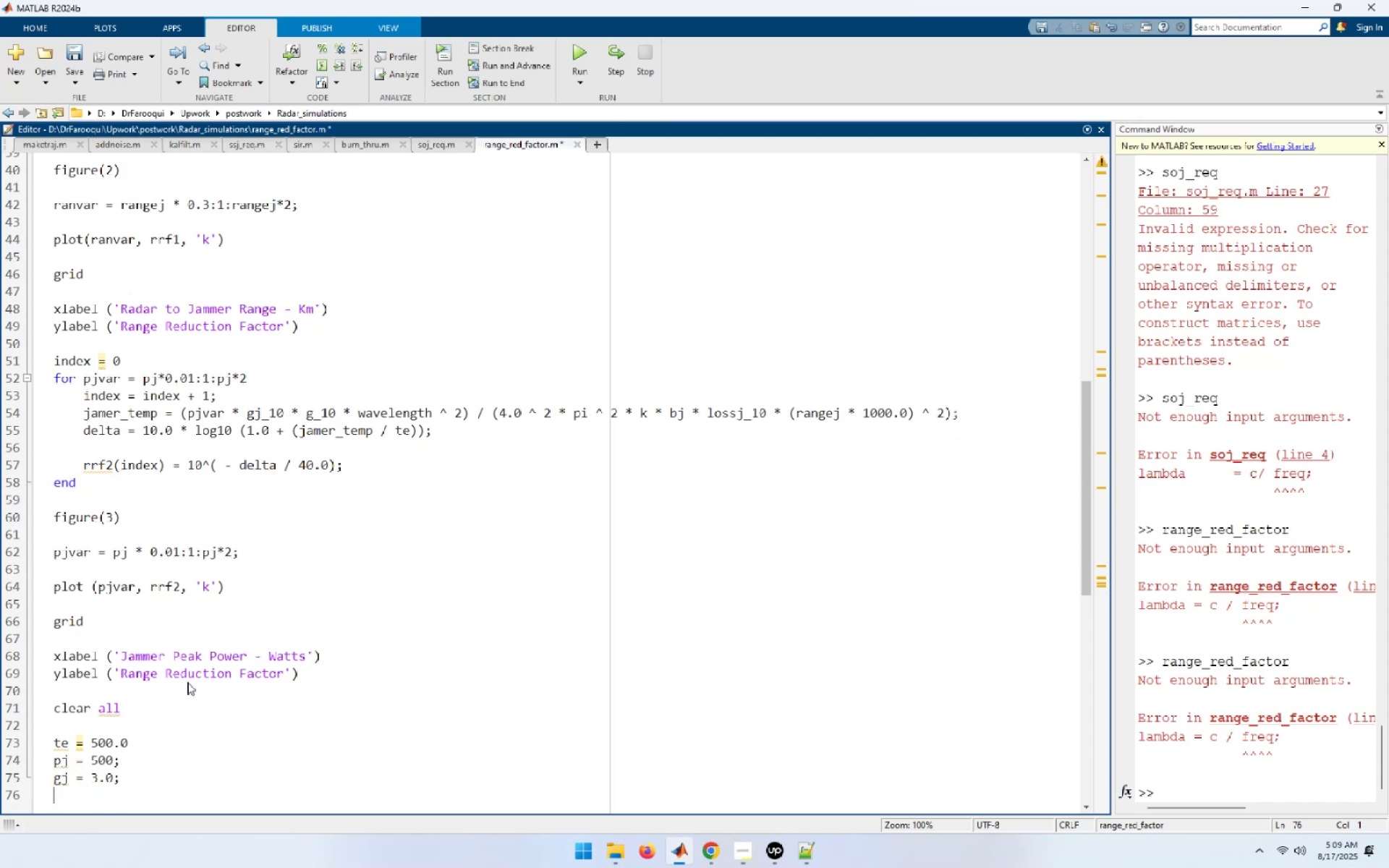 
type(g = 45.0;)
 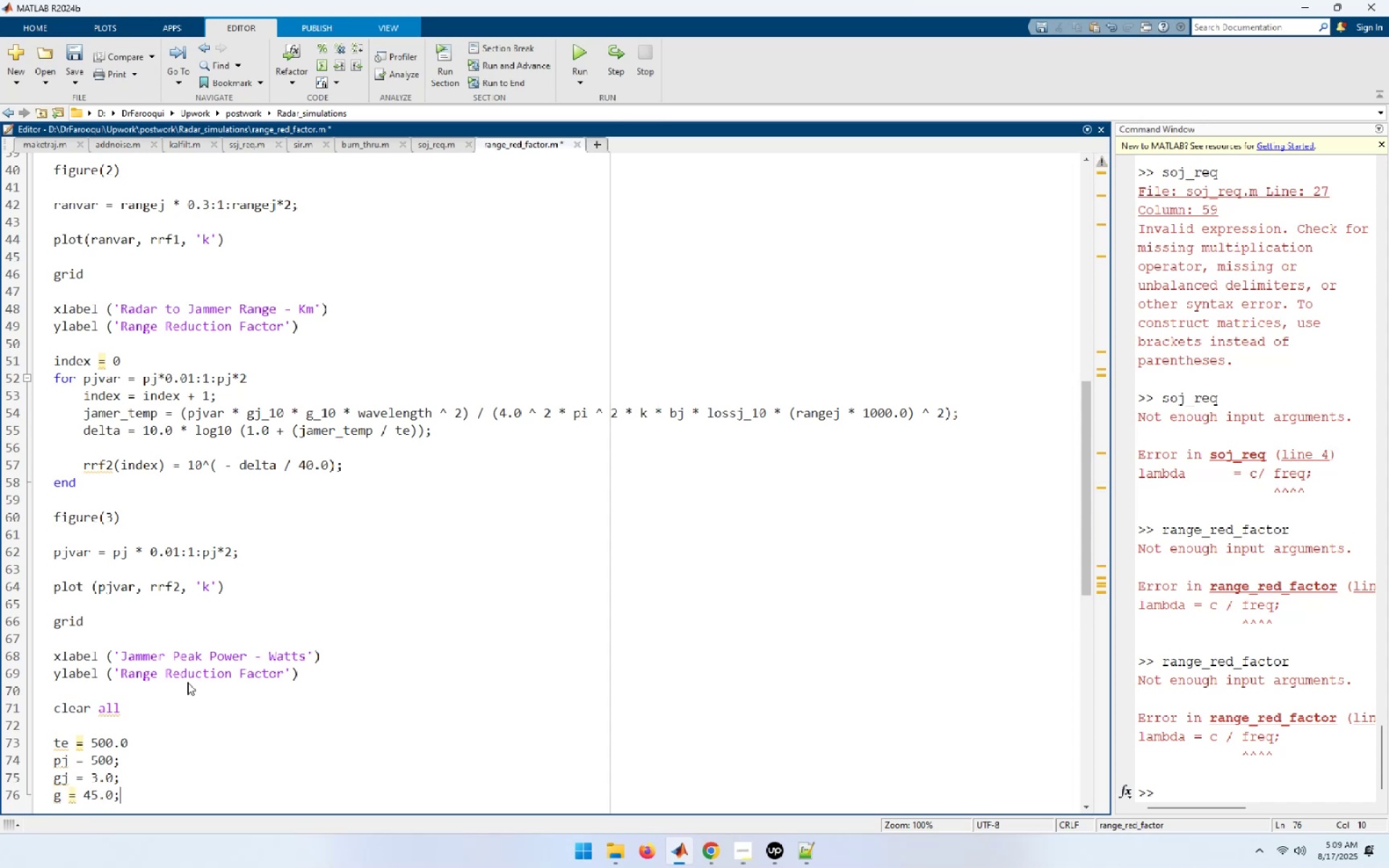 
key(Enter)
 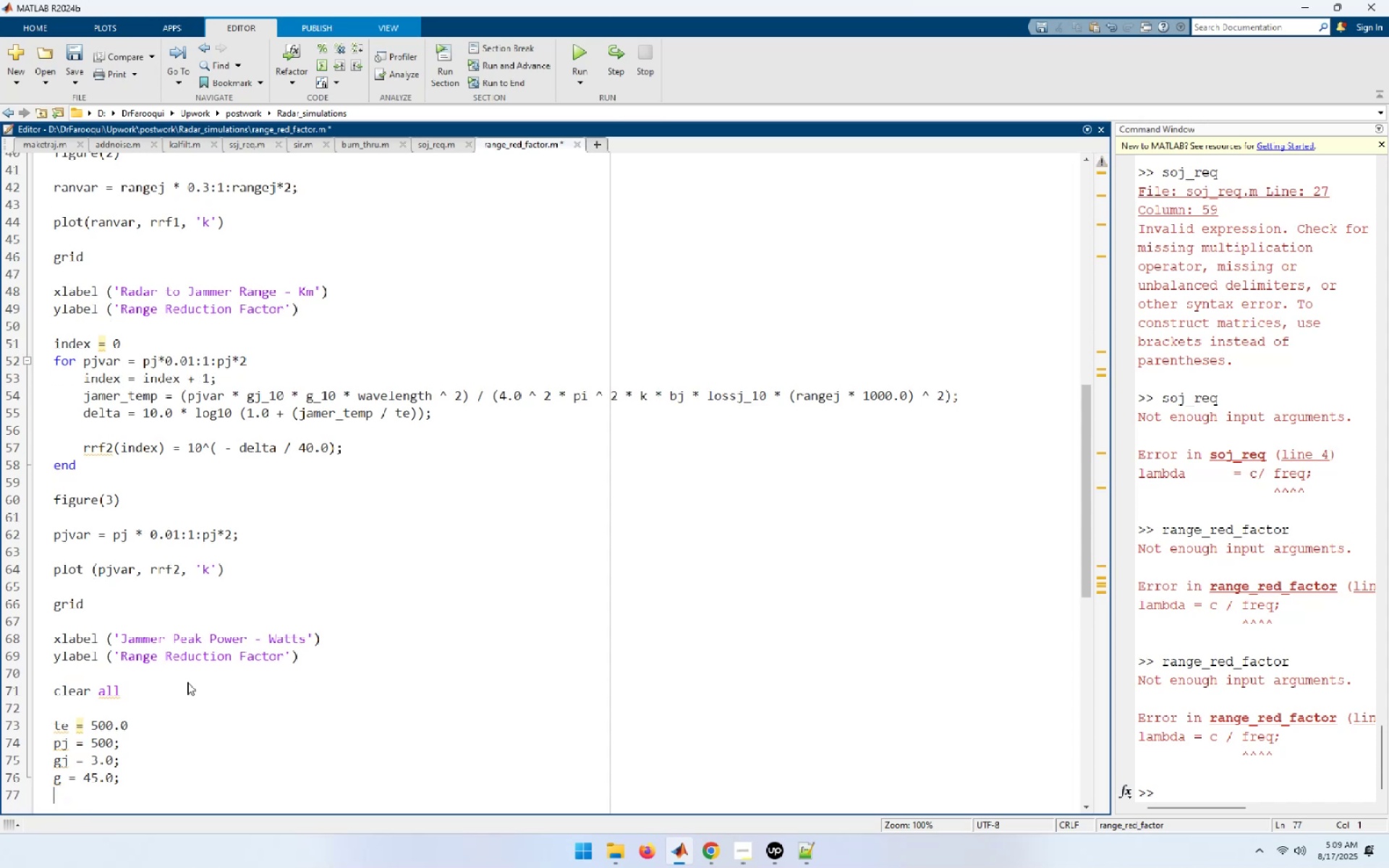 
type(freq = 10.0e_+)
key(Backspace)
key(Backspace)
type(+)
 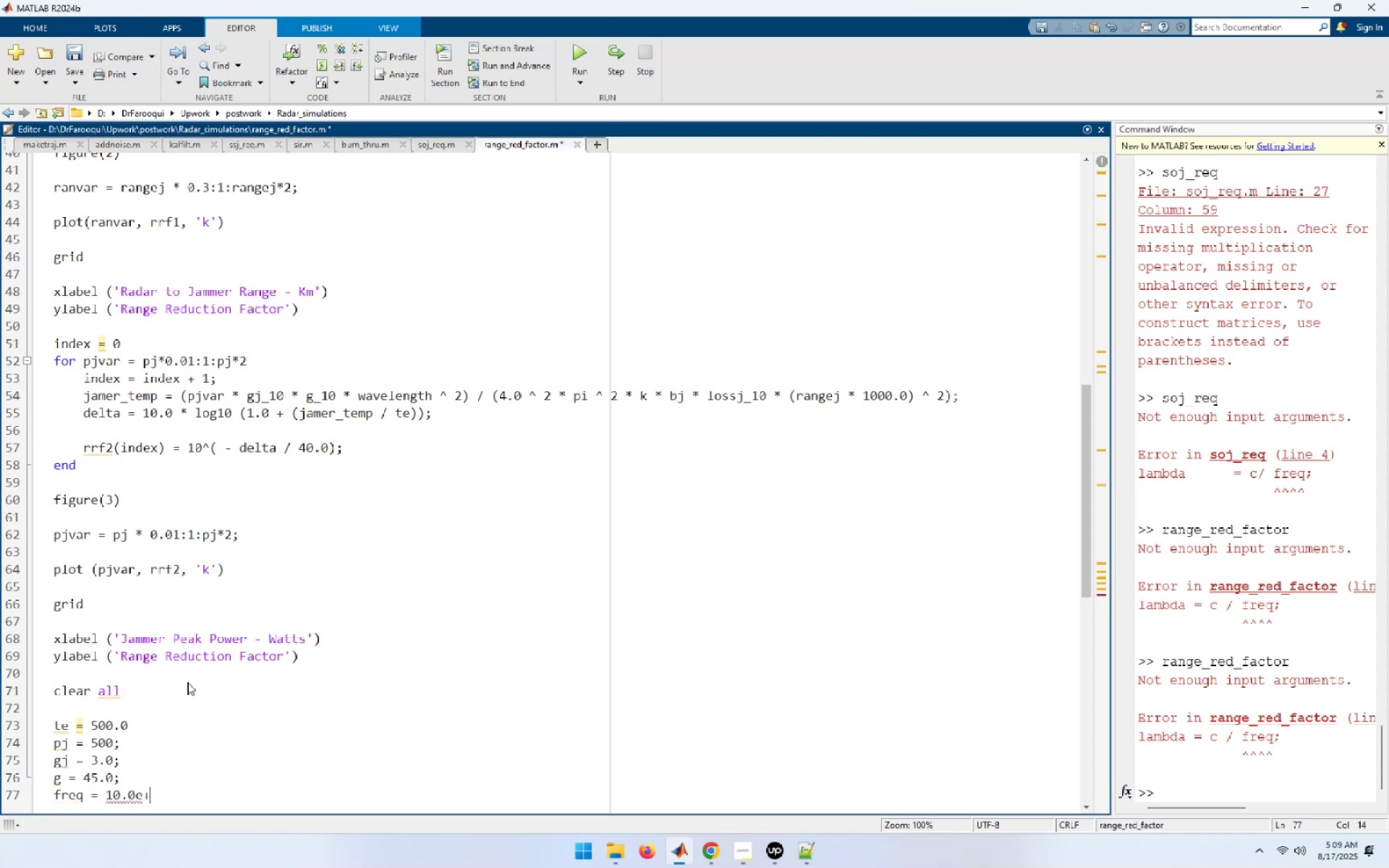 
key(6)
 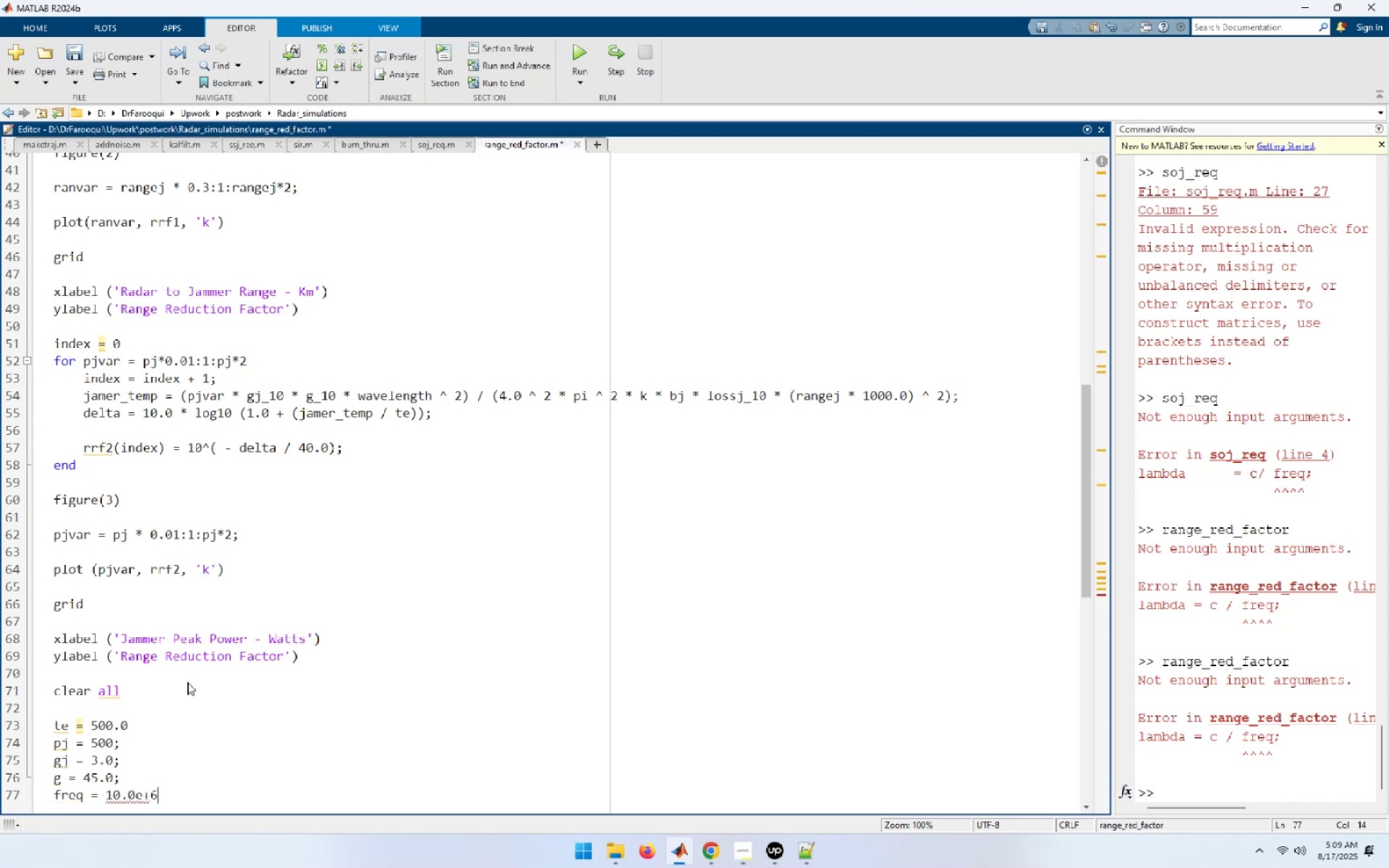 
key(Semicolon)
 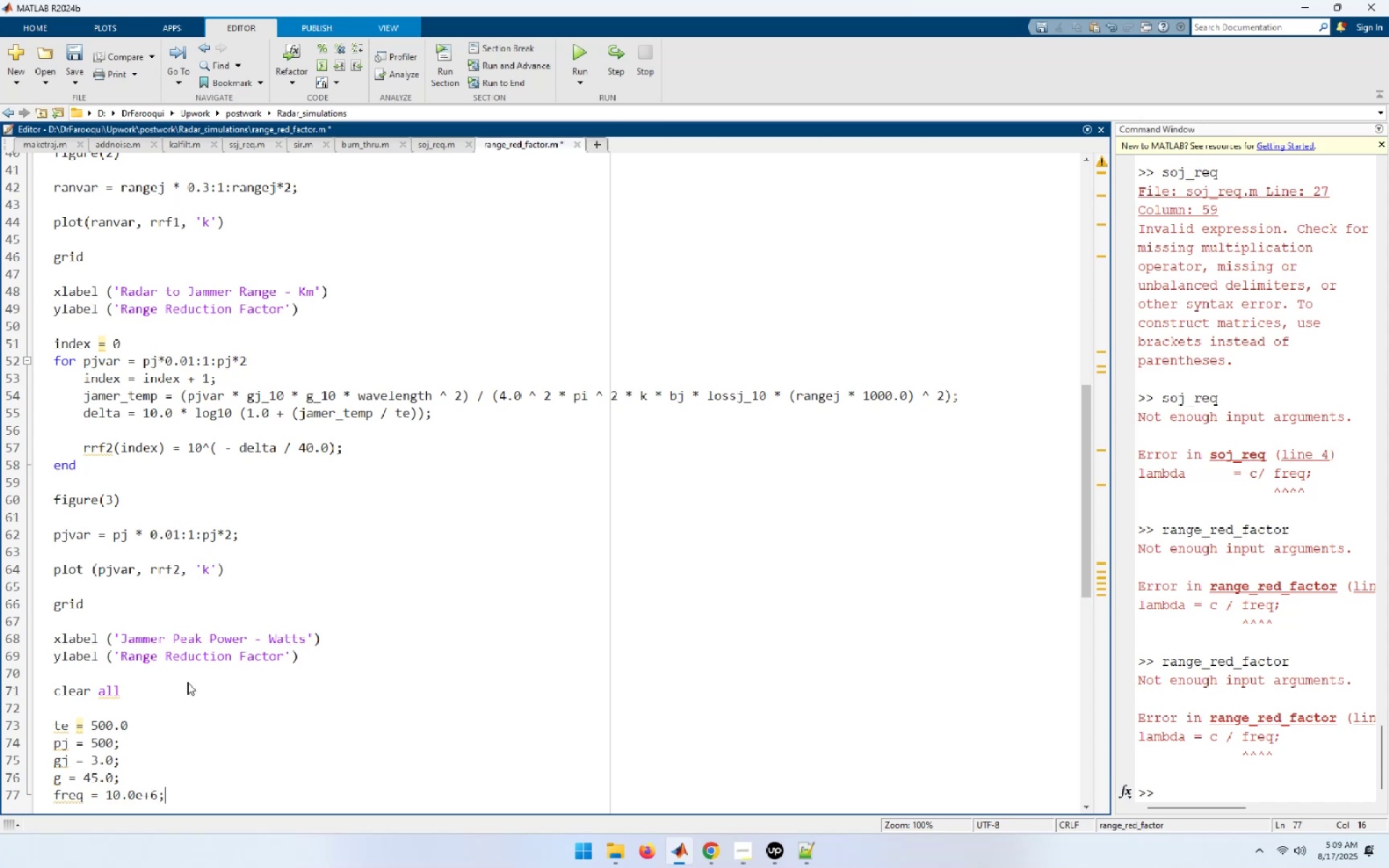 
key(Enter)
 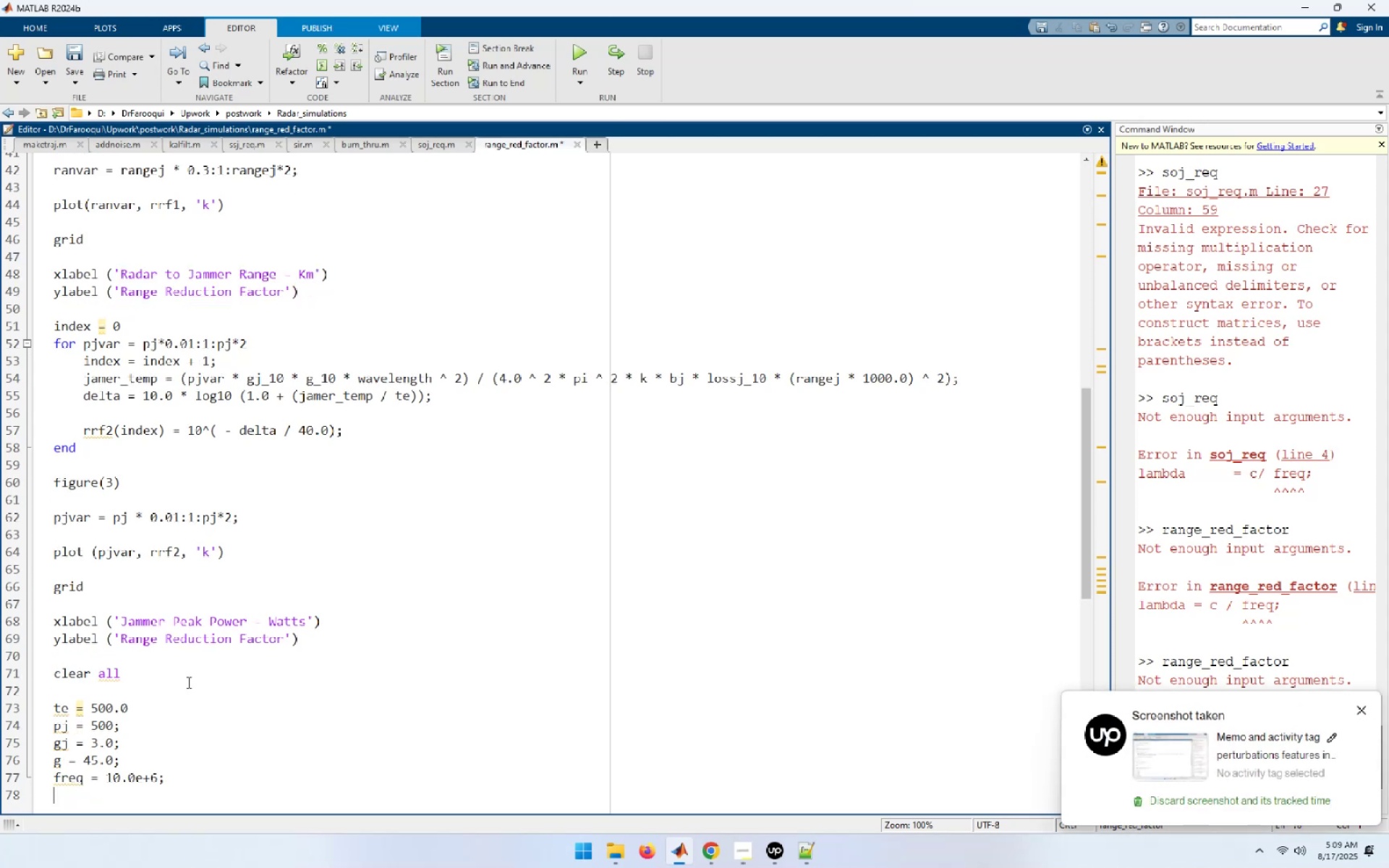 
type(bj = 10.0e+6)
 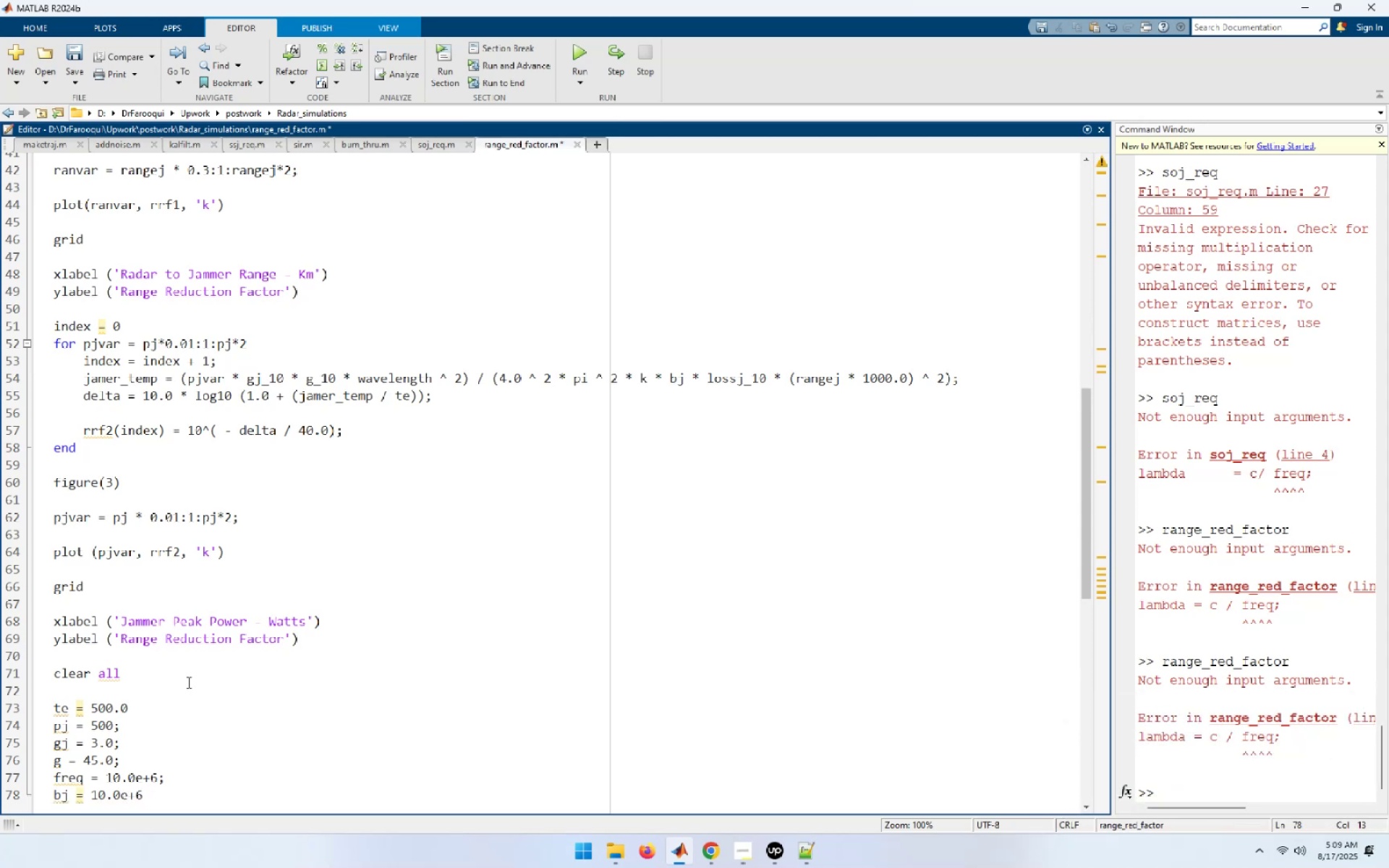 
key(ArrowUp)
 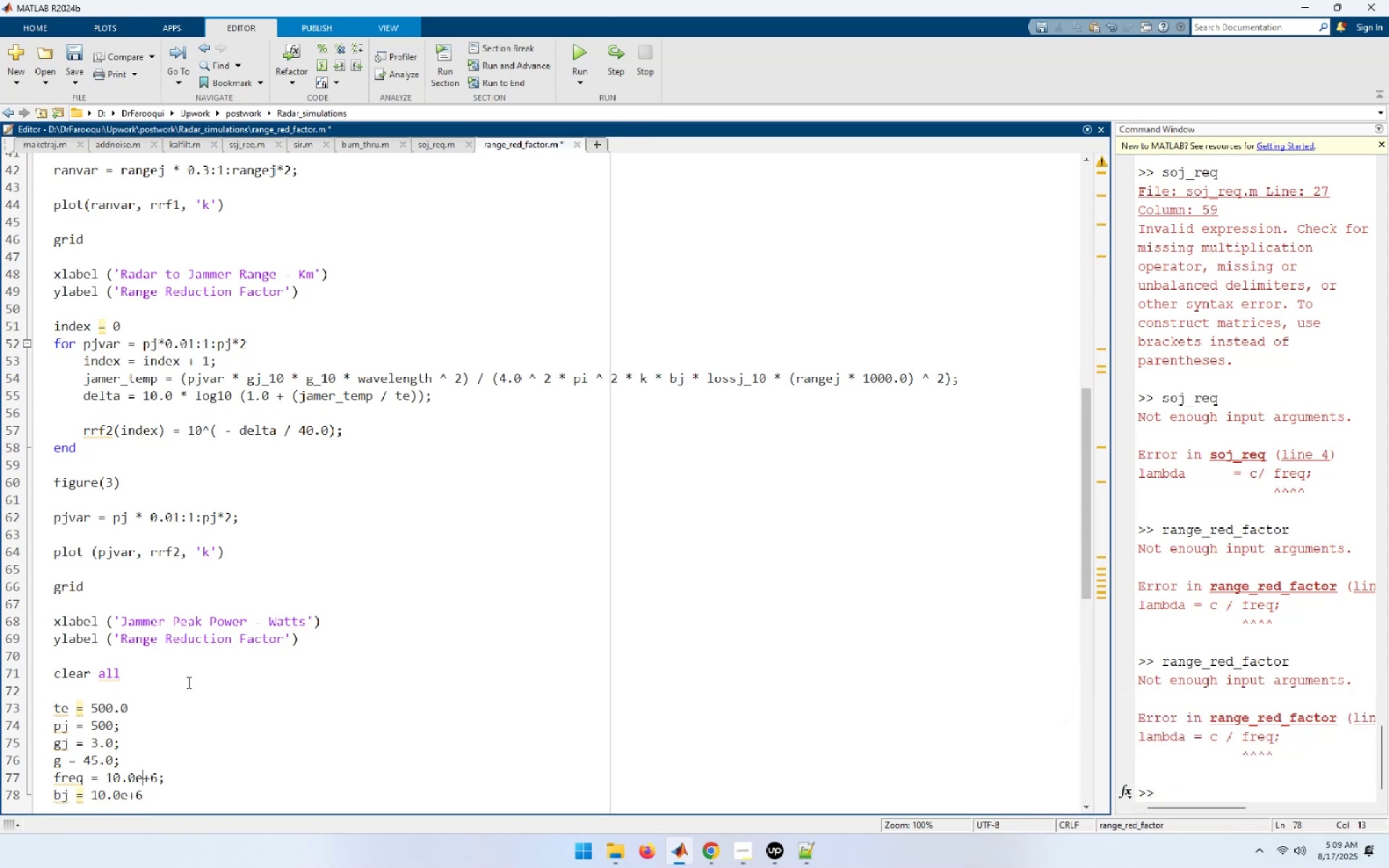 
key(End)
 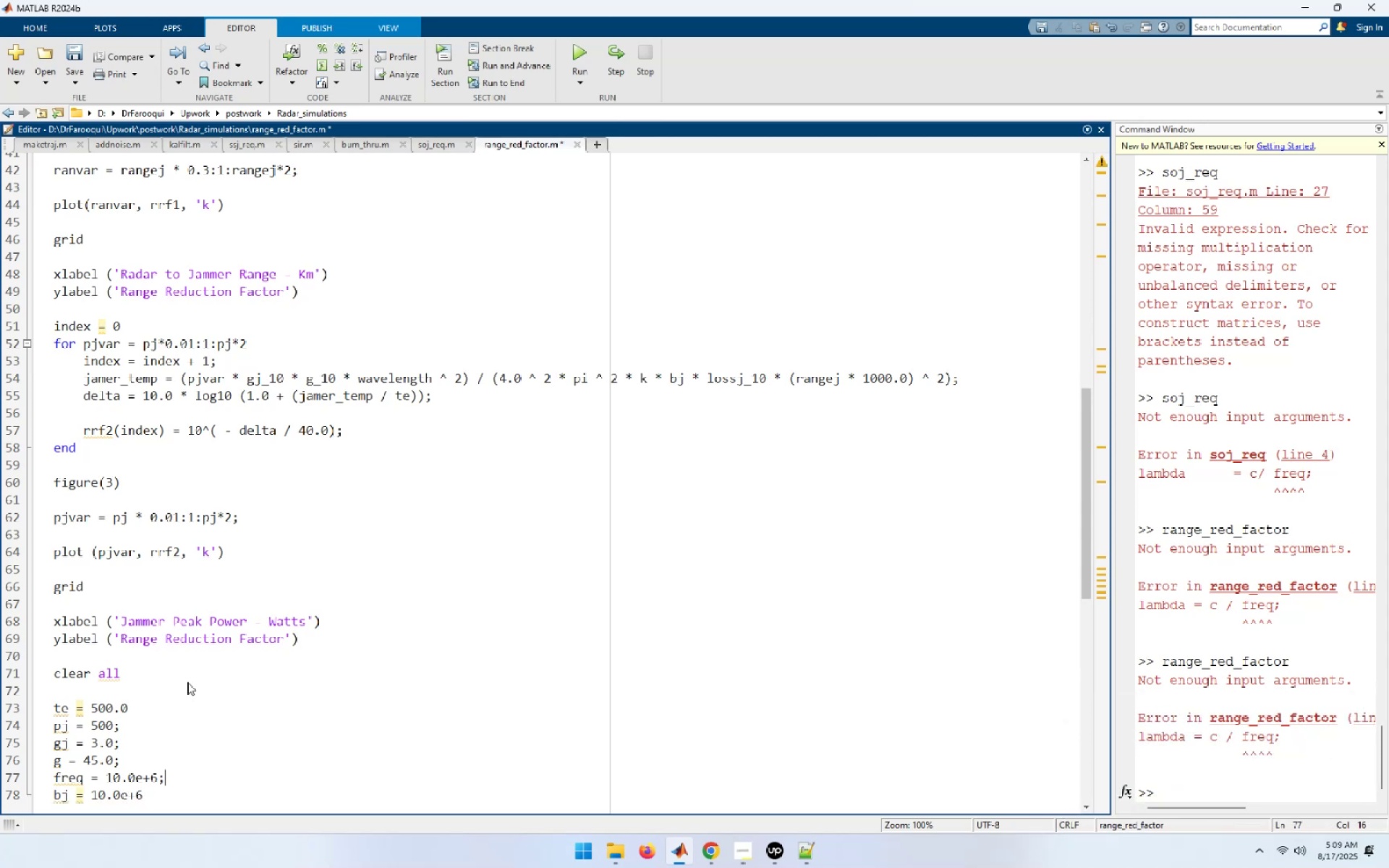 
key(ArrowLeft)
 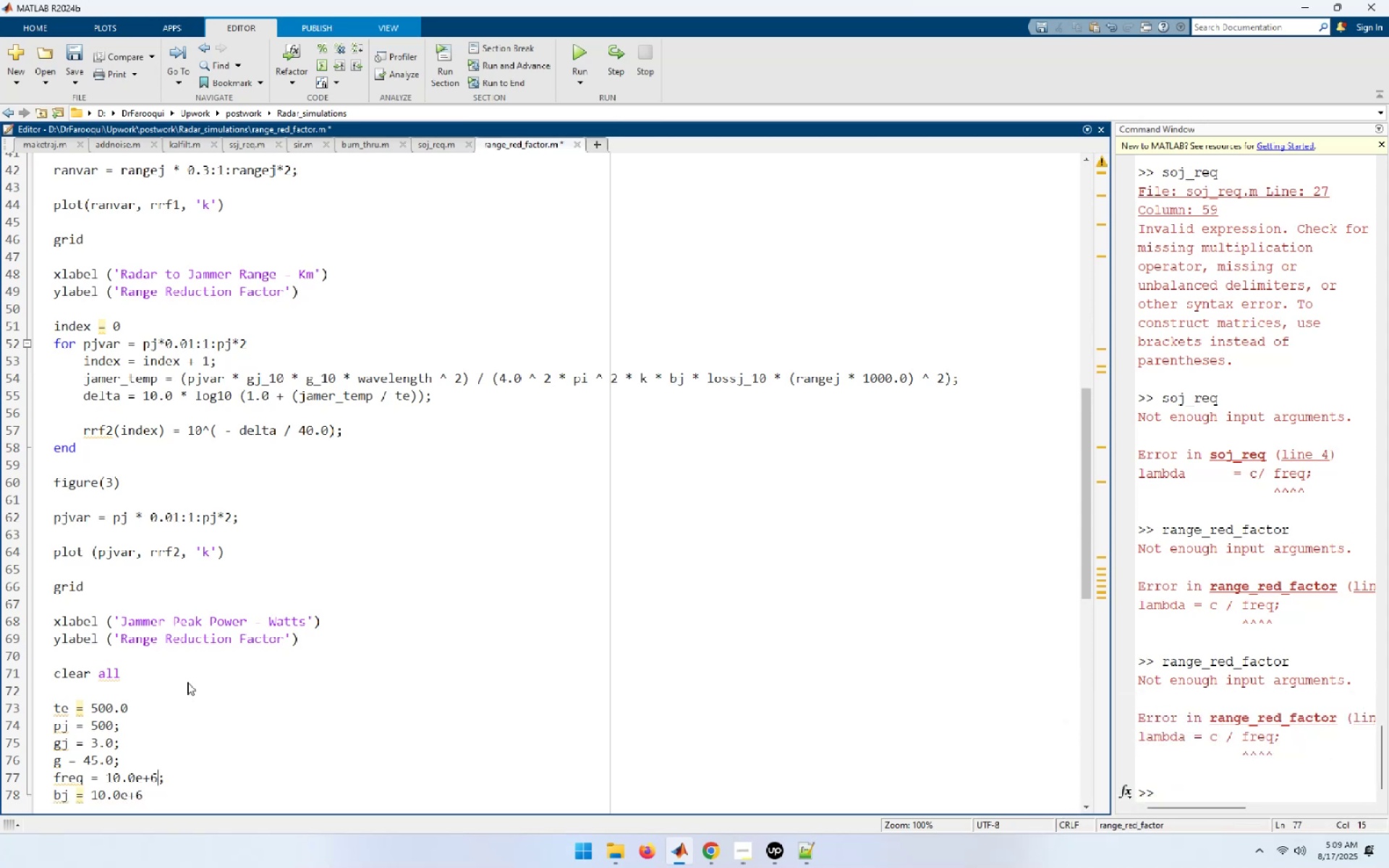 
key(Backspace)
 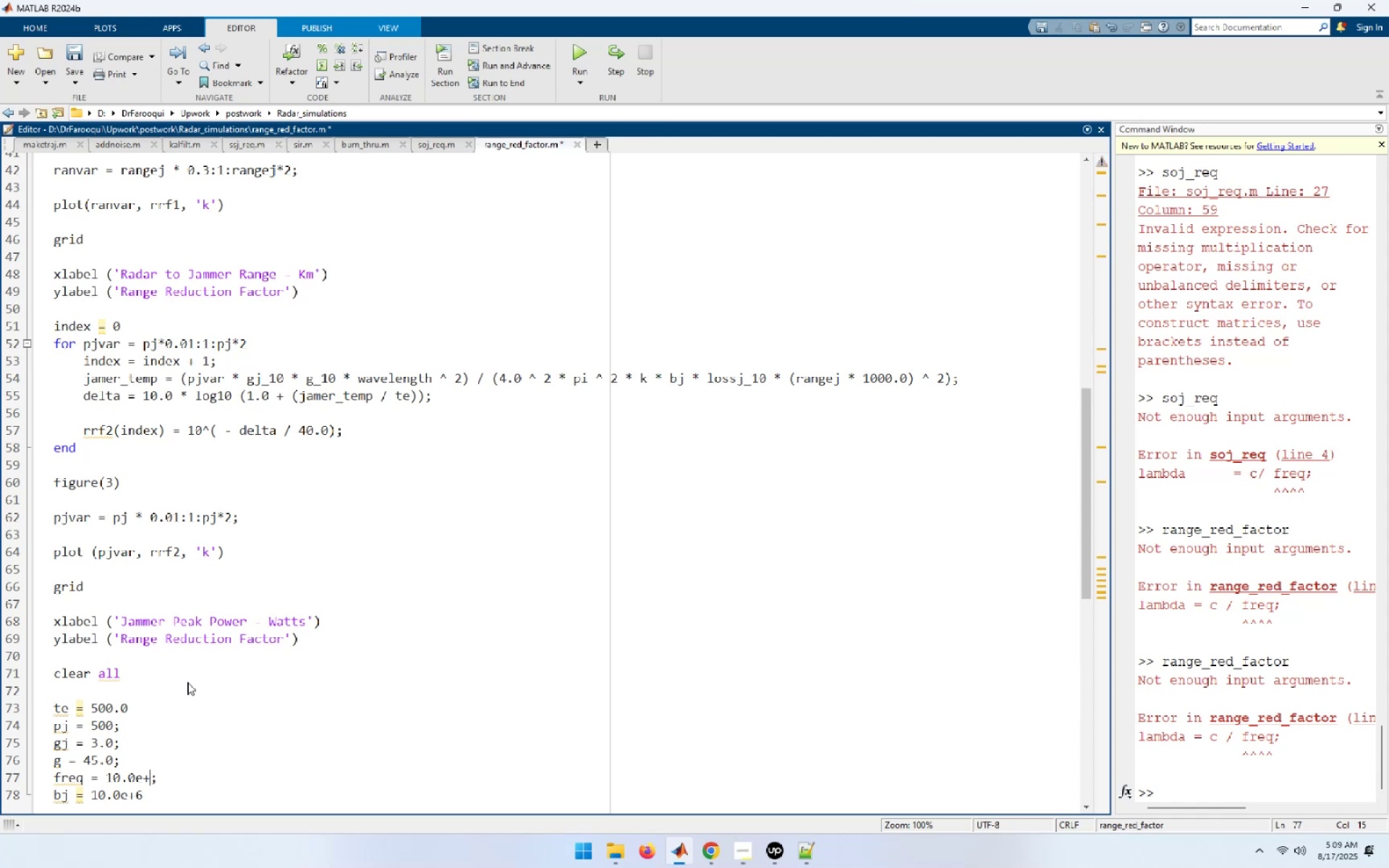 
key(9)
 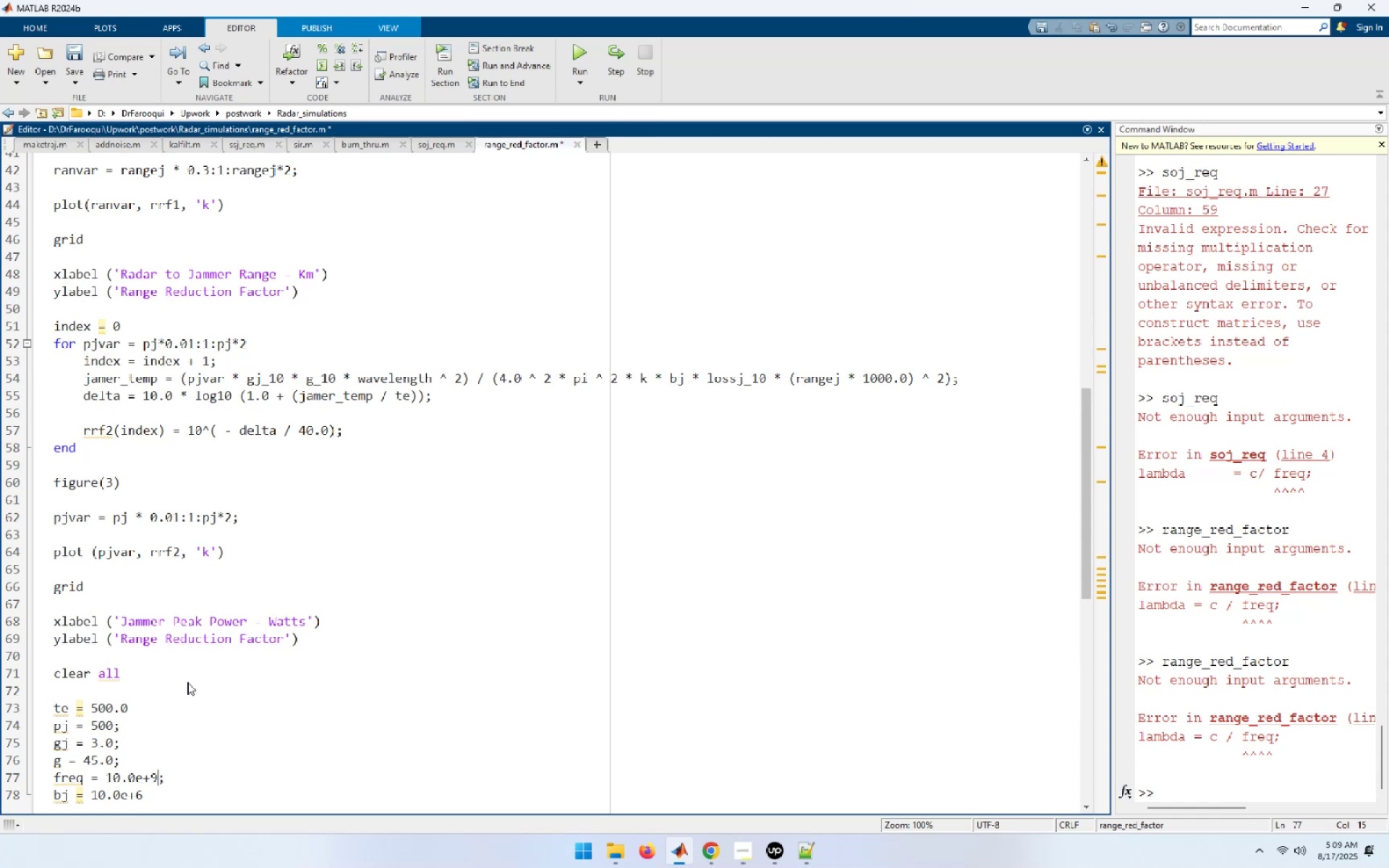 
key(ArrowDown)
 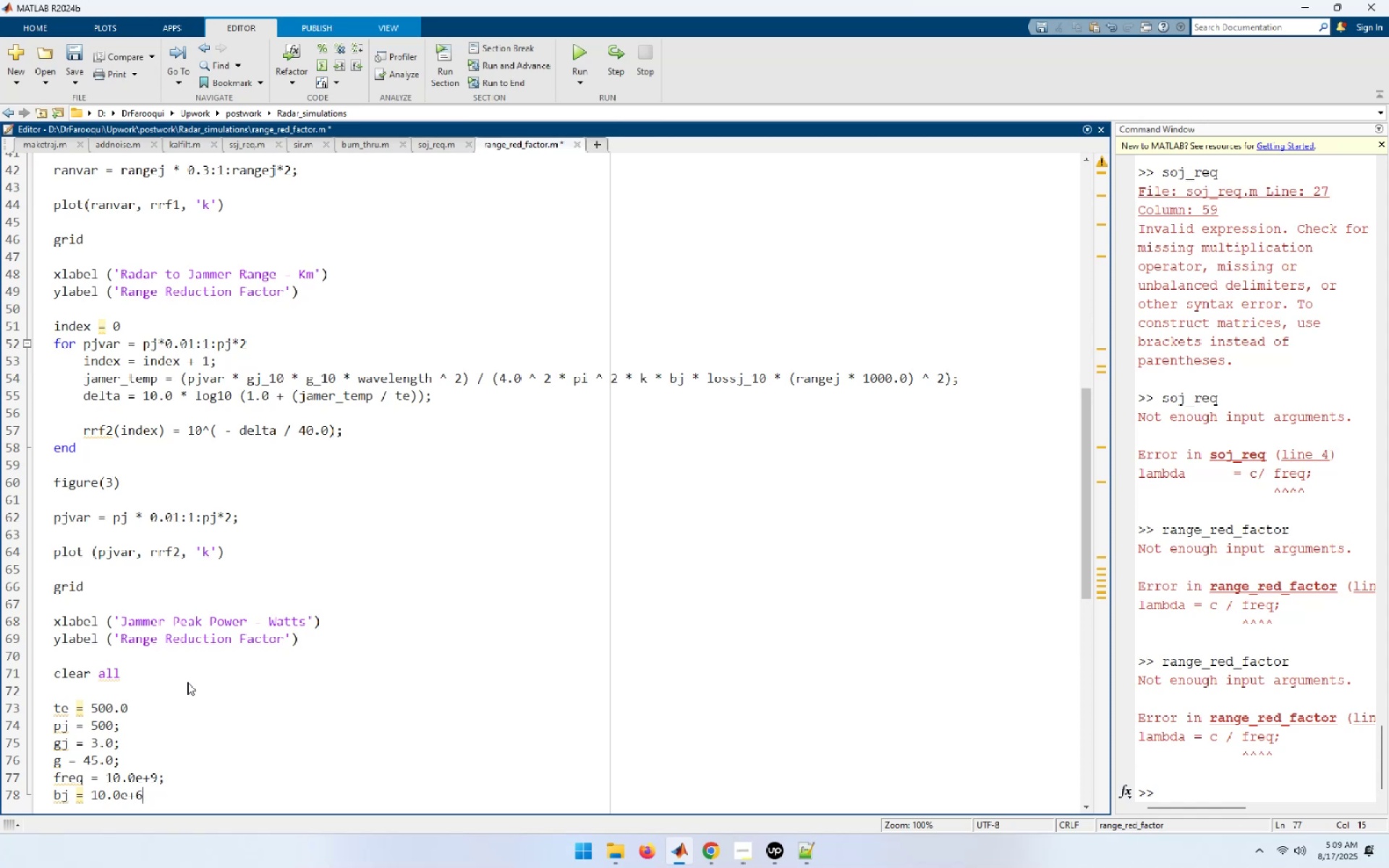 
key(ArrowDown)
 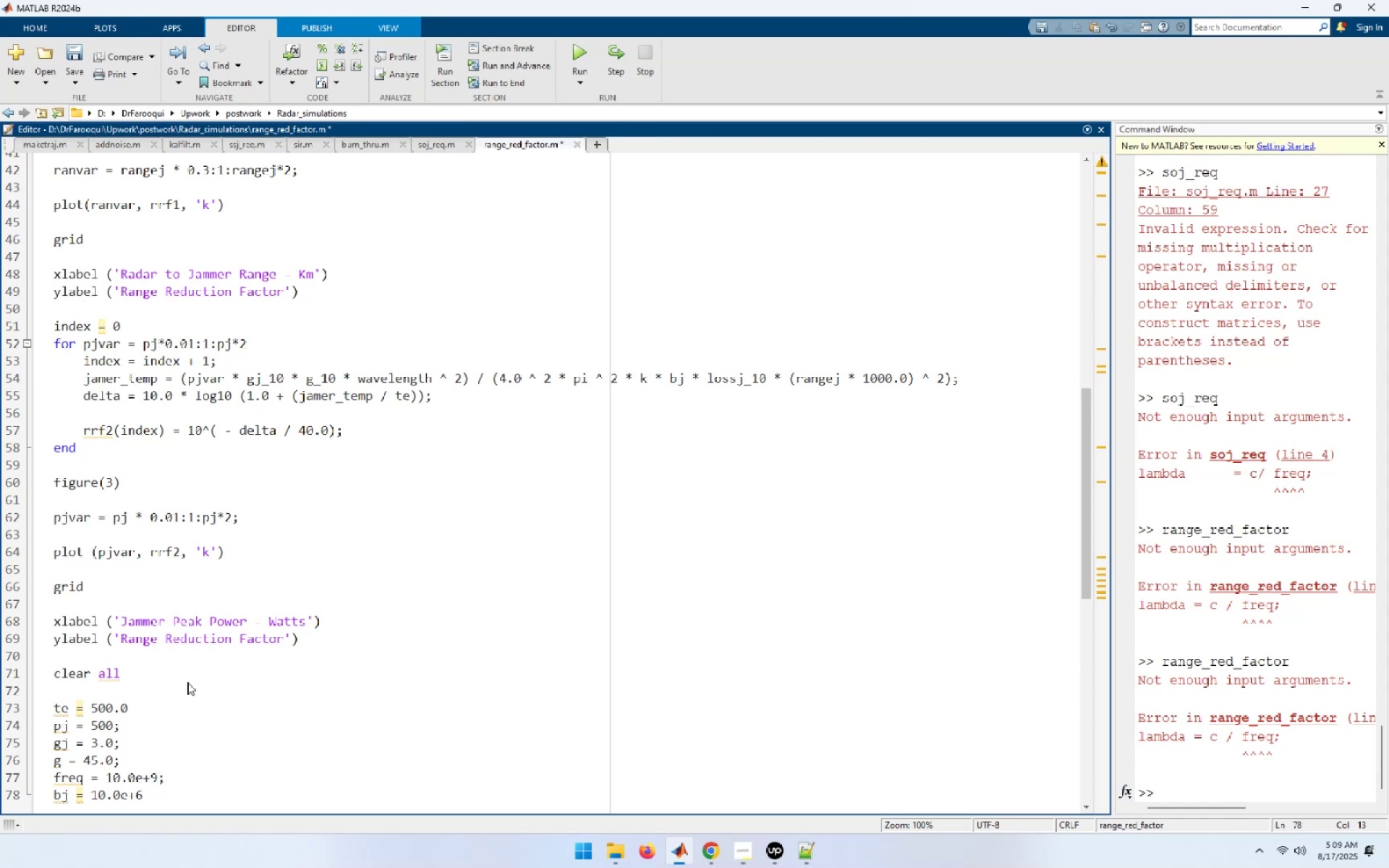 
key(Enter)
 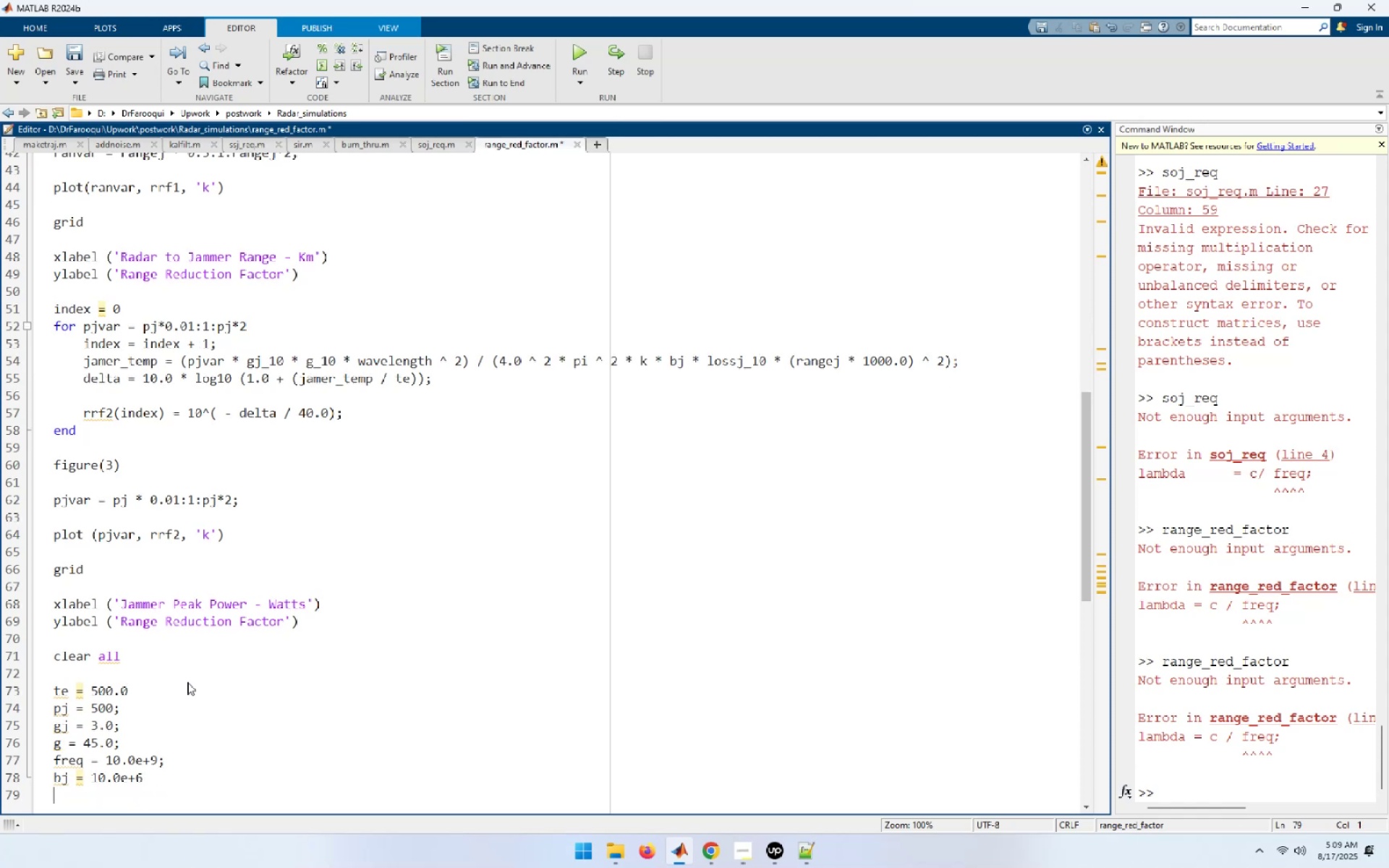 
type(rangej = 750.0)
 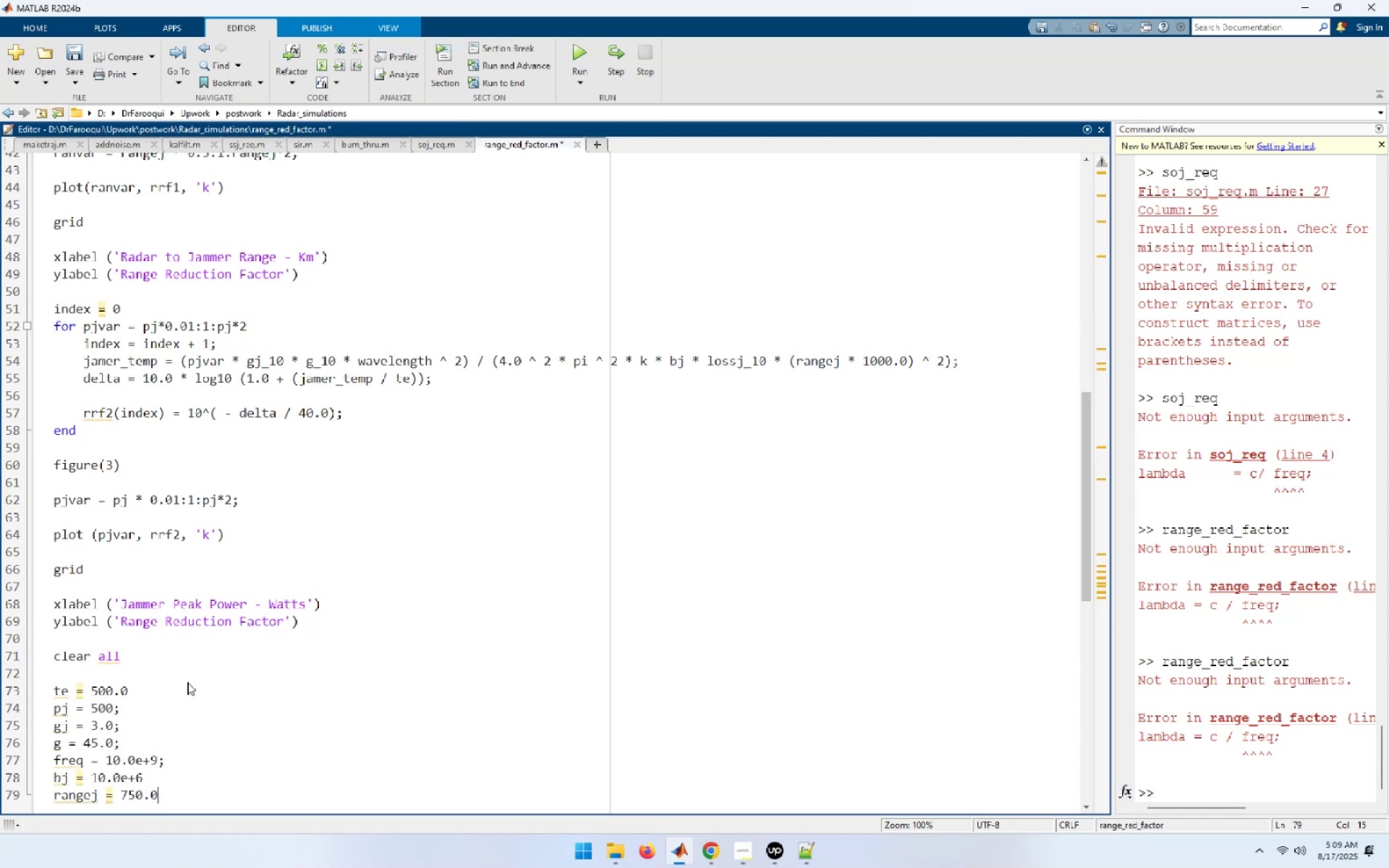 
key(Enter)
 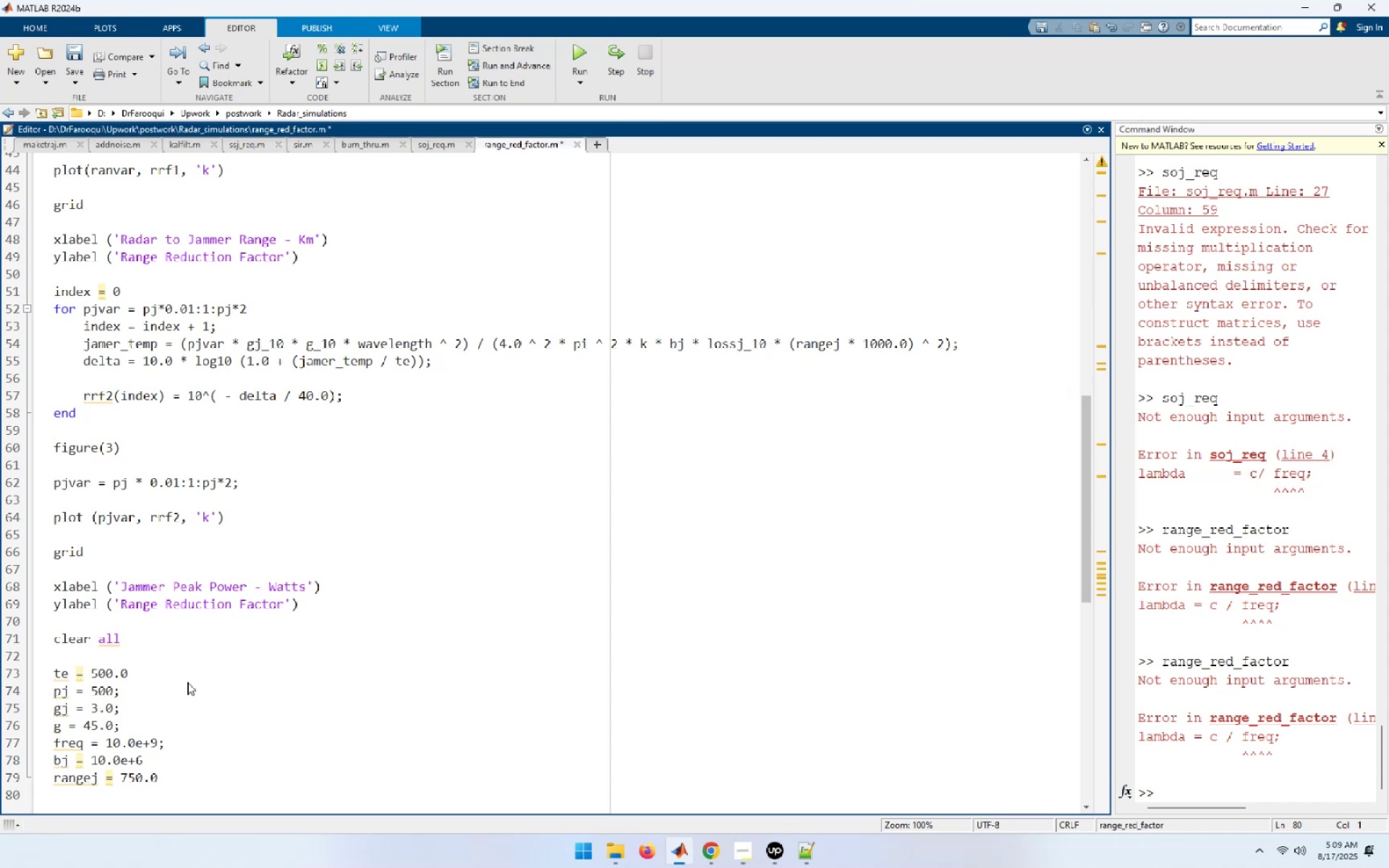 
type(loj)
key(Backspace)
type(ssj = 1.0;)
 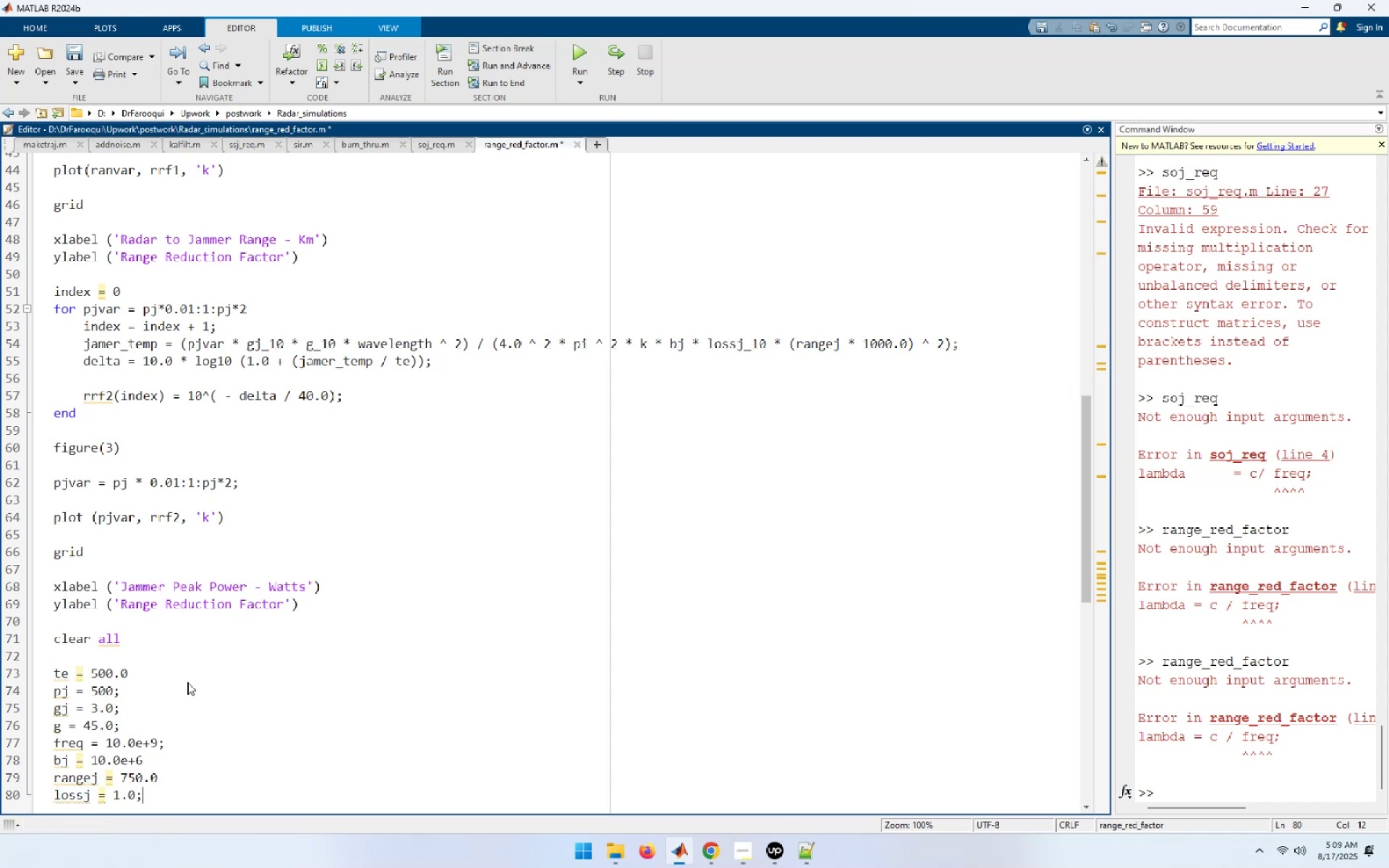 
key(Control+S)
 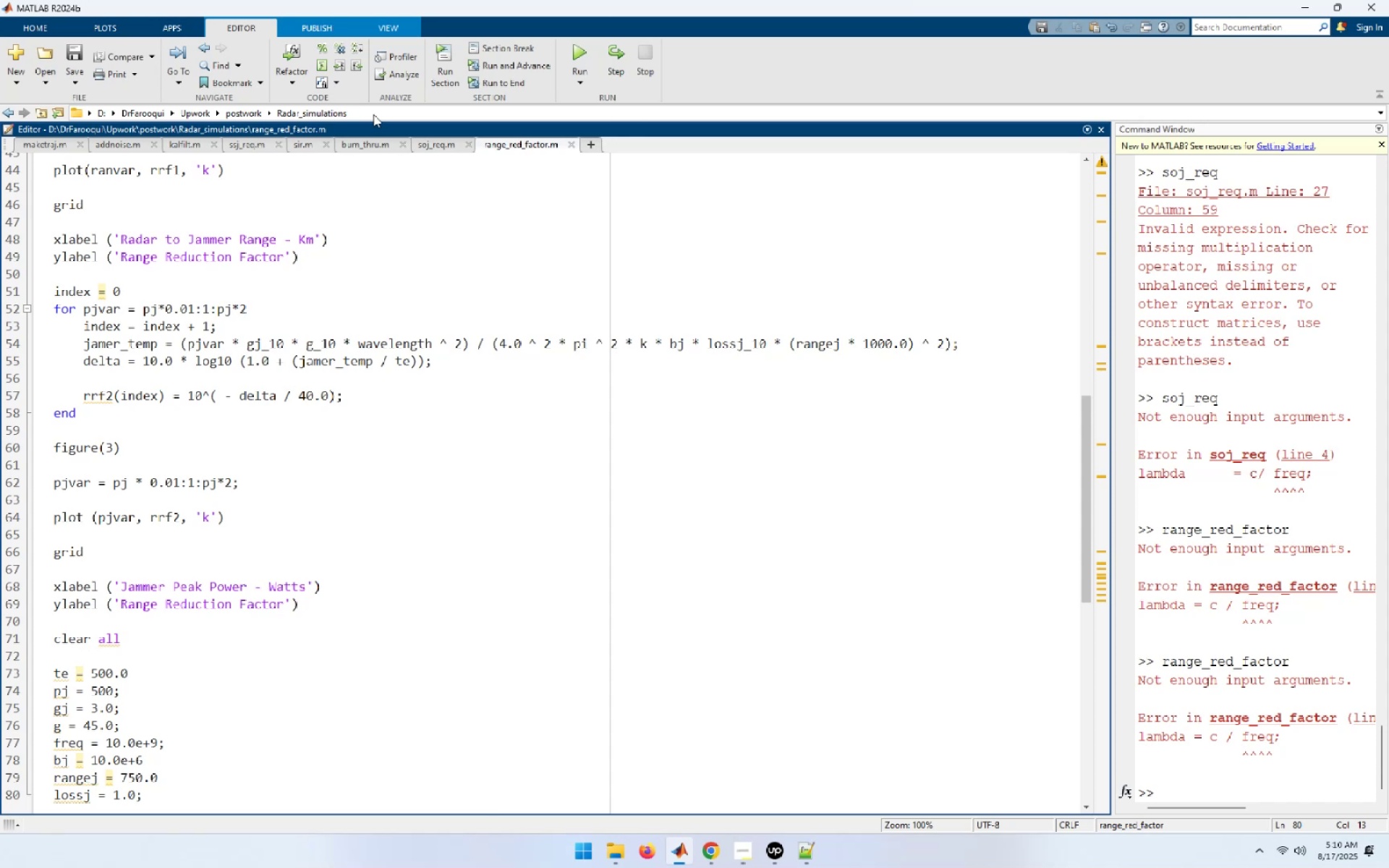 
left_click([587, 56])
 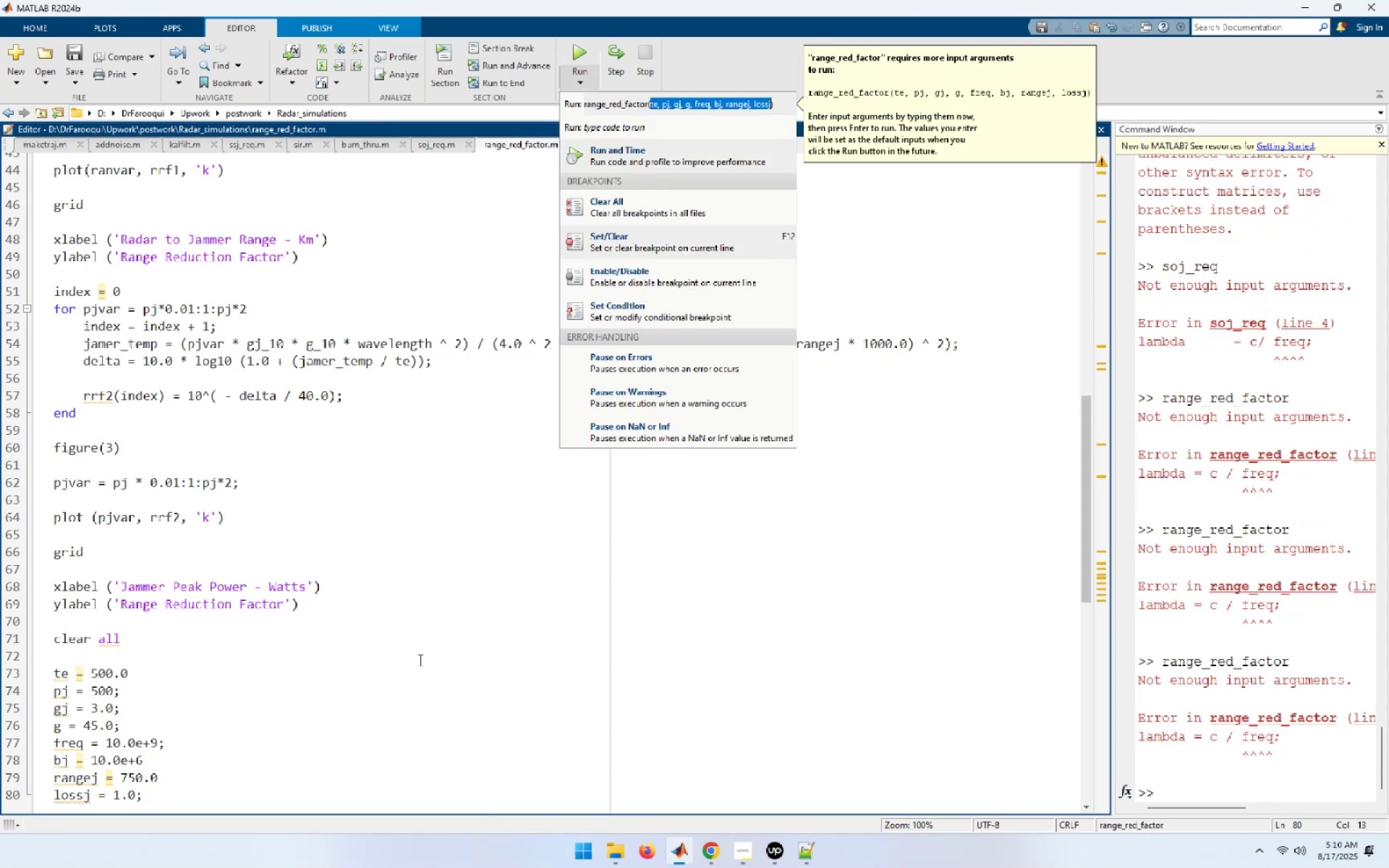 
scroll: coordinate [343, 618], scroll_direction: down, amount: 4.0
 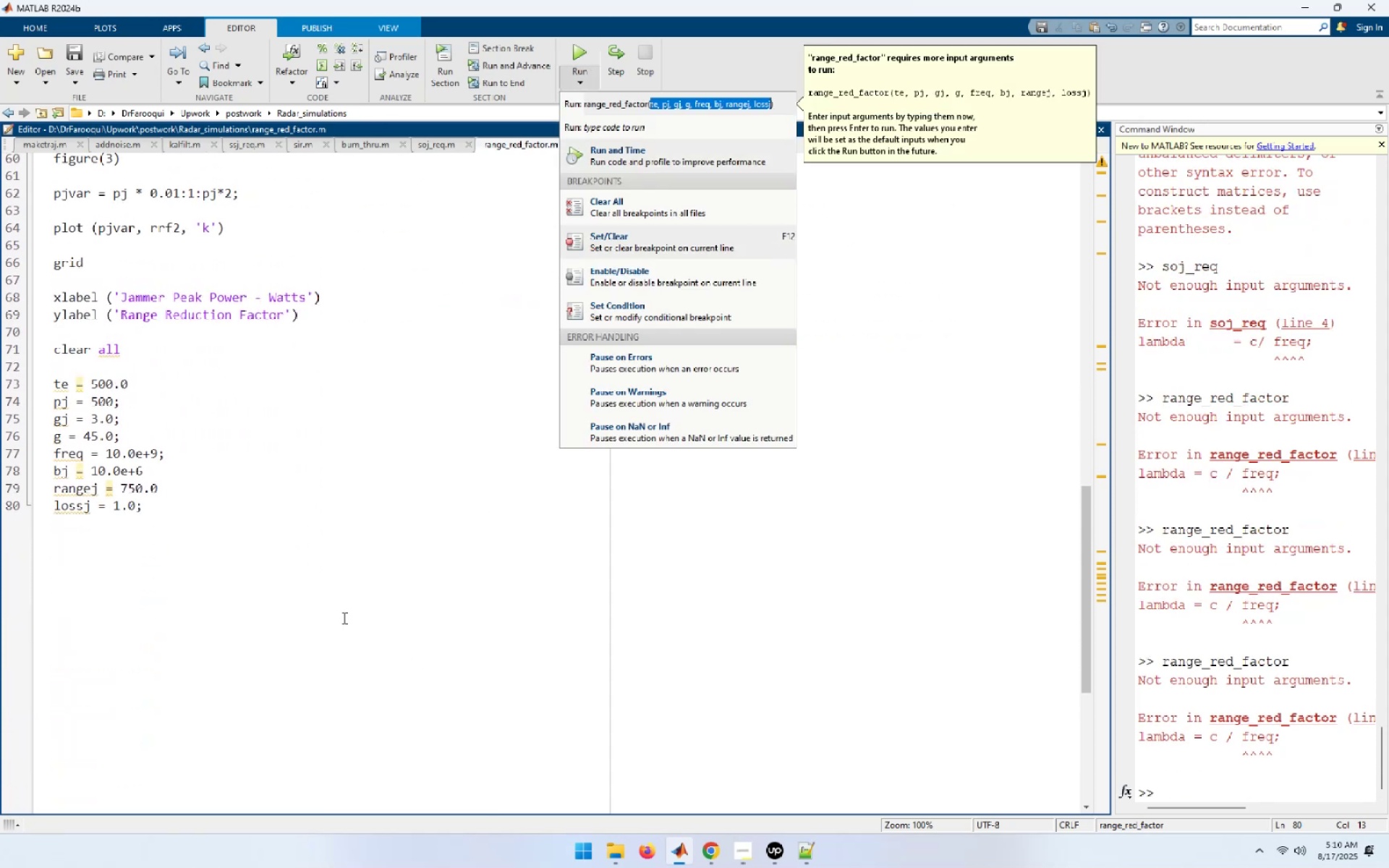 
key(Control+S)
 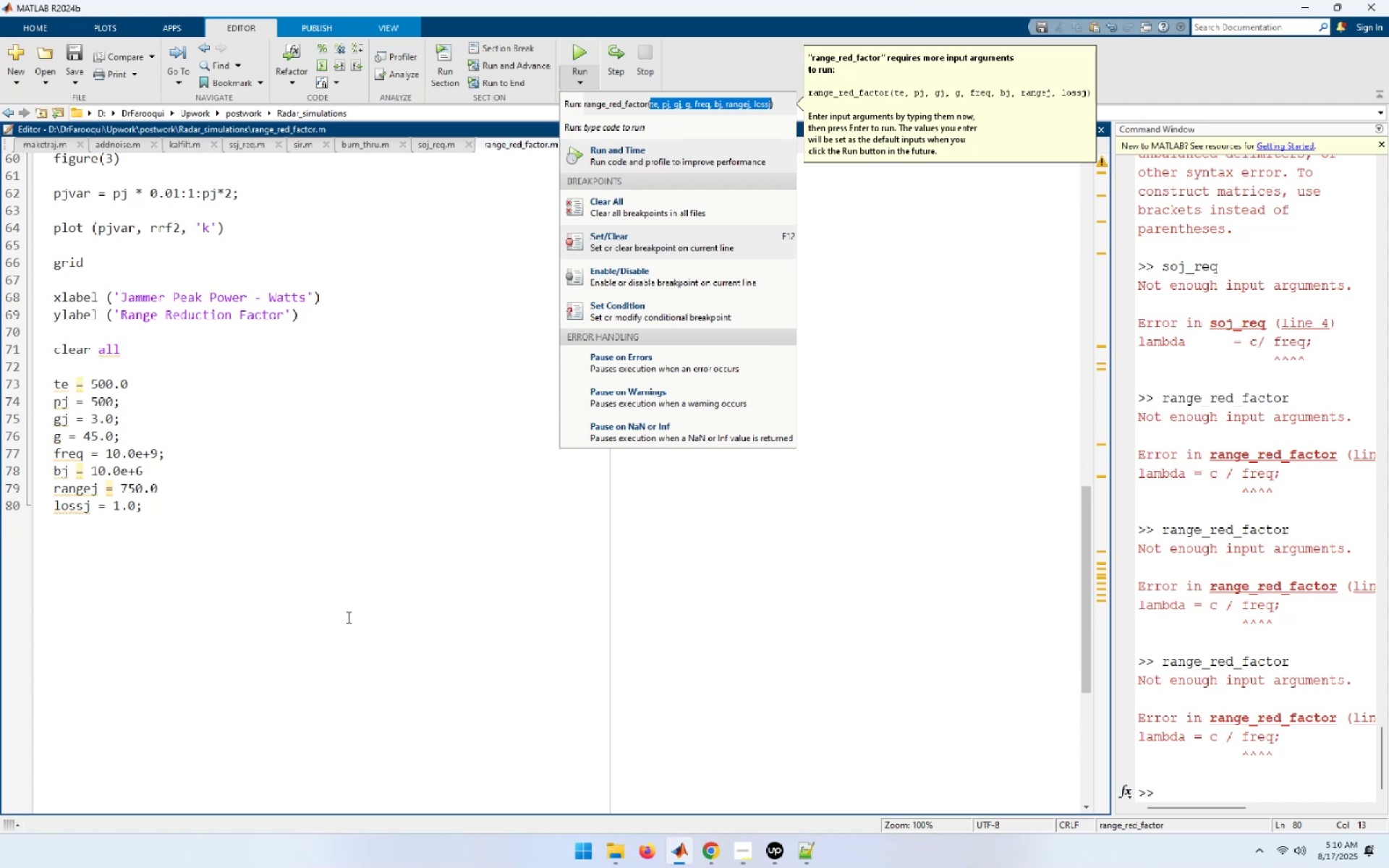 
wait(6.35)
 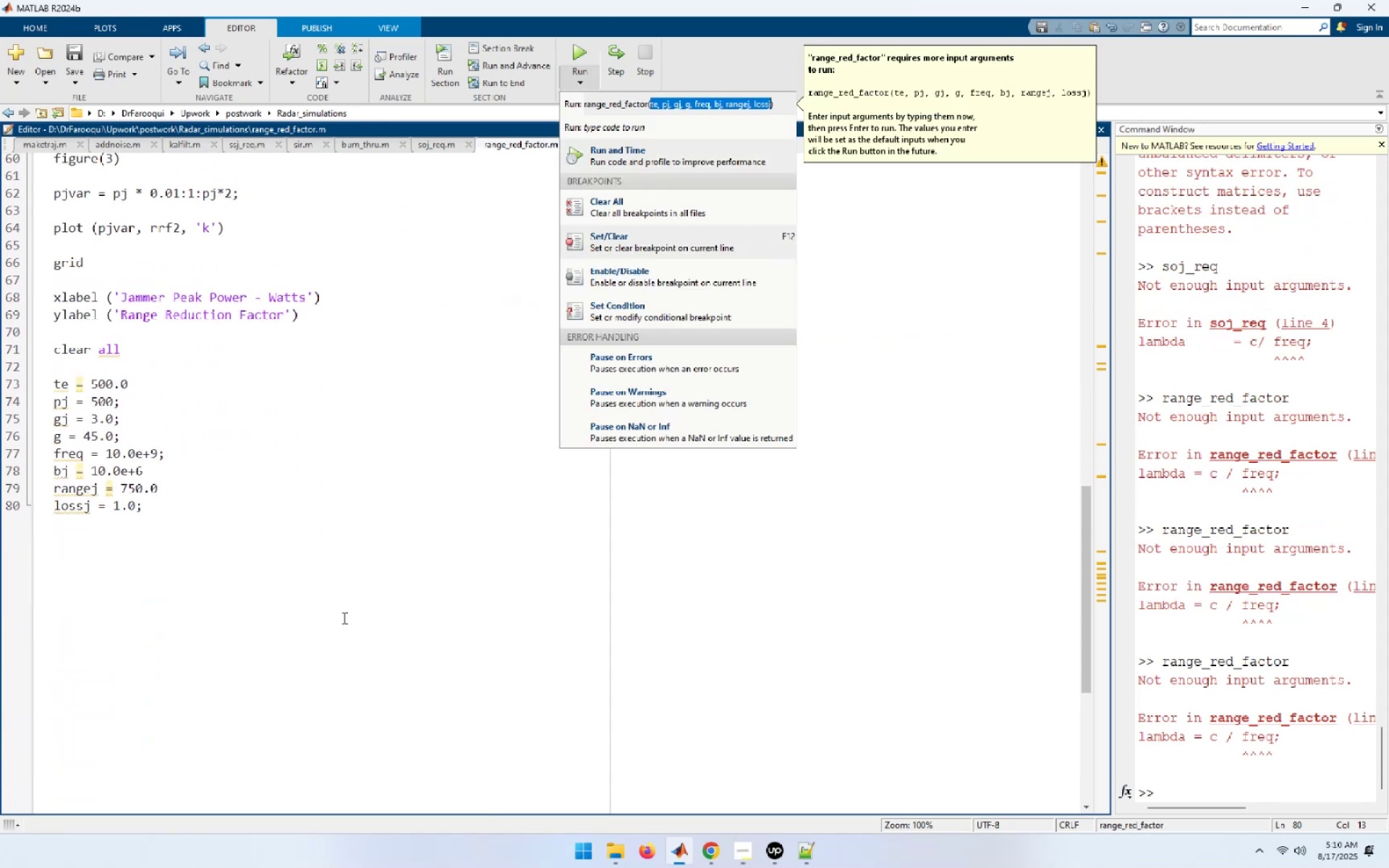 
left_click([679, 849])
 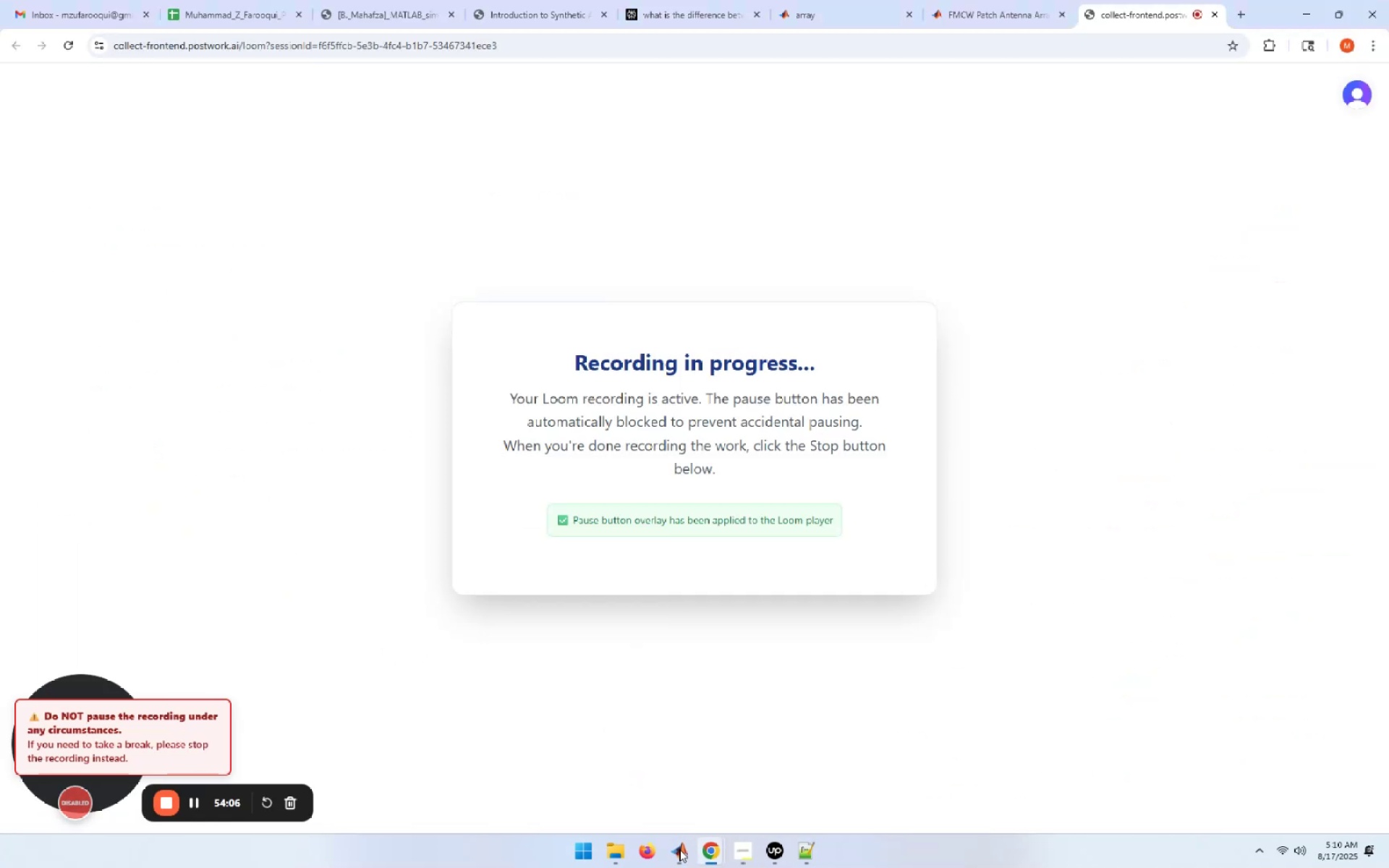 
left_click([679, 849])
 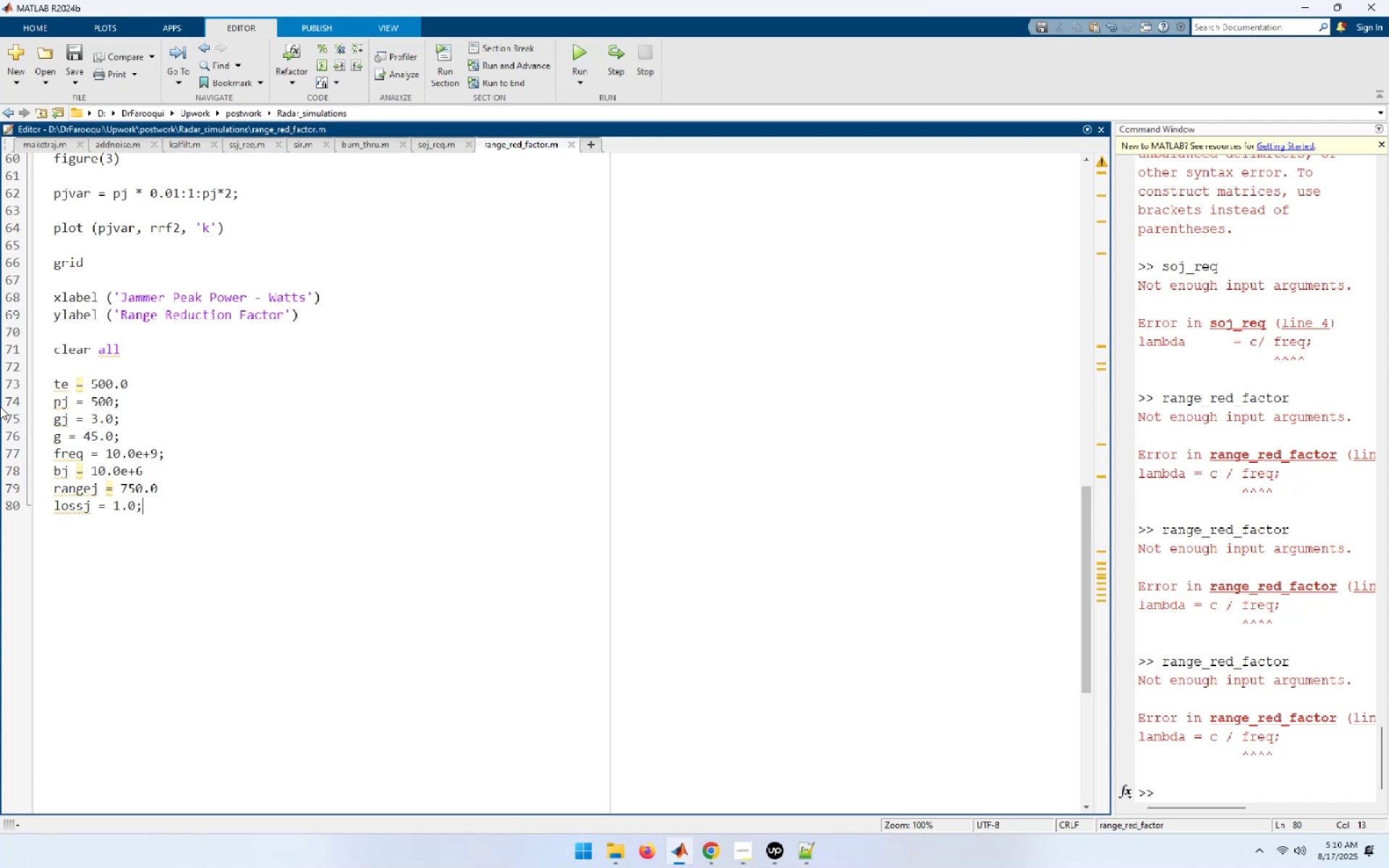 
scroll: coordinate [293, 441], scroll_direction: up, amount: 28.0
 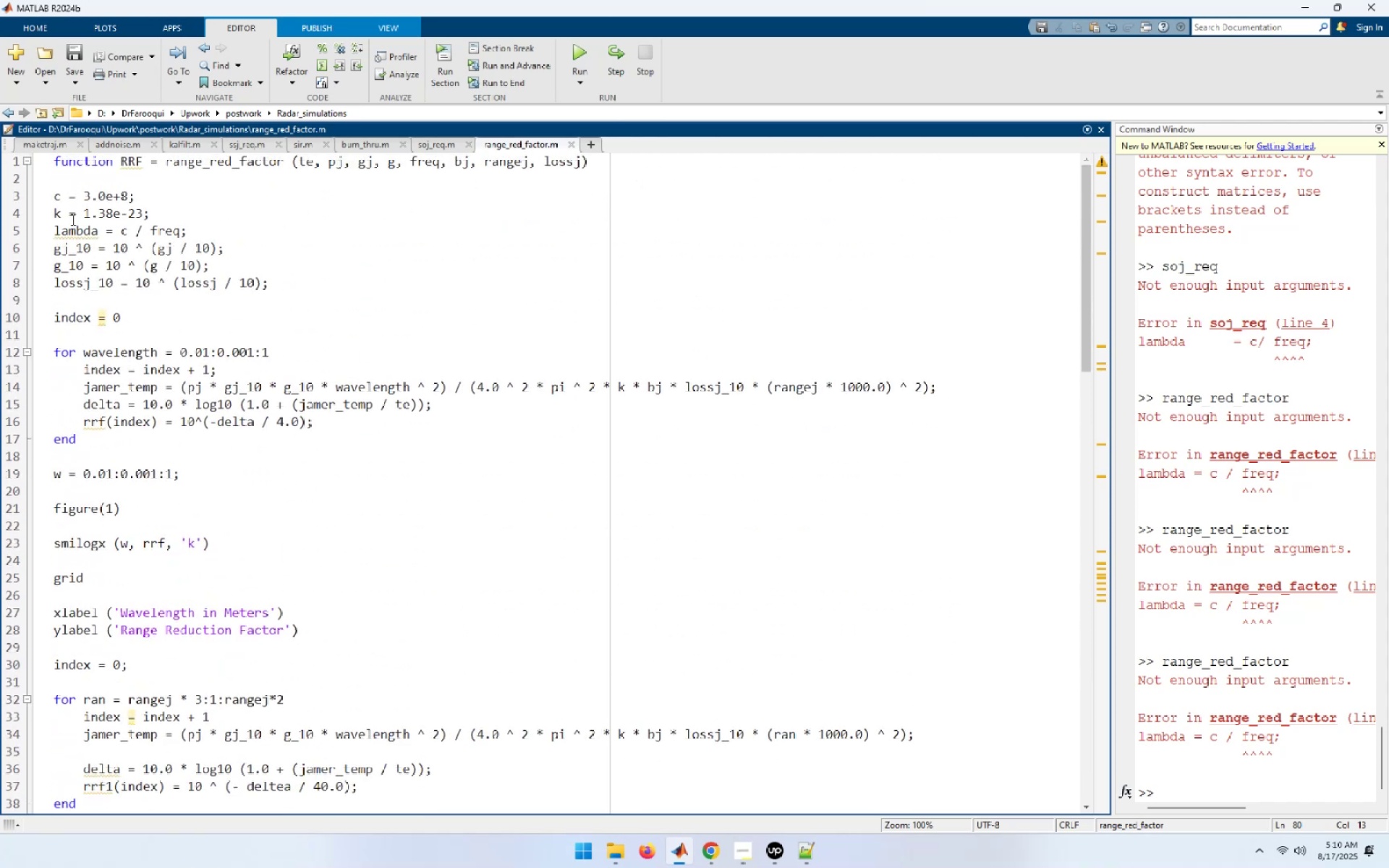 
left_click([71, 202])
 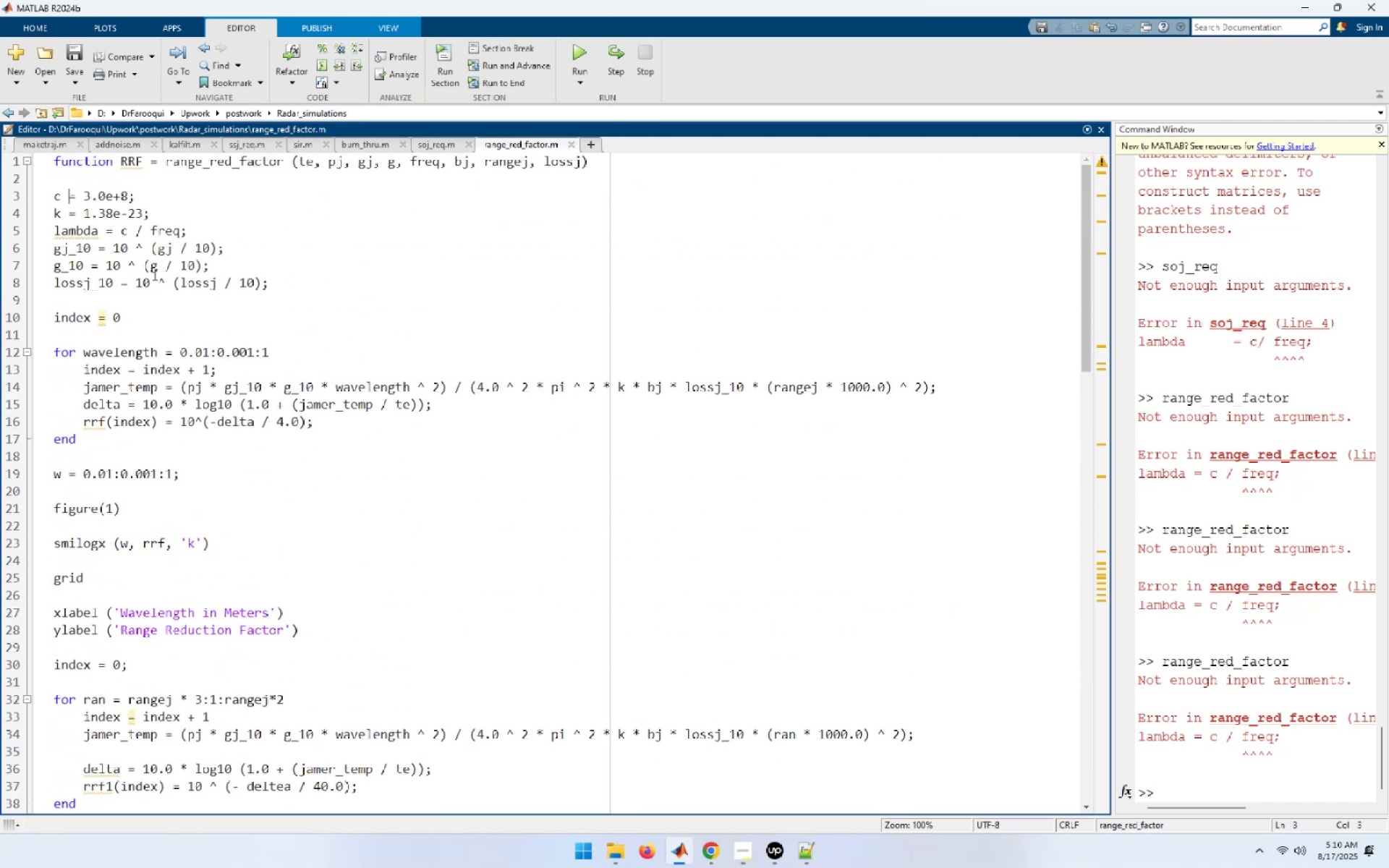 
key(Tab)
 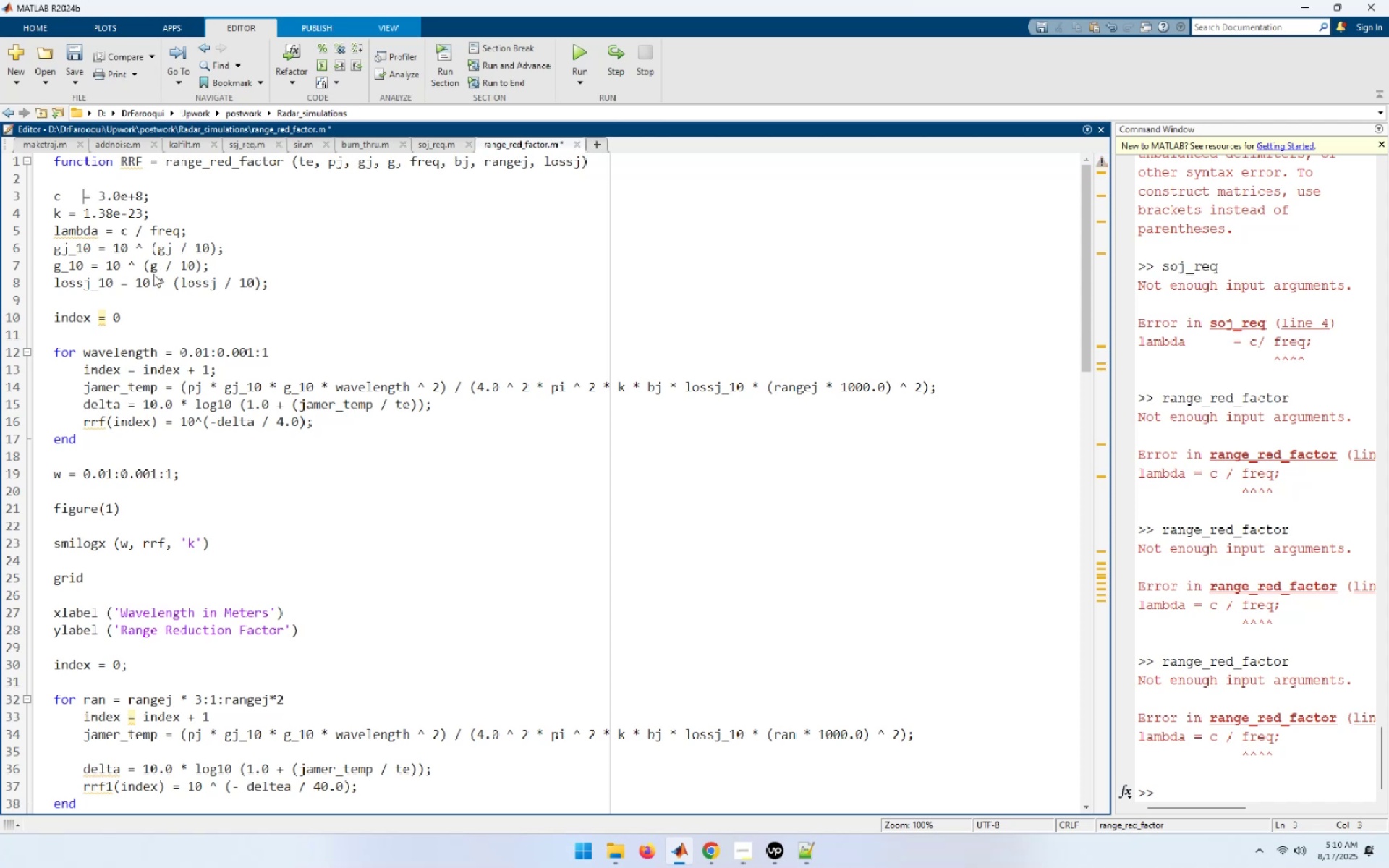 
key(Tab)
 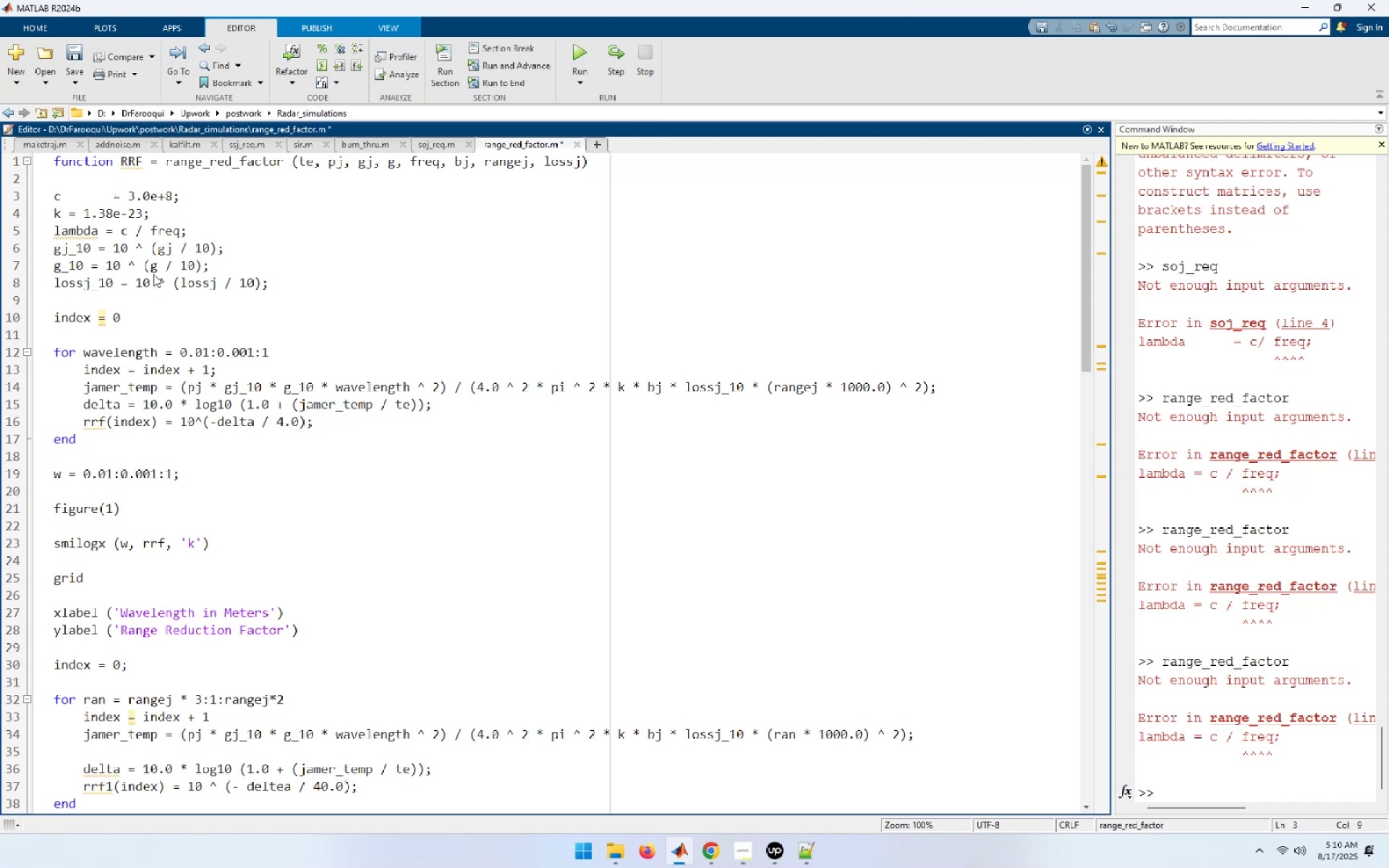 
key(Tab)
 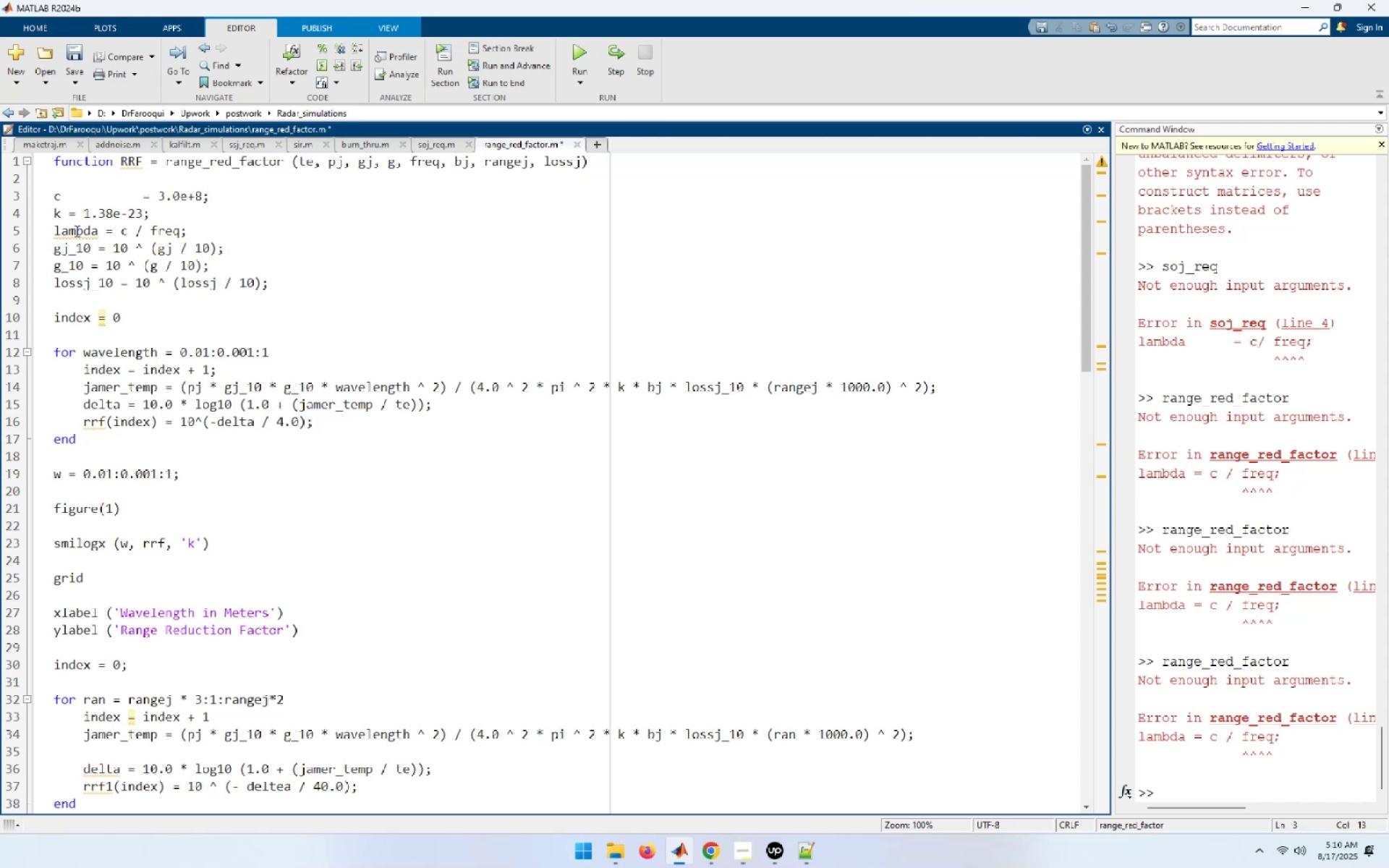 
left_click([70, 216])
 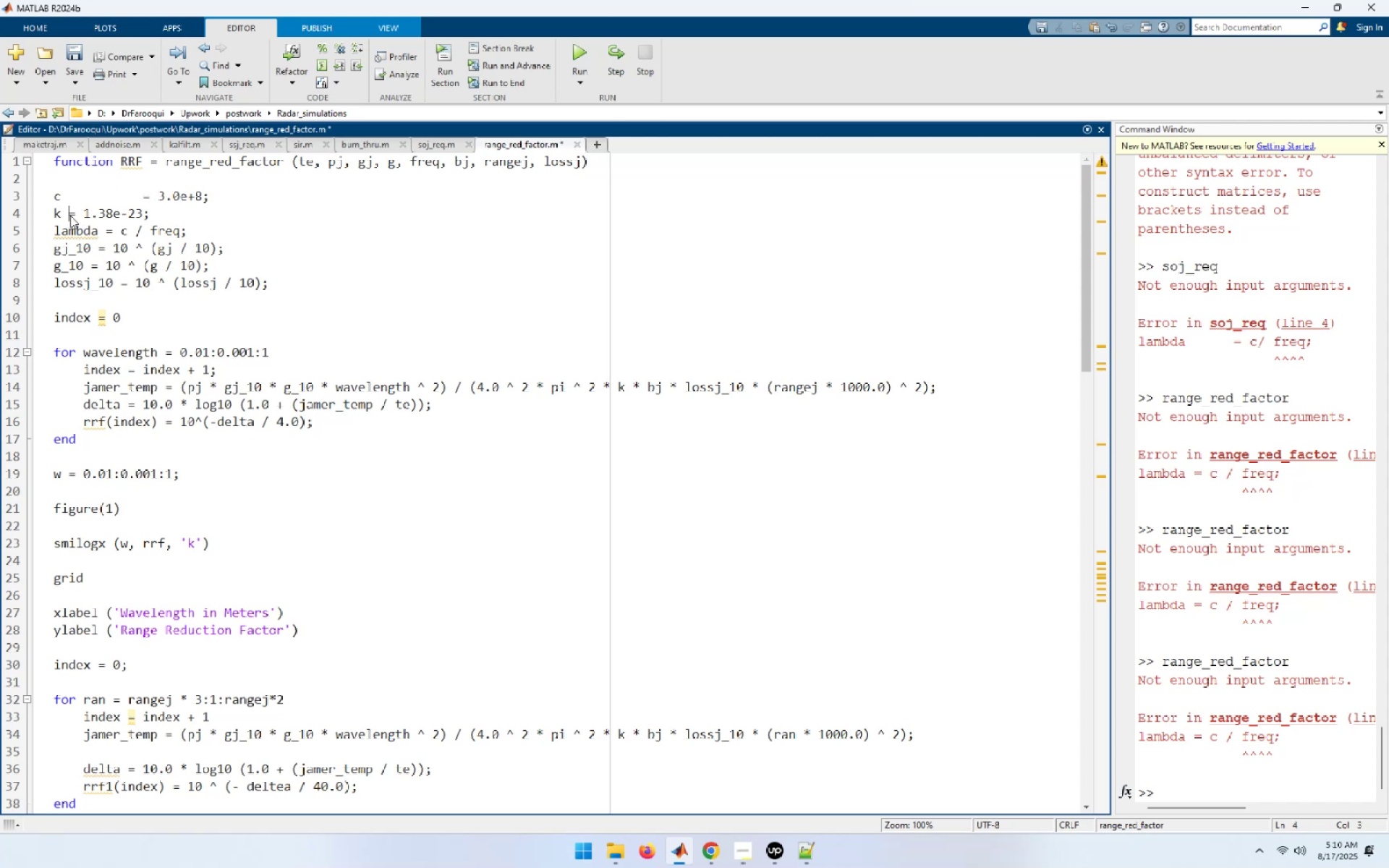 
key(Tab)
 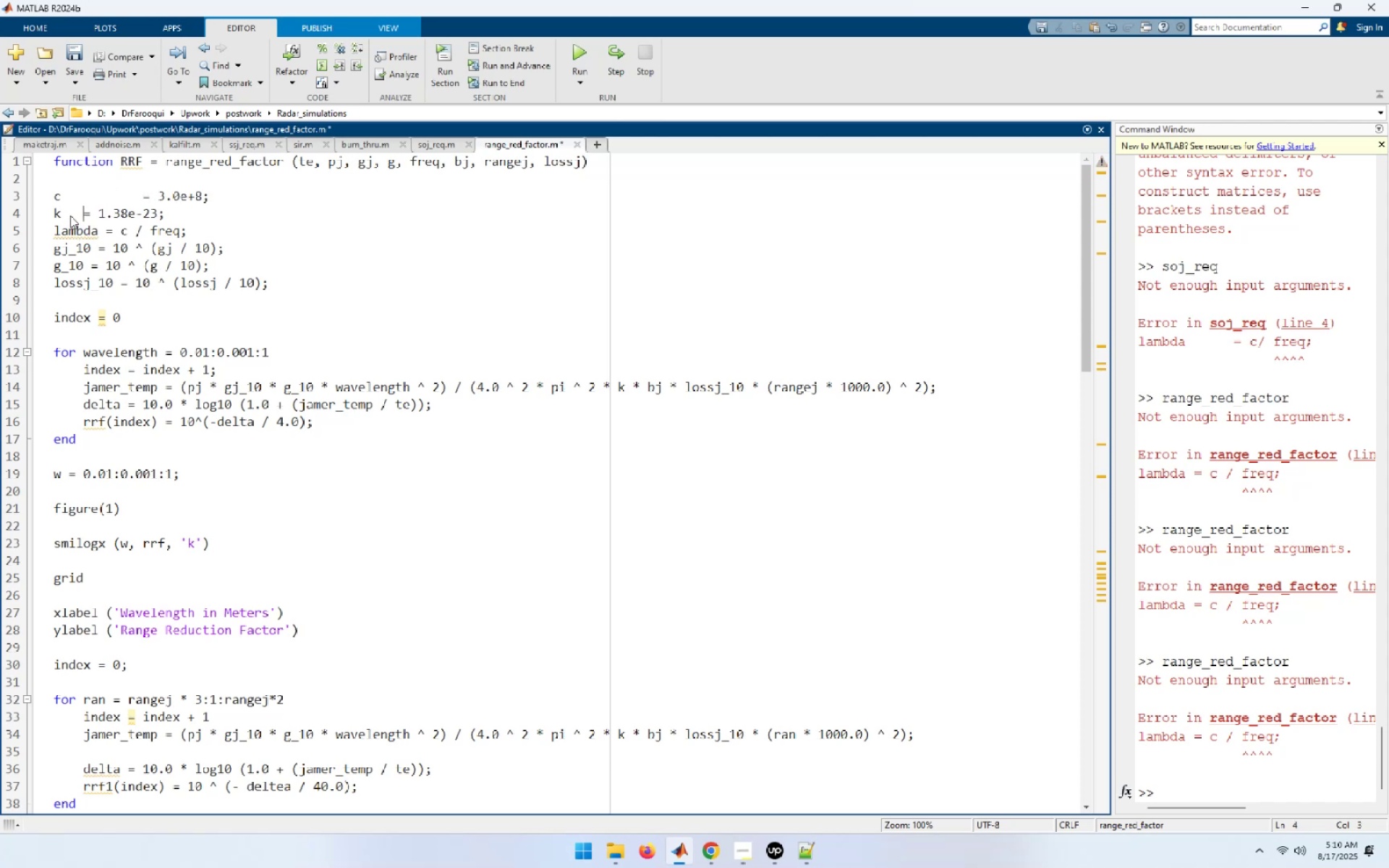 
key(Tab)
 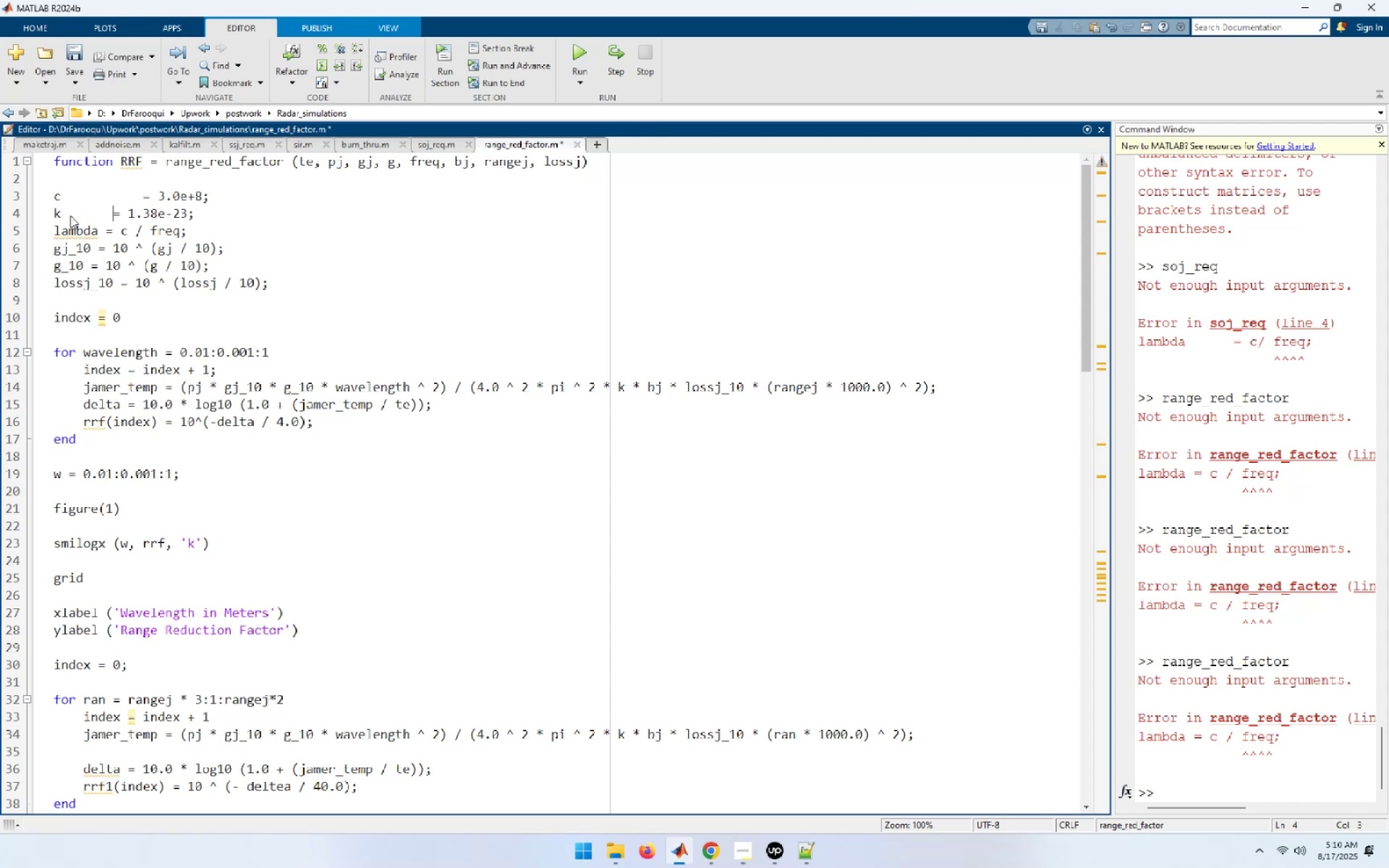 
key(Tab)
 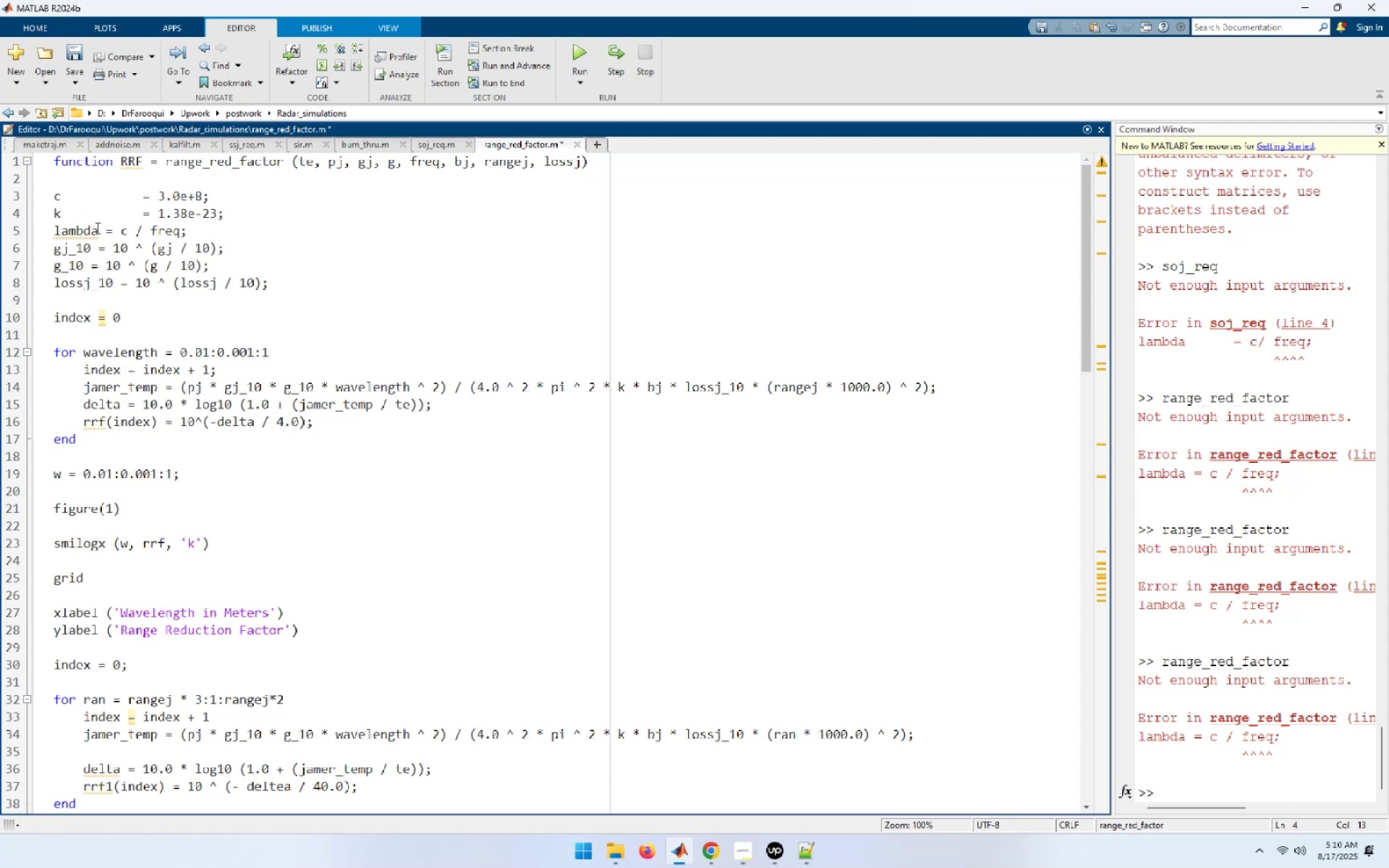 
left_click([104, 228])
 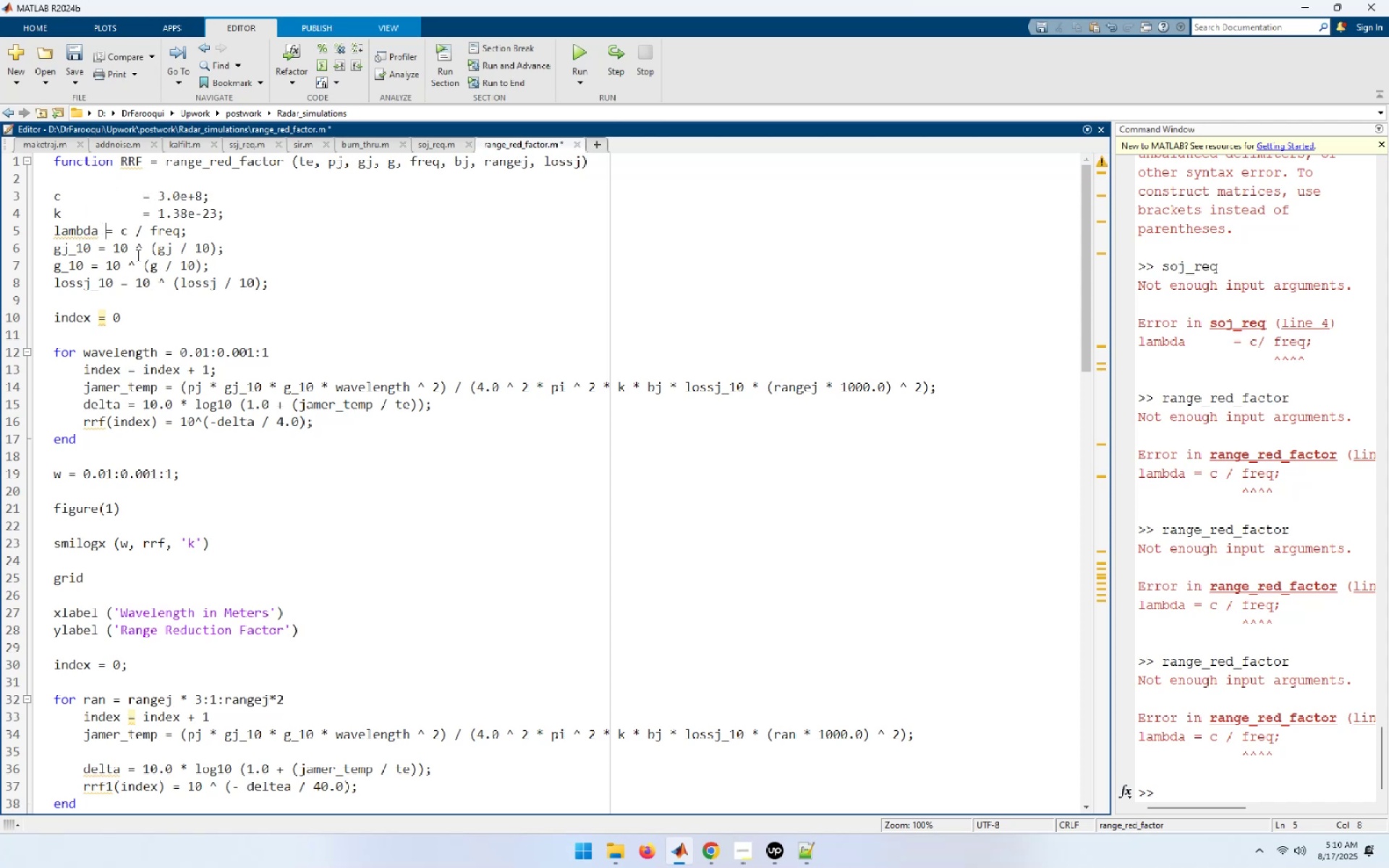 
key(Tab)
 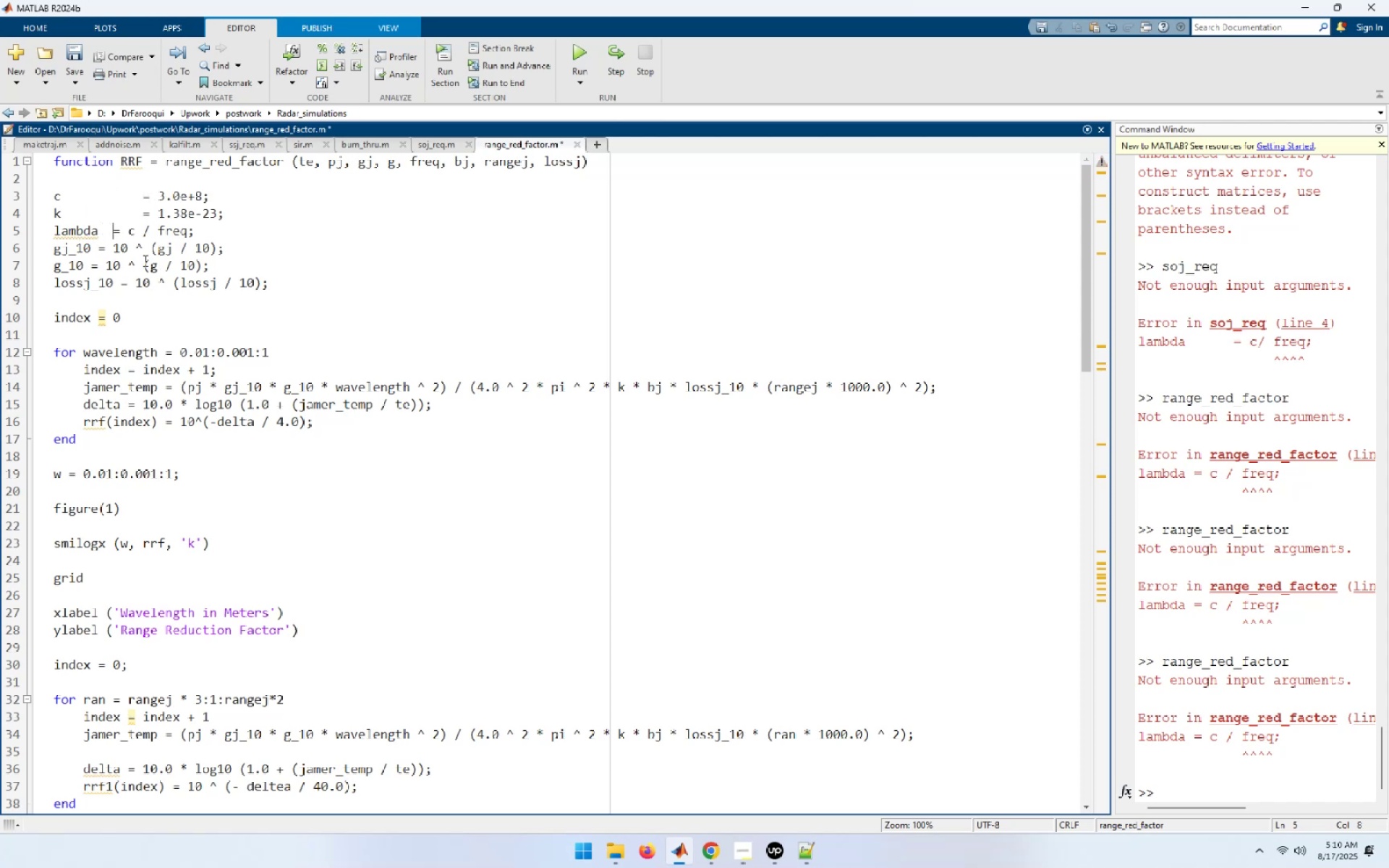 
key(Tab)
 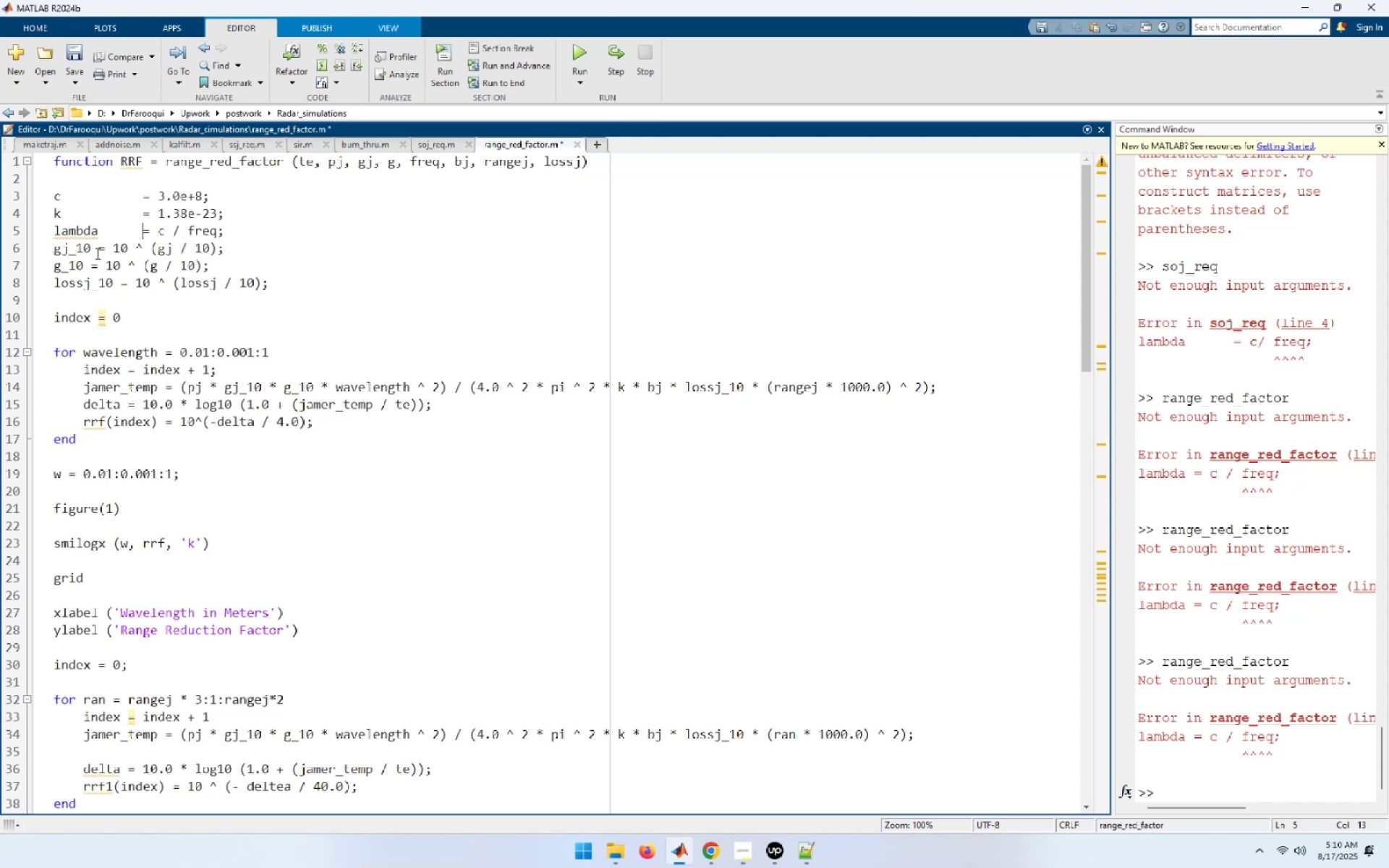 
left_click([100, 250])
 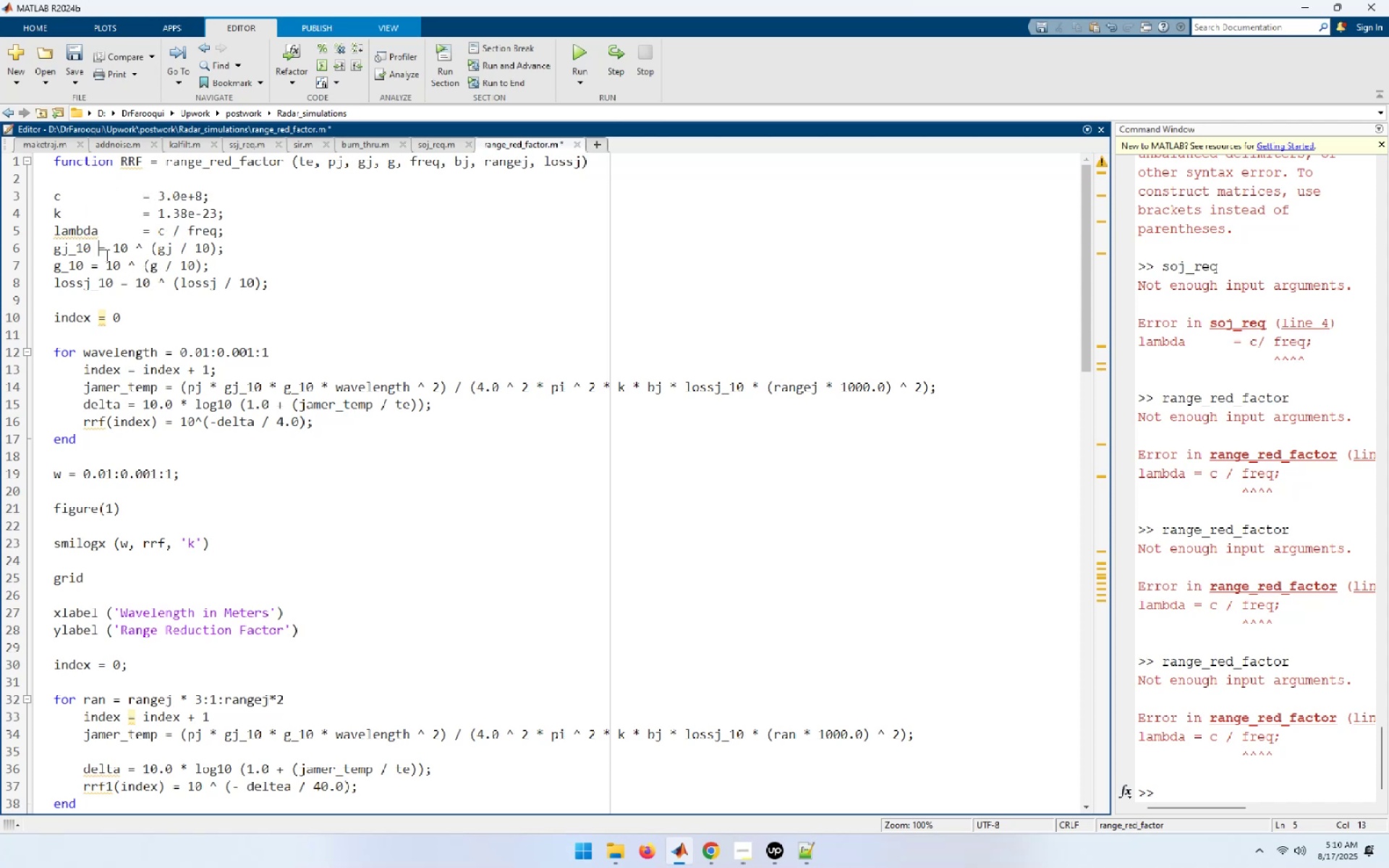 
key(Tab)
 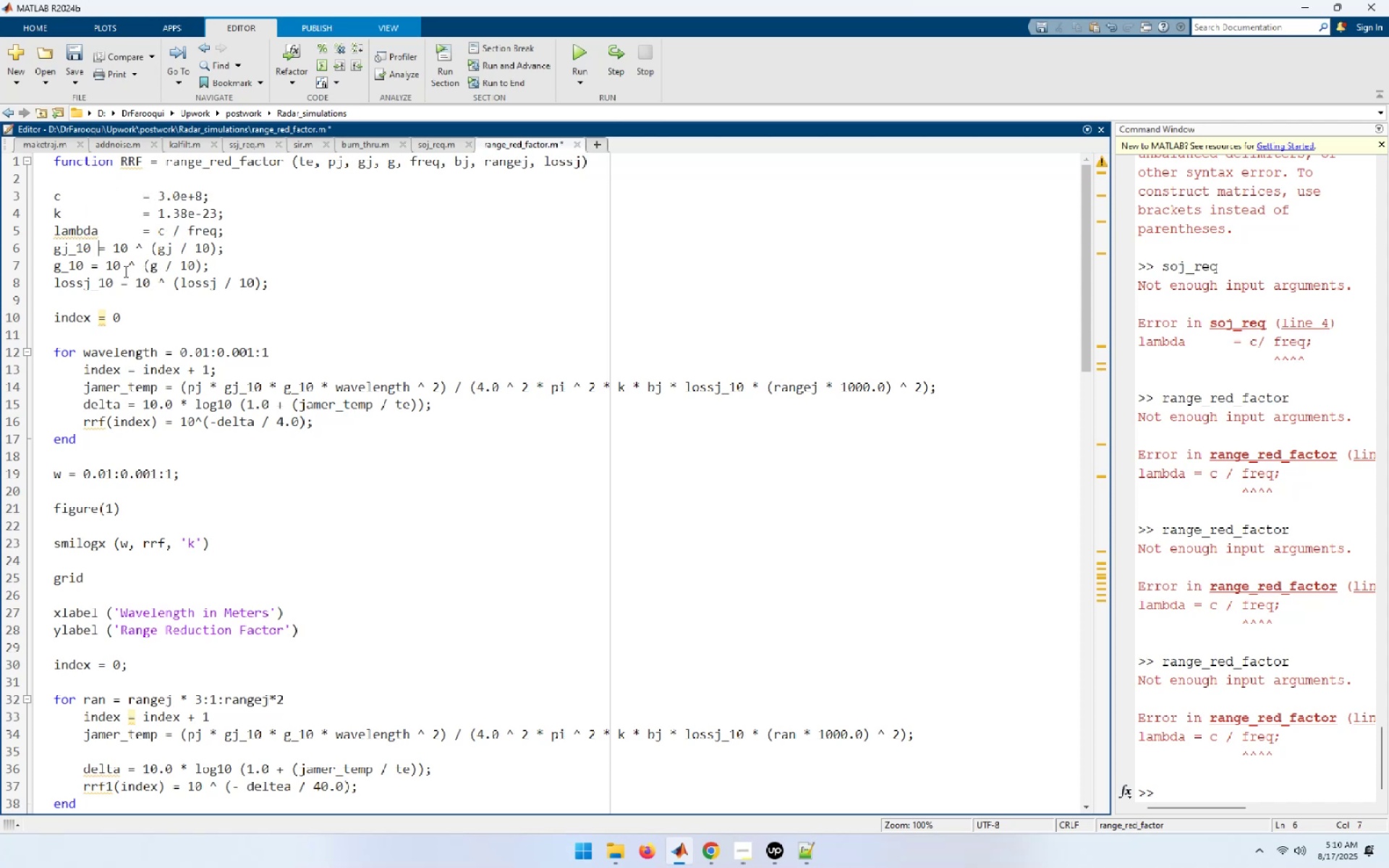 
key(Tab)
 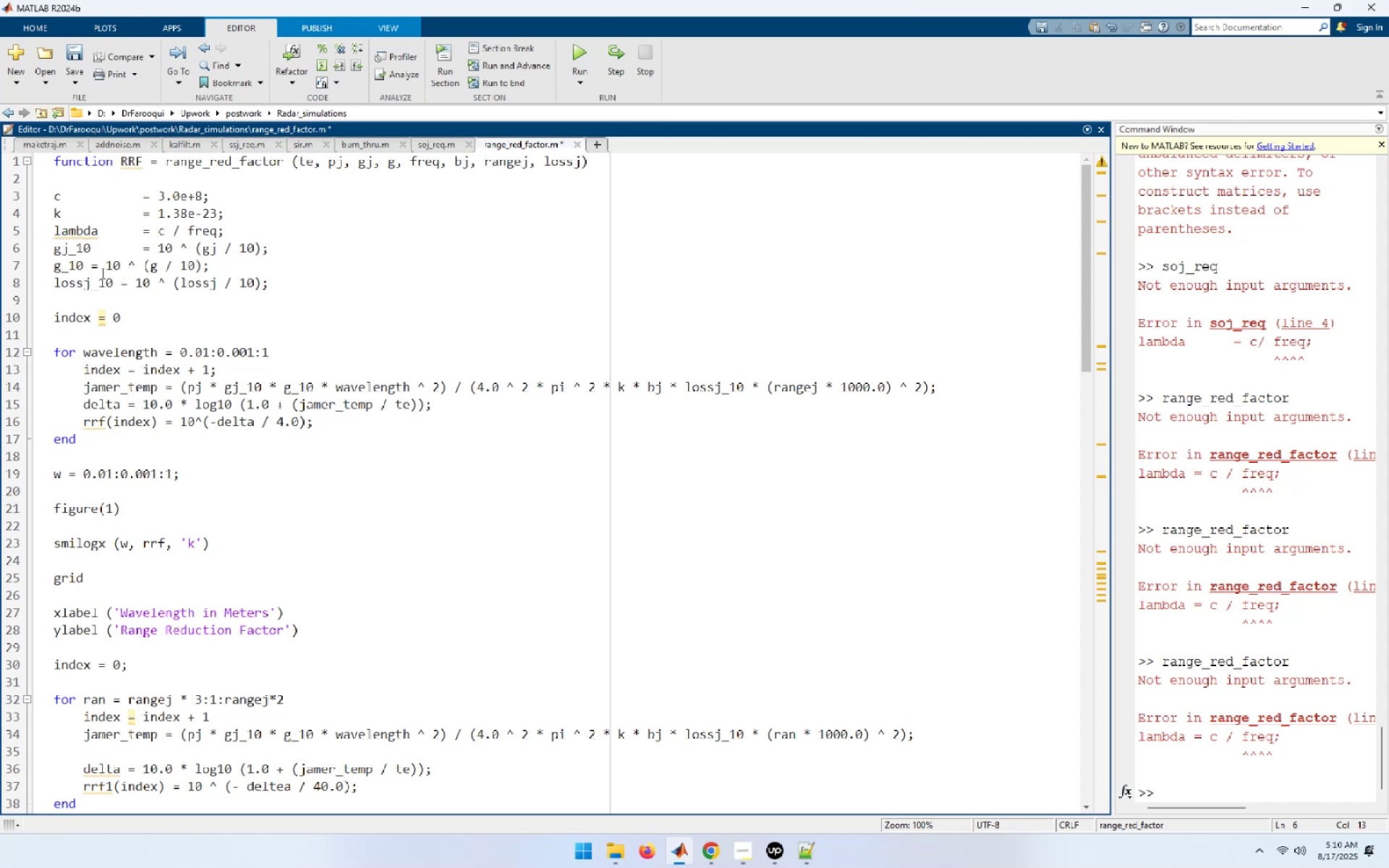 
left_click([91, 268])
 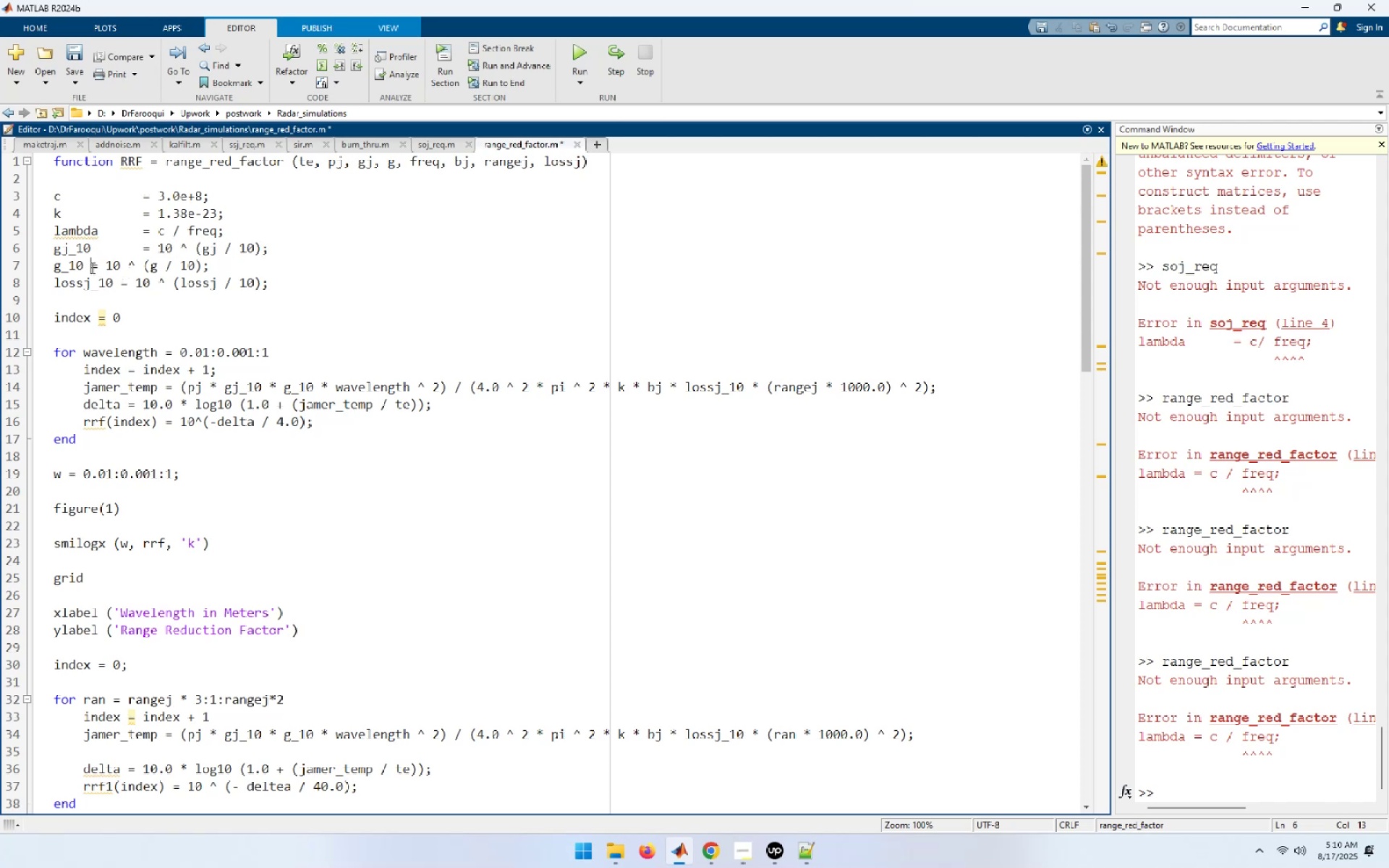 
key(Tab)
 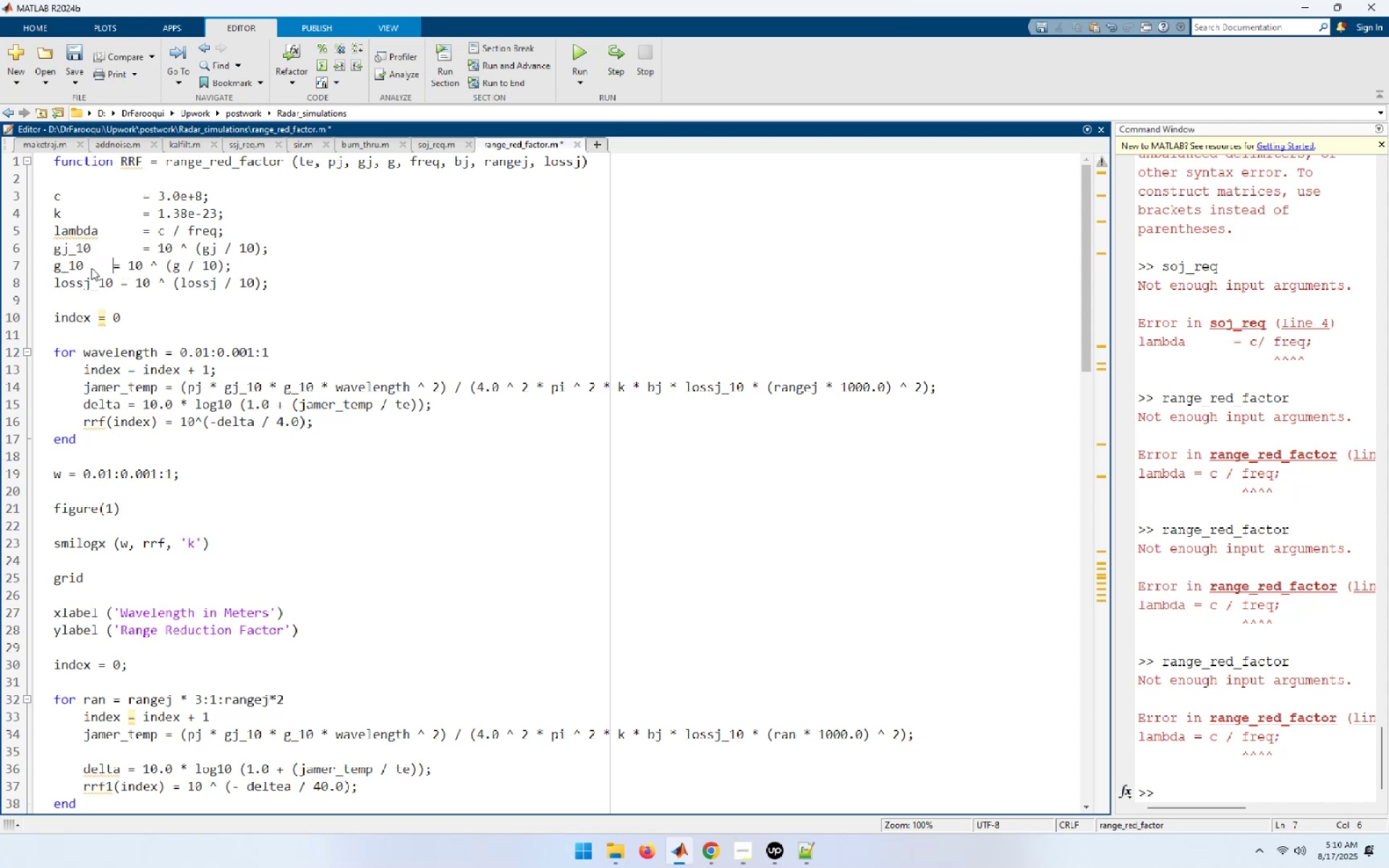 
key(Tab)
 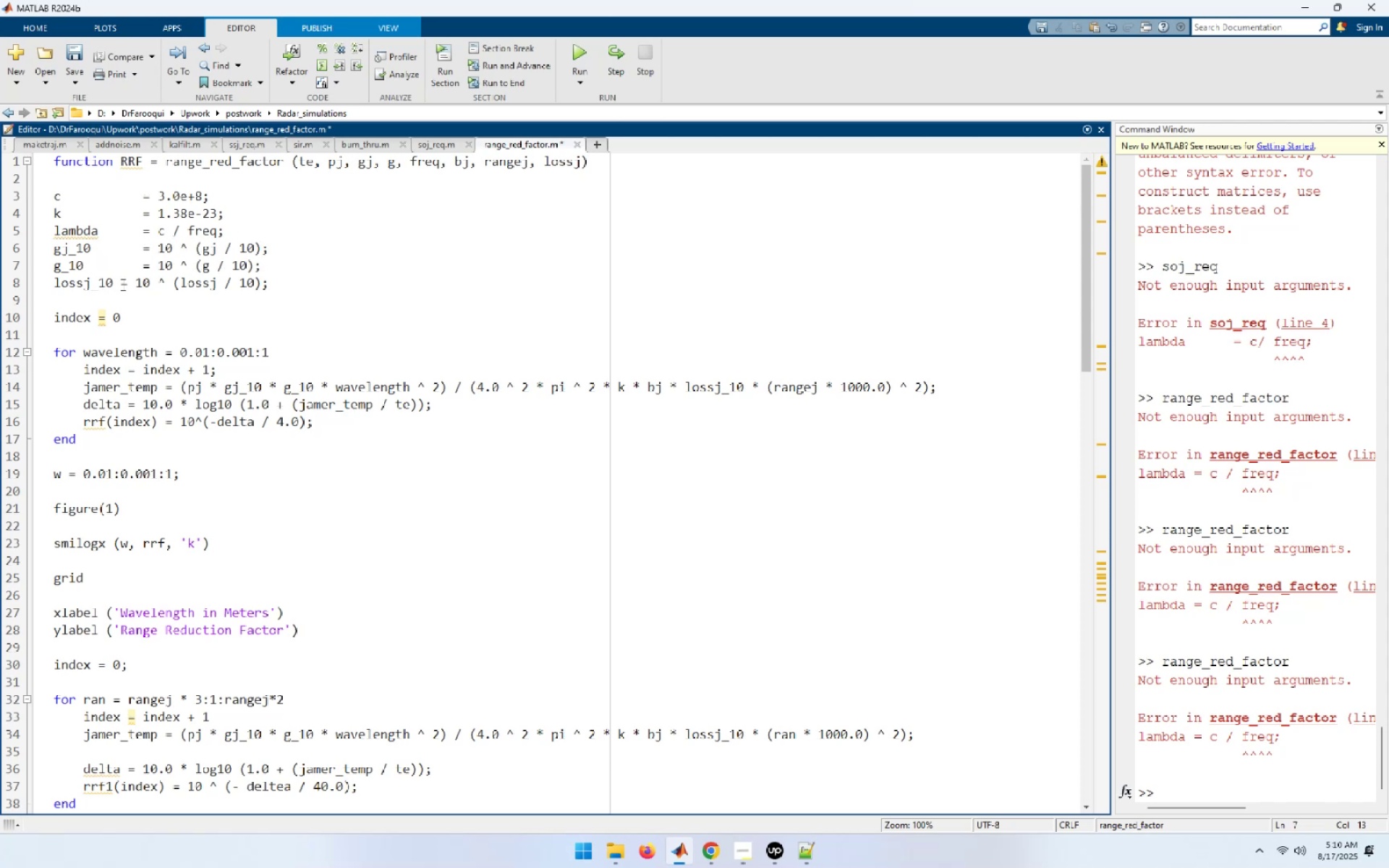 
left_click([124, 284])
 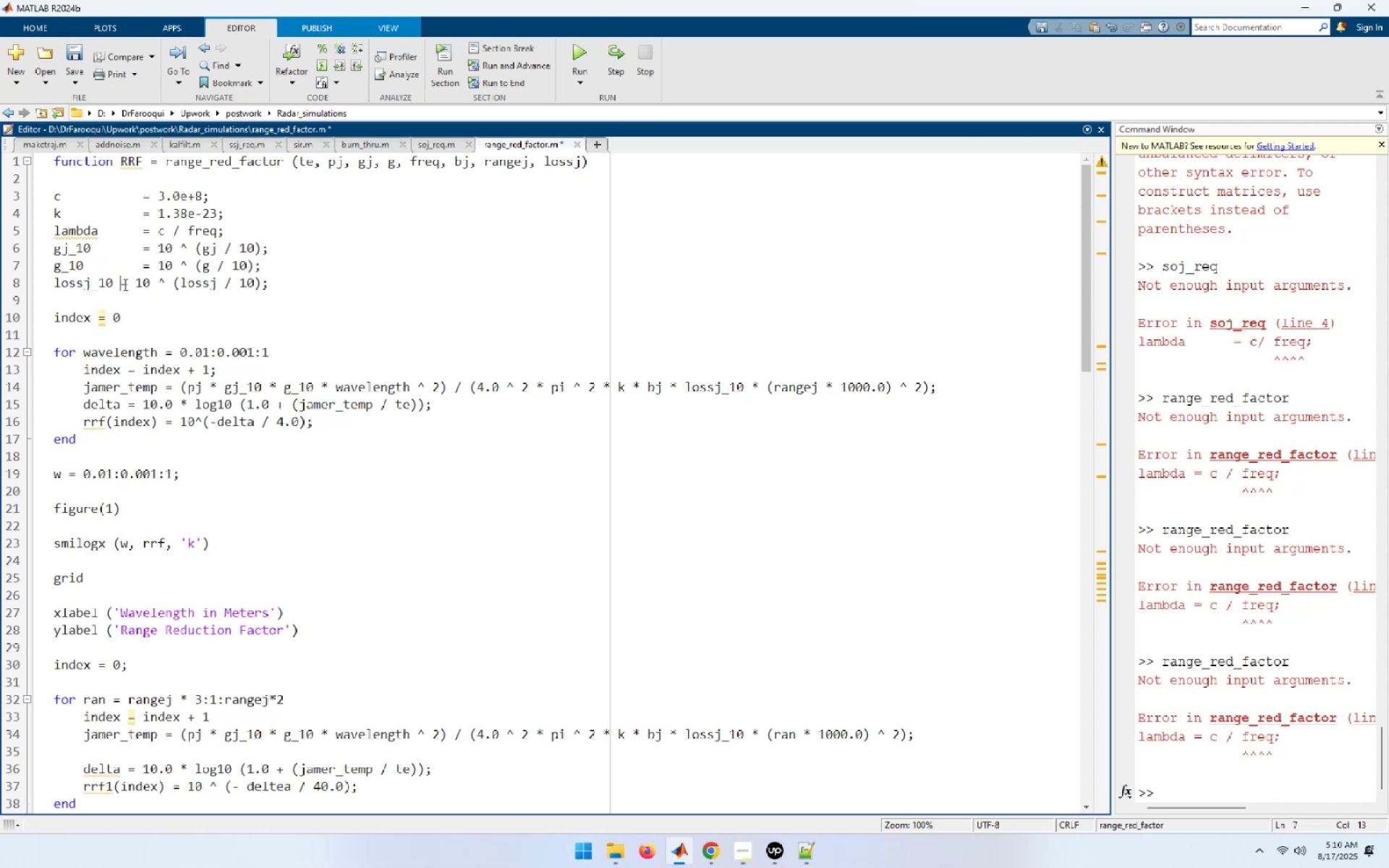 
key(Tab)
 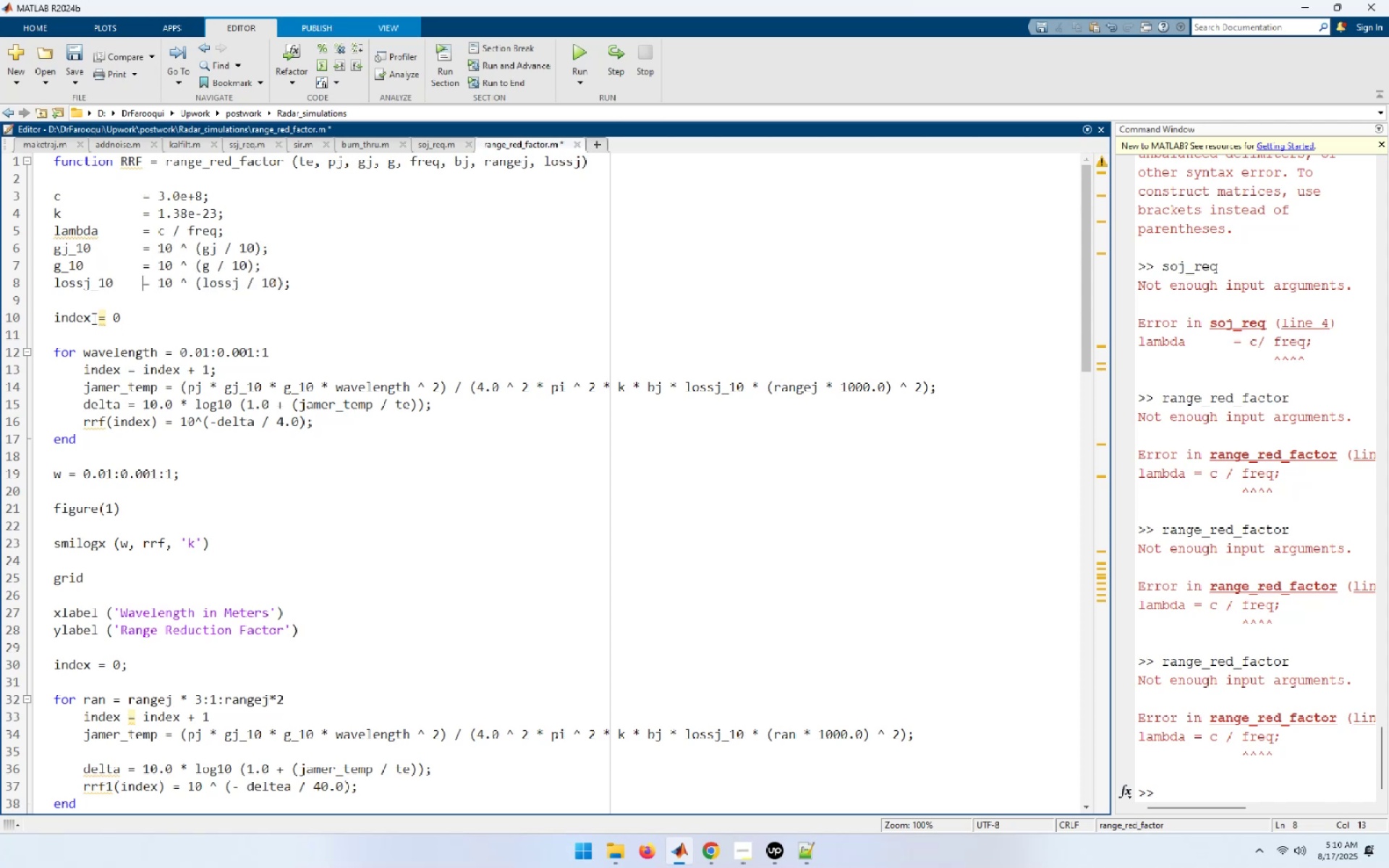 
left_click([95, 318])
 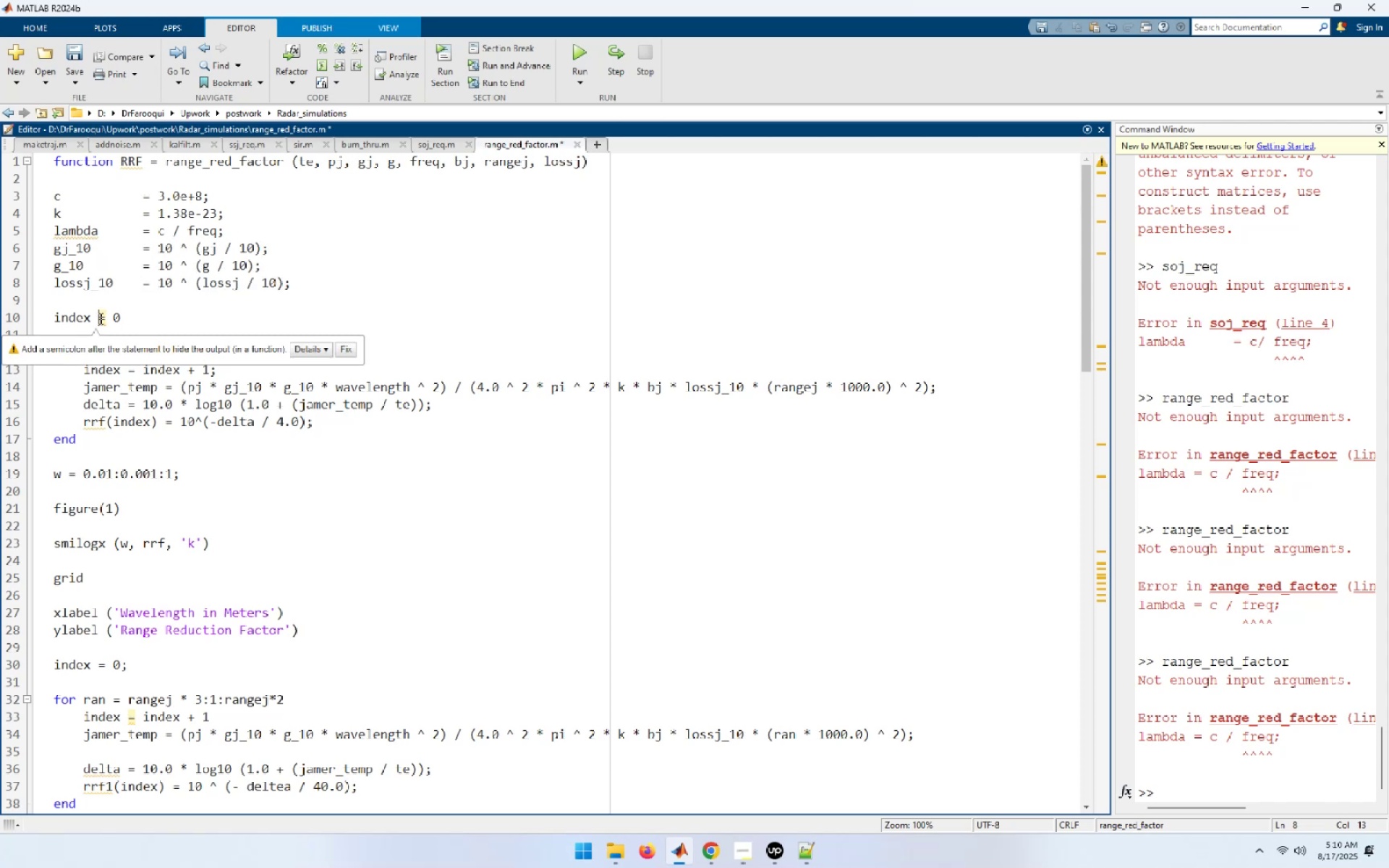 
key(Tab)
 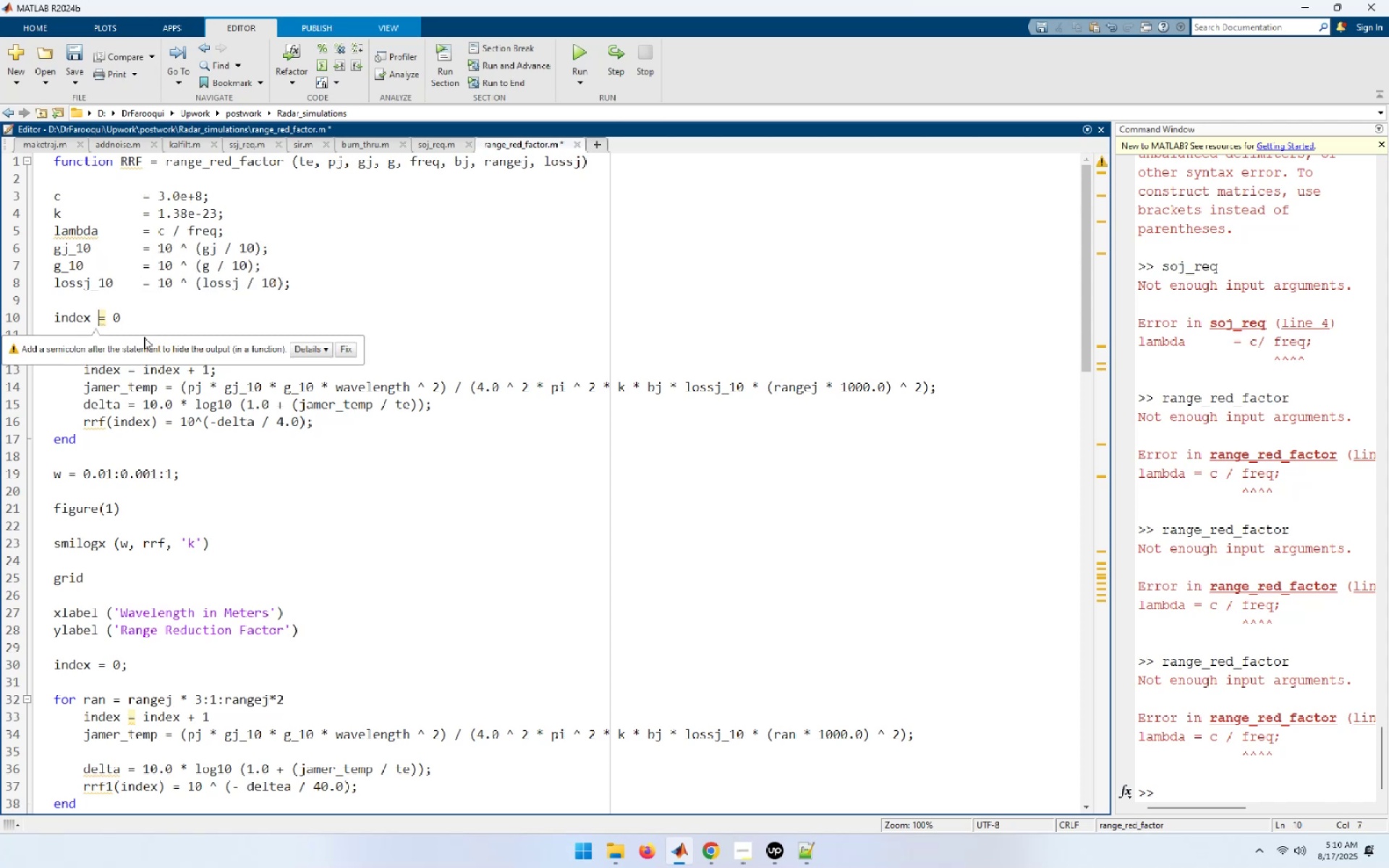 
key(Tab)
 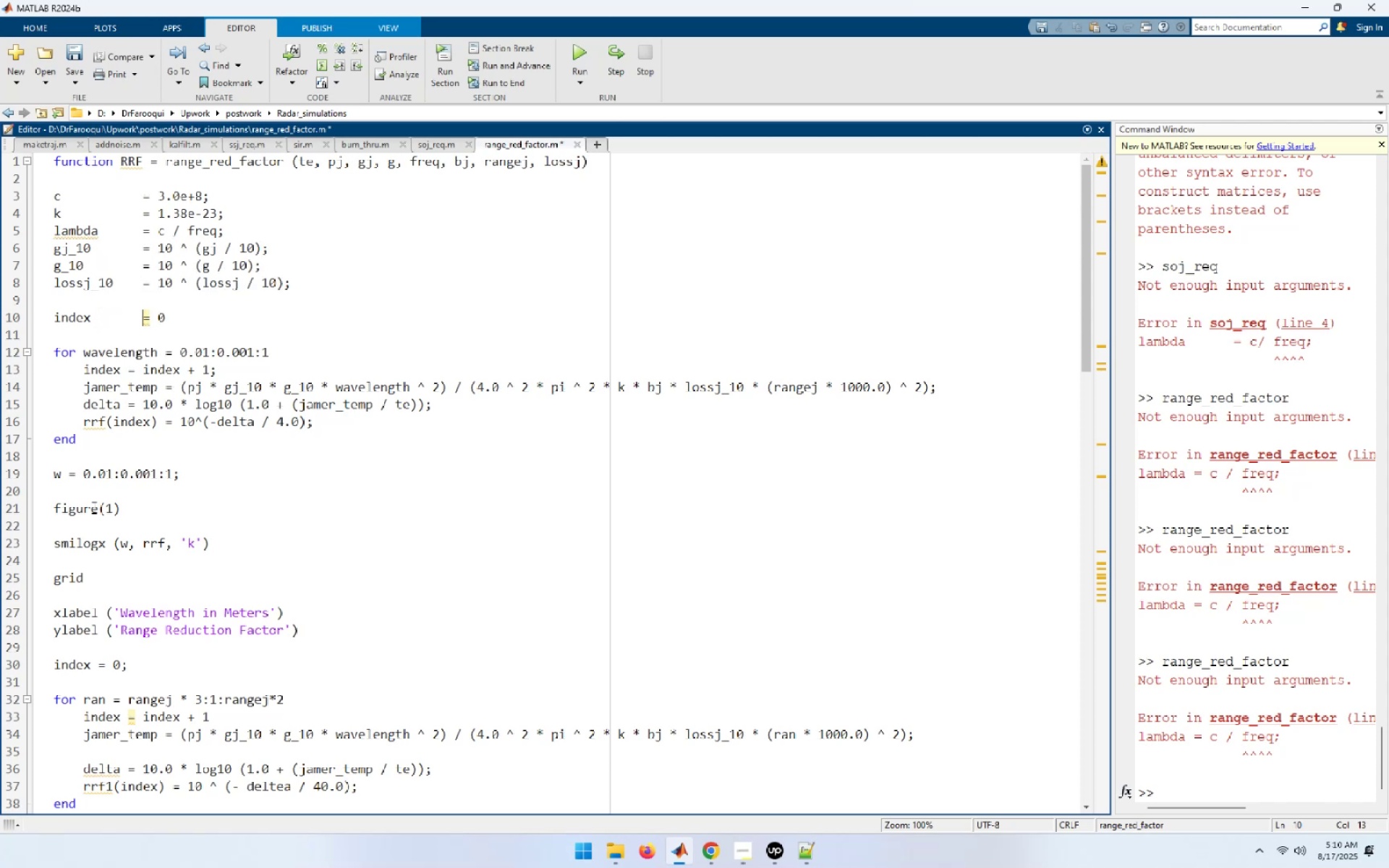 
left_click([67, 477])
 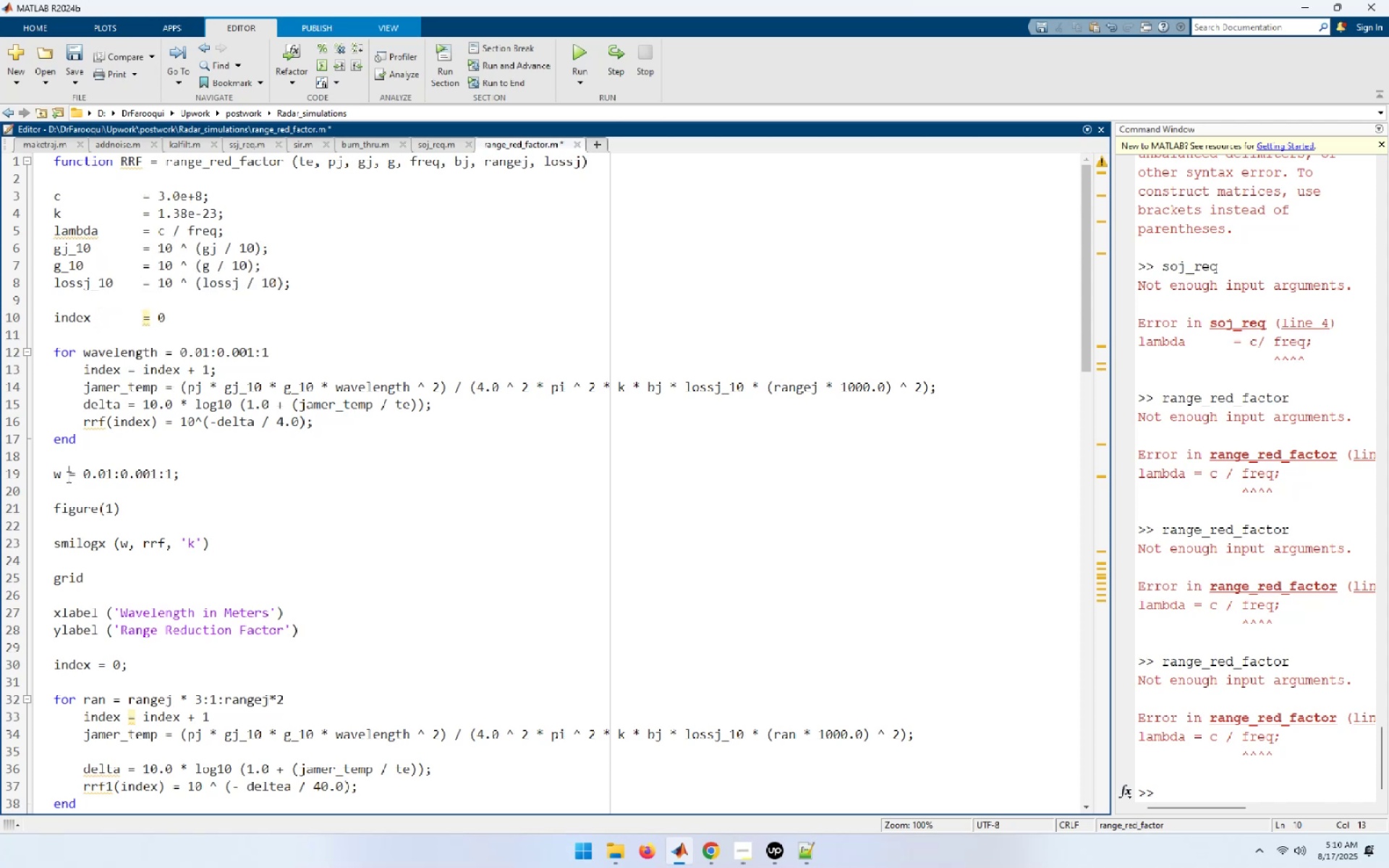 
key(Tab)
 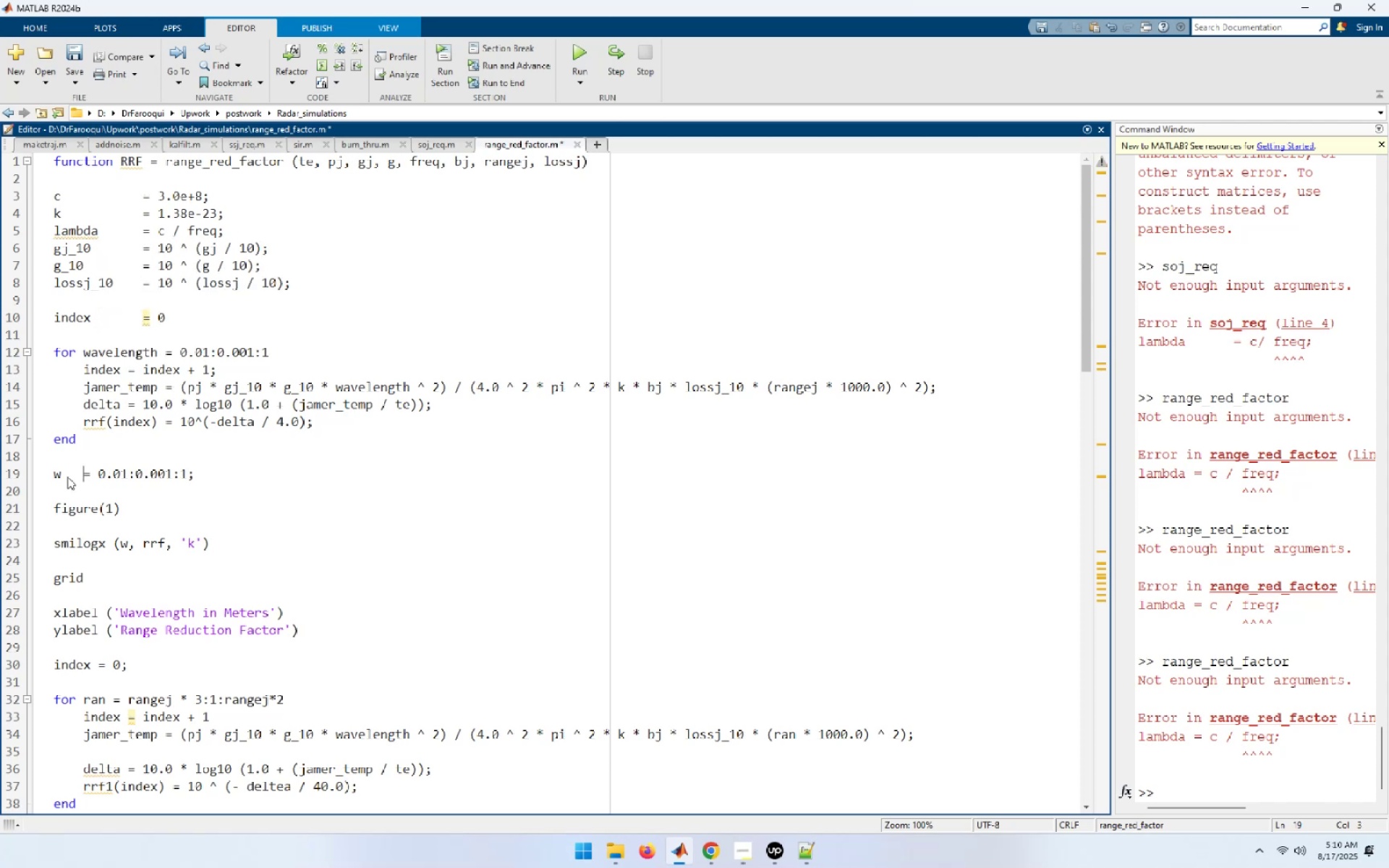 
key(Tab)
 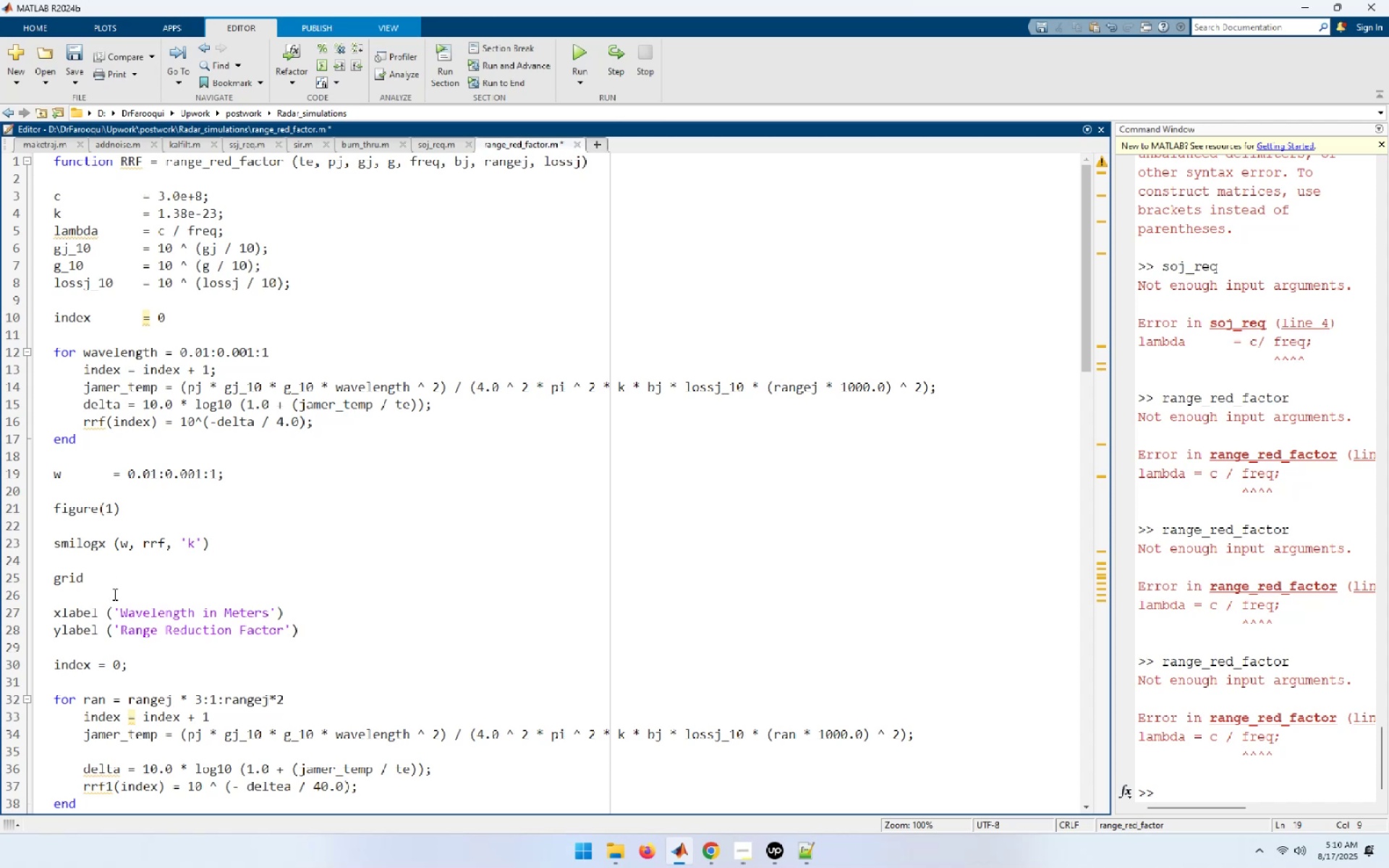 
key(Tab)
 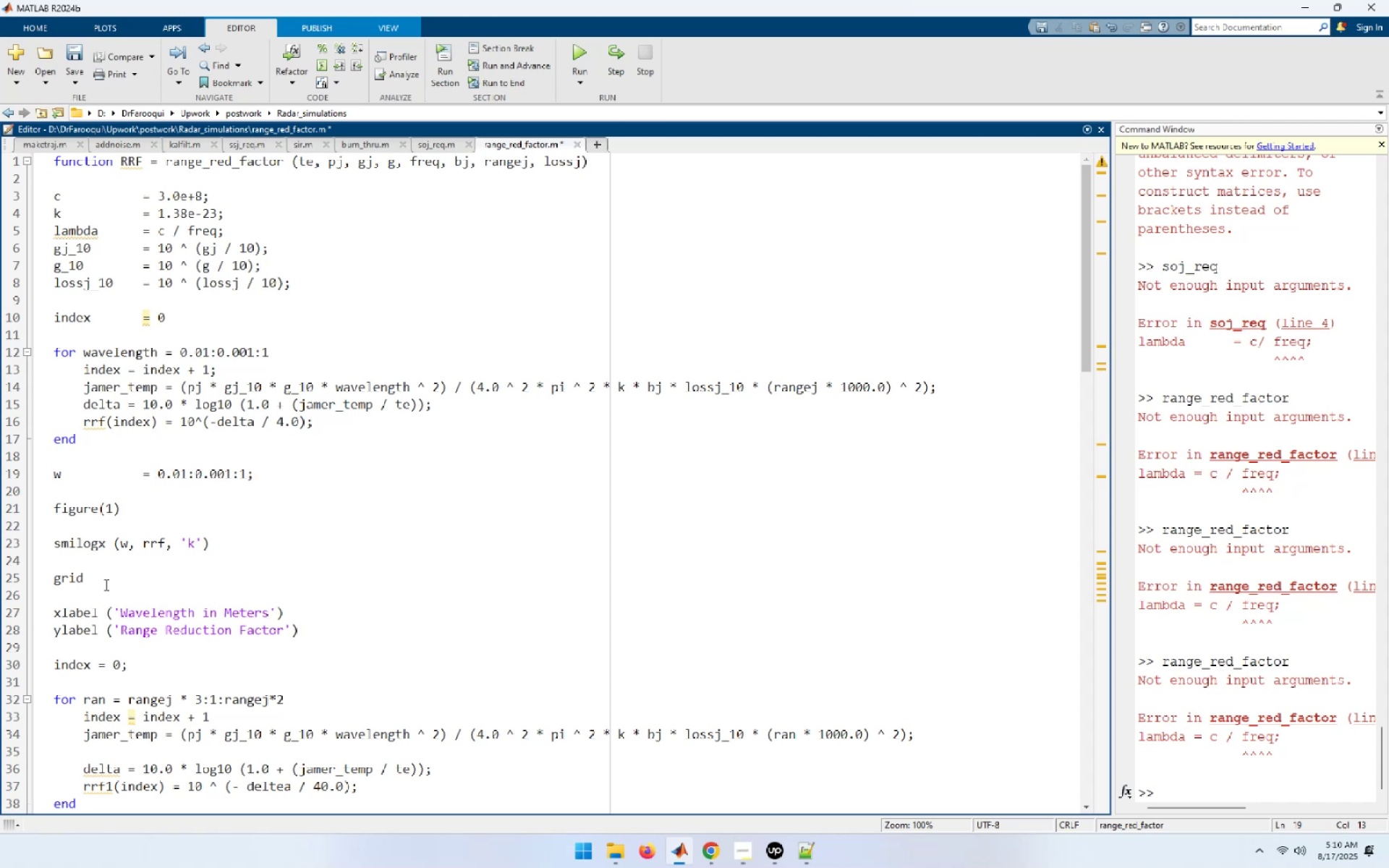 
scroll: coordinate [103, 593], scroll_direction: down, amount: 4.0
 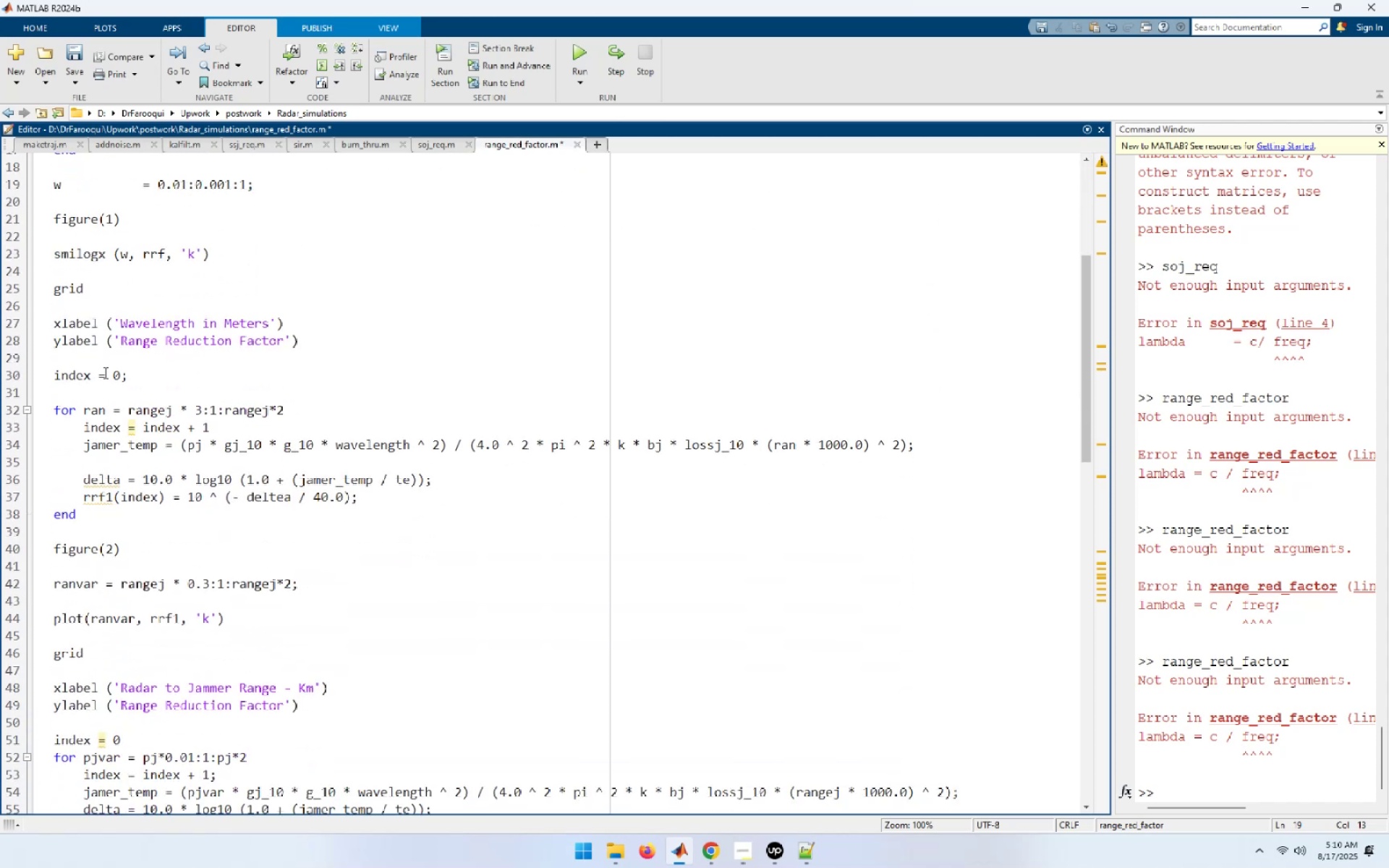 
left_click([100, 373])
 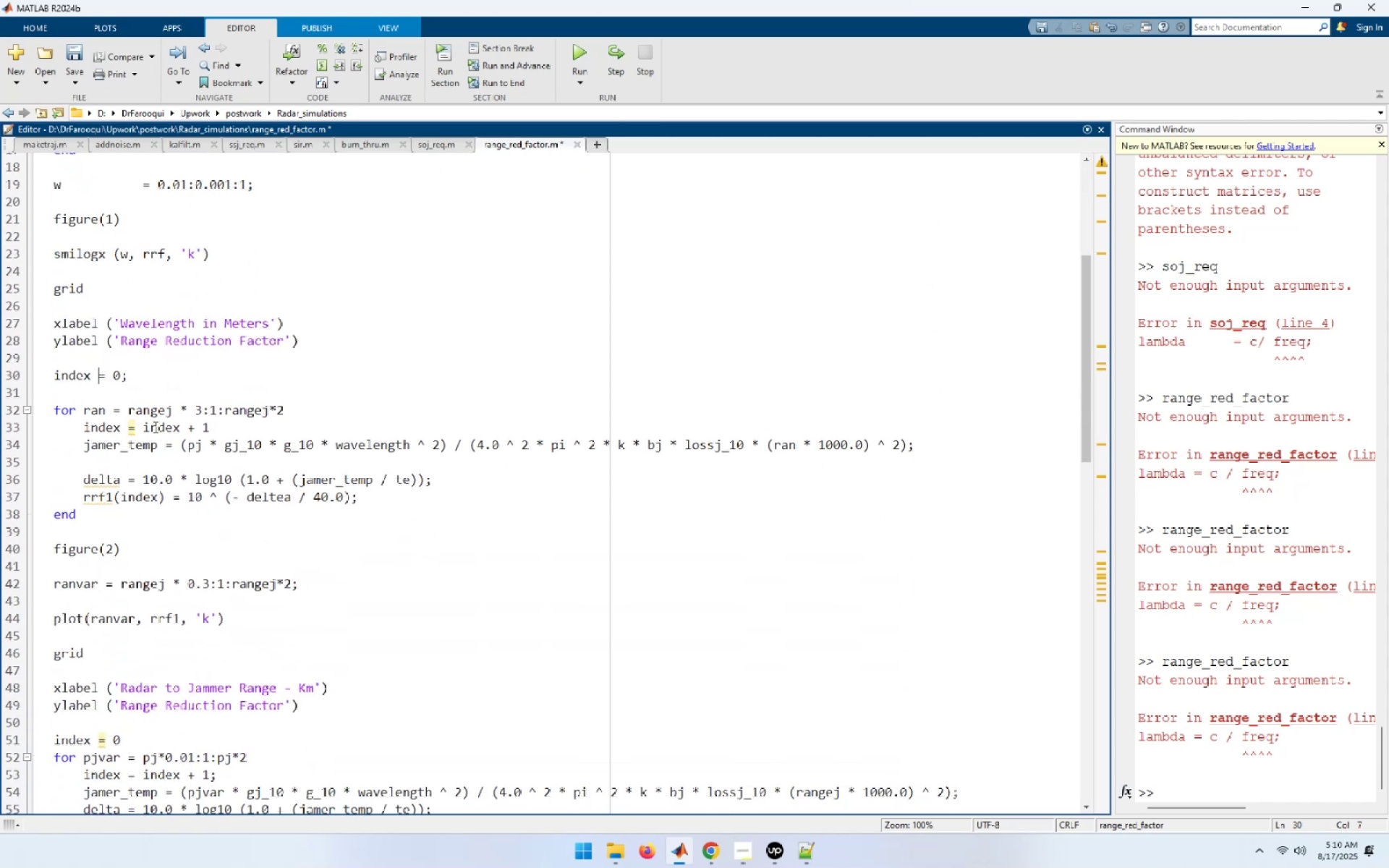 
key(Tab)
 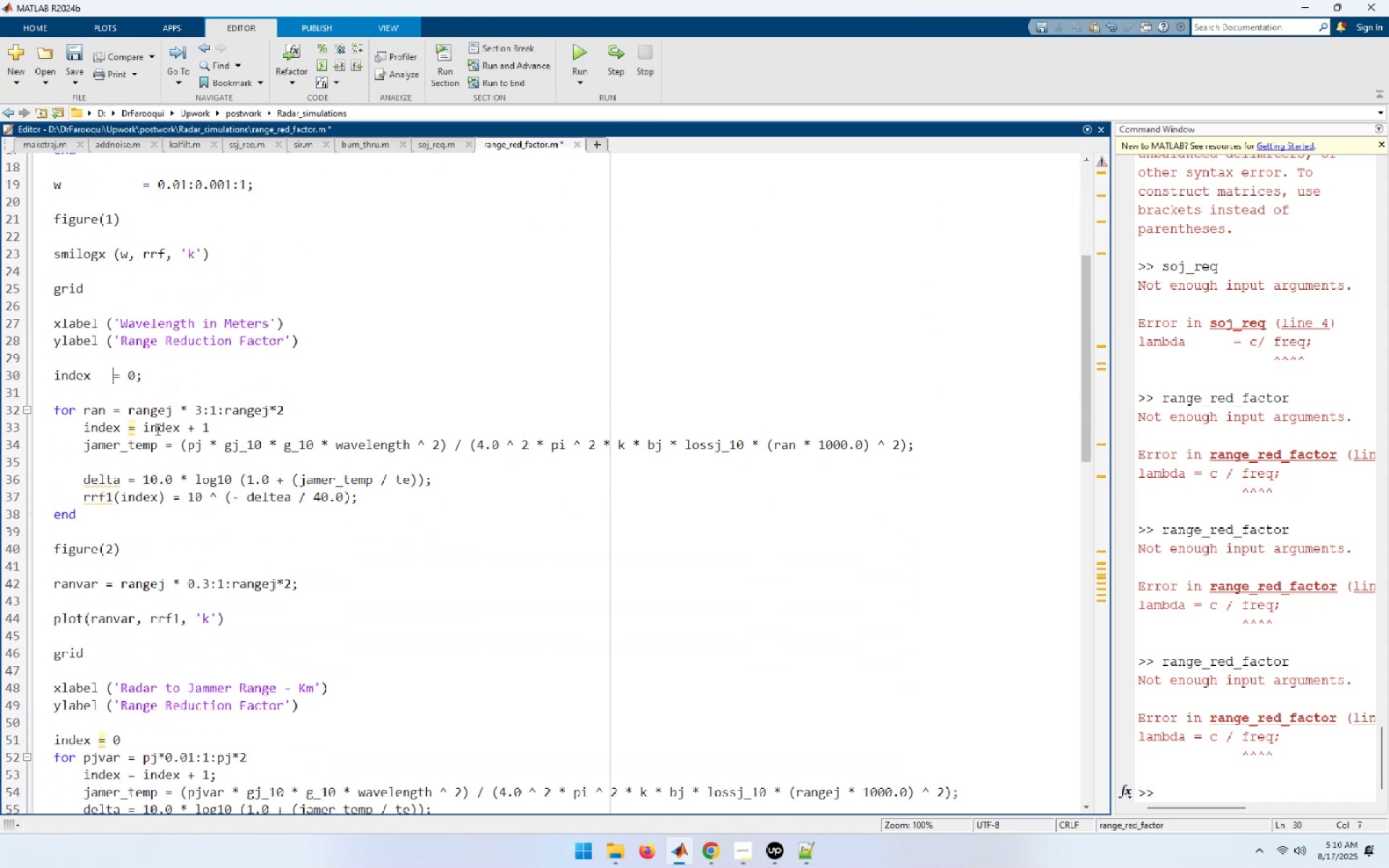 
key(Tab)
 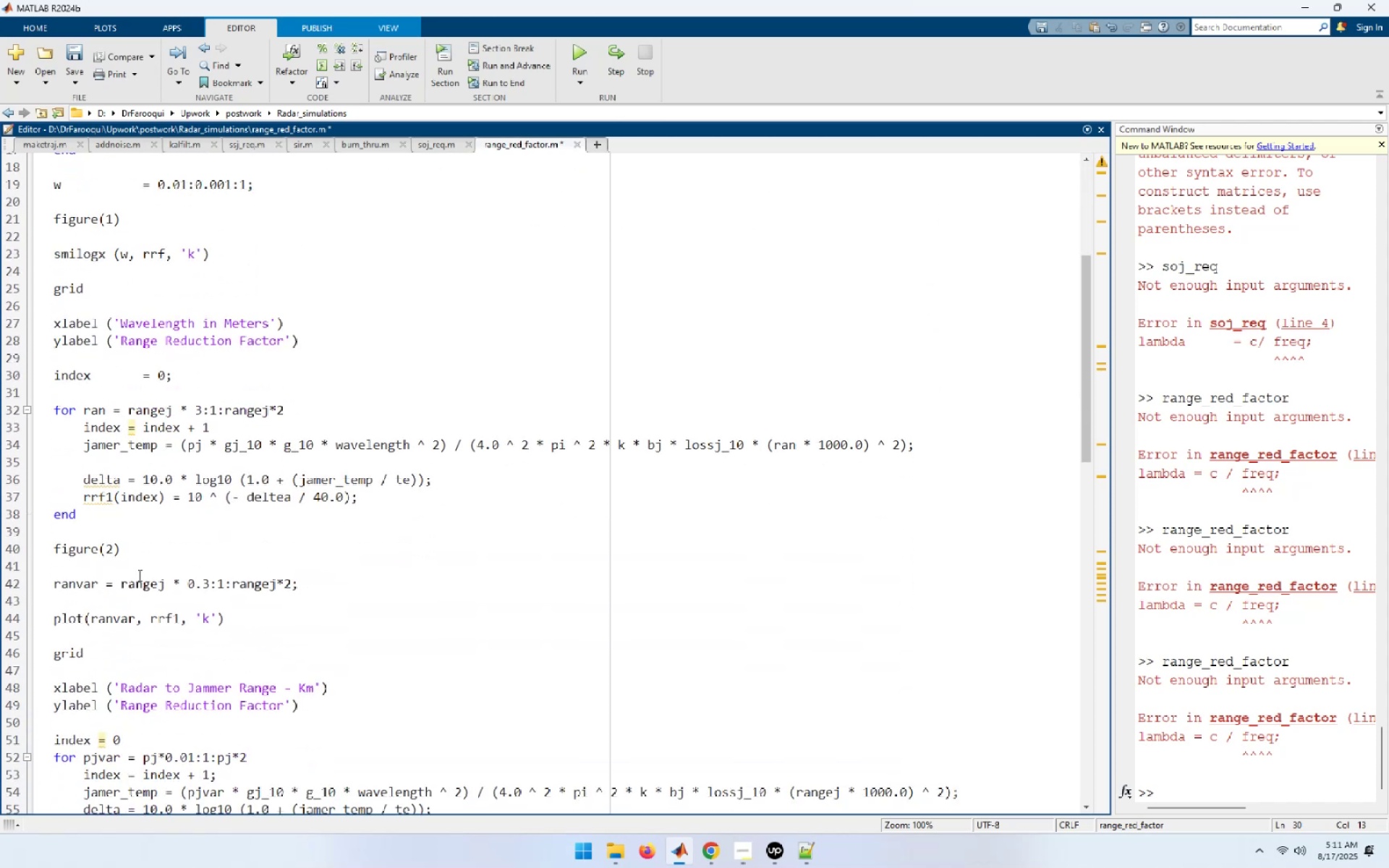 
left_click([106, 584])
 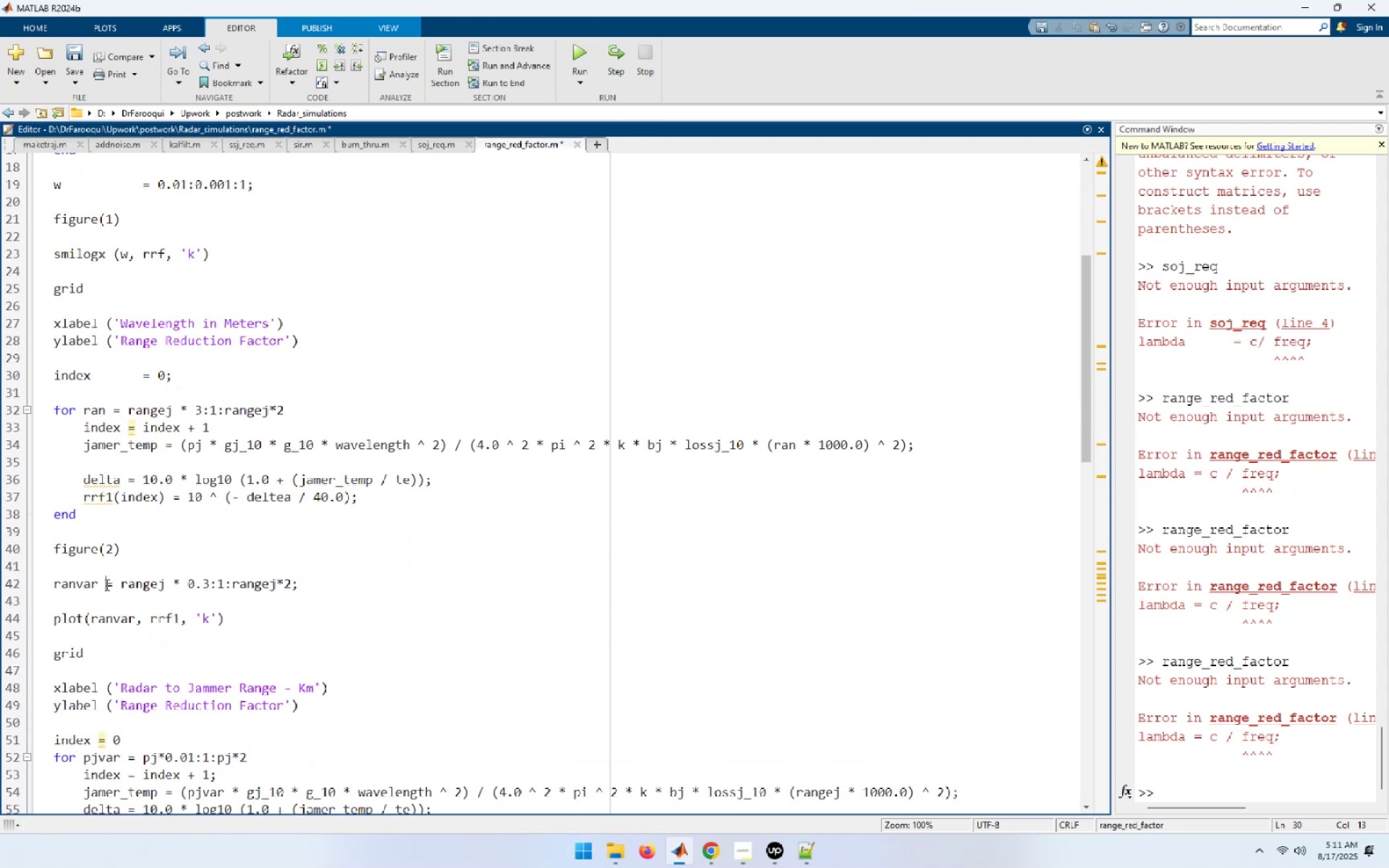 
key(Tab)
 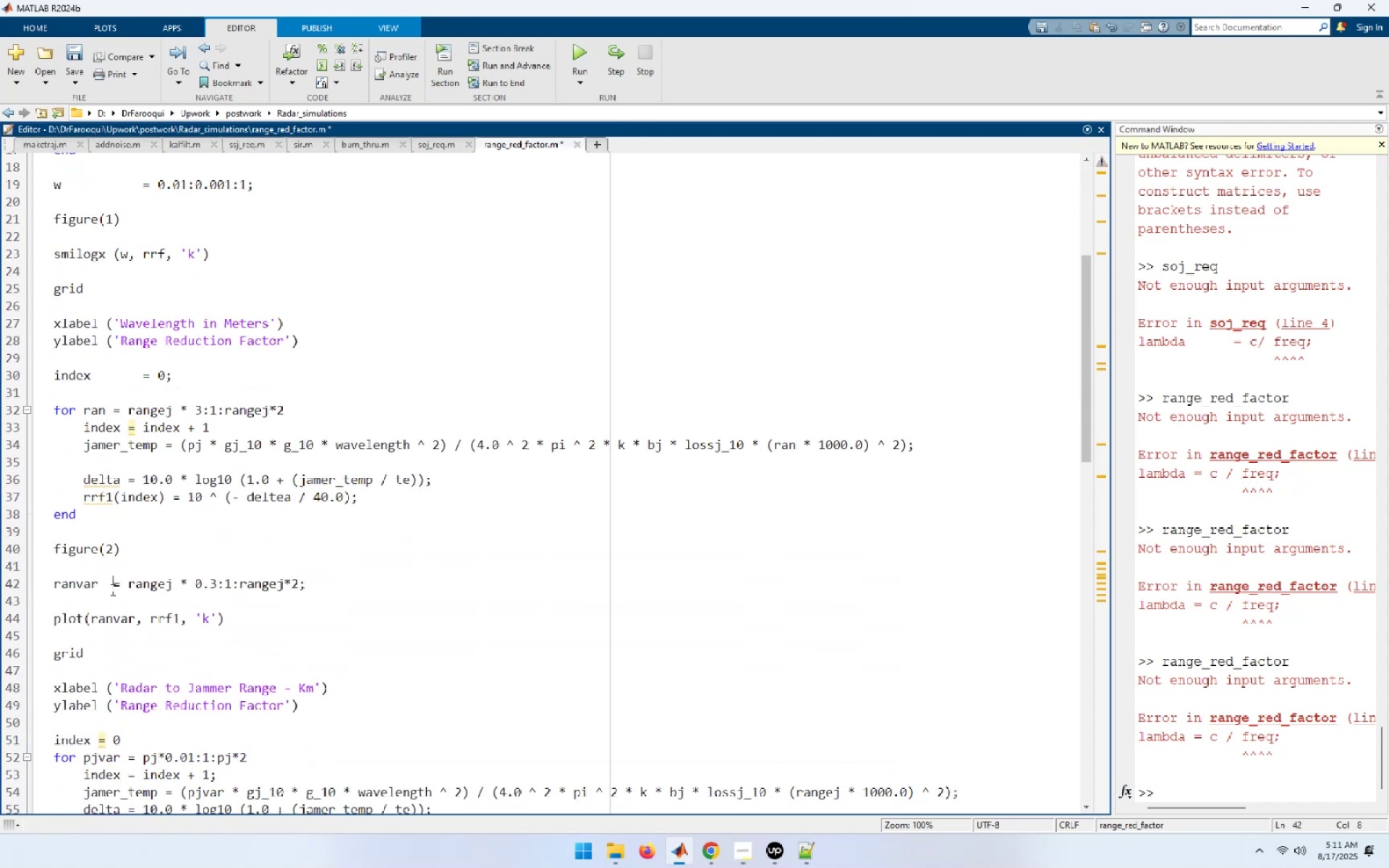 
key(Tab)
 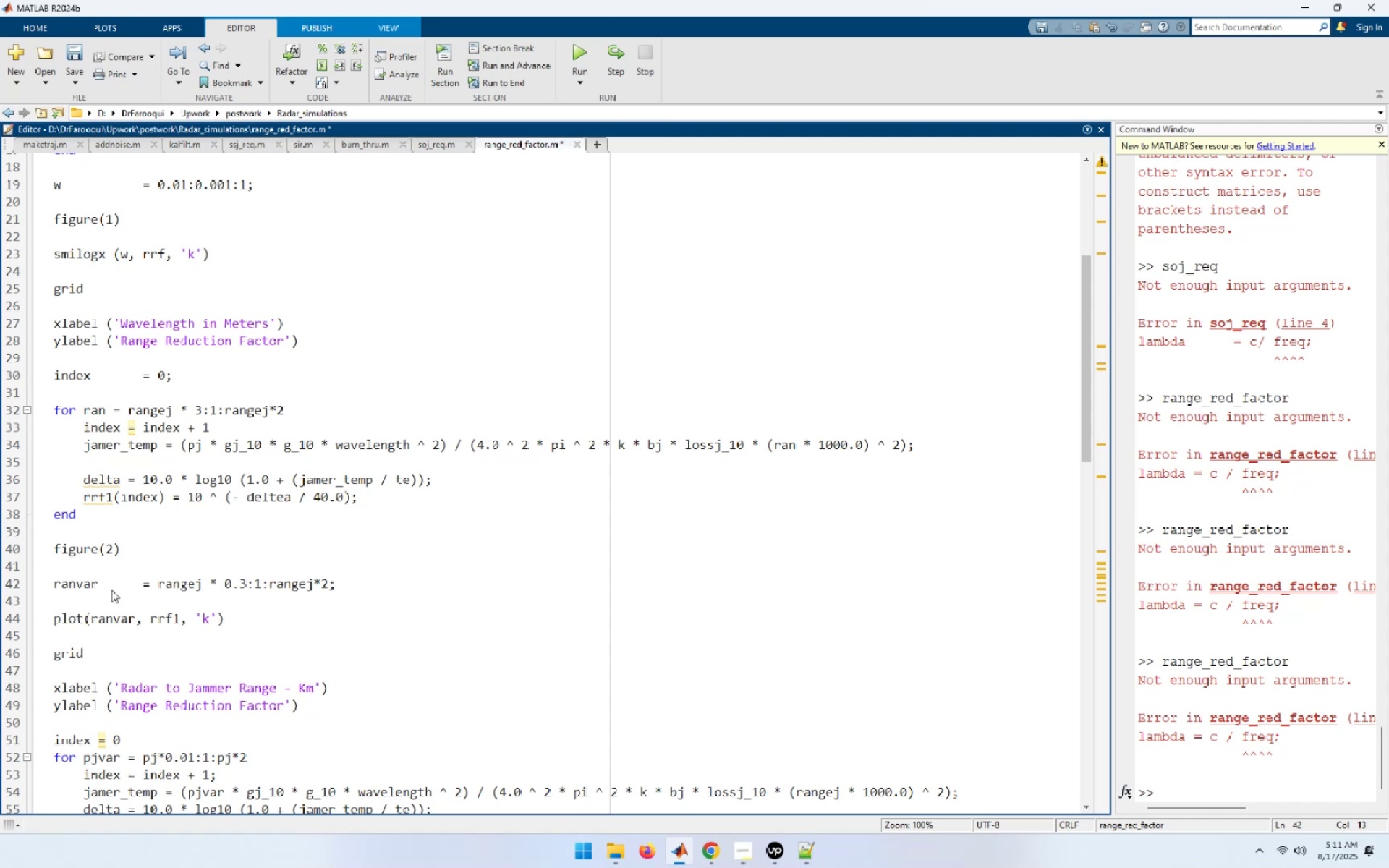 
scroll: coordinate [111, 590], scroll_direction: down, amount: 4.0
 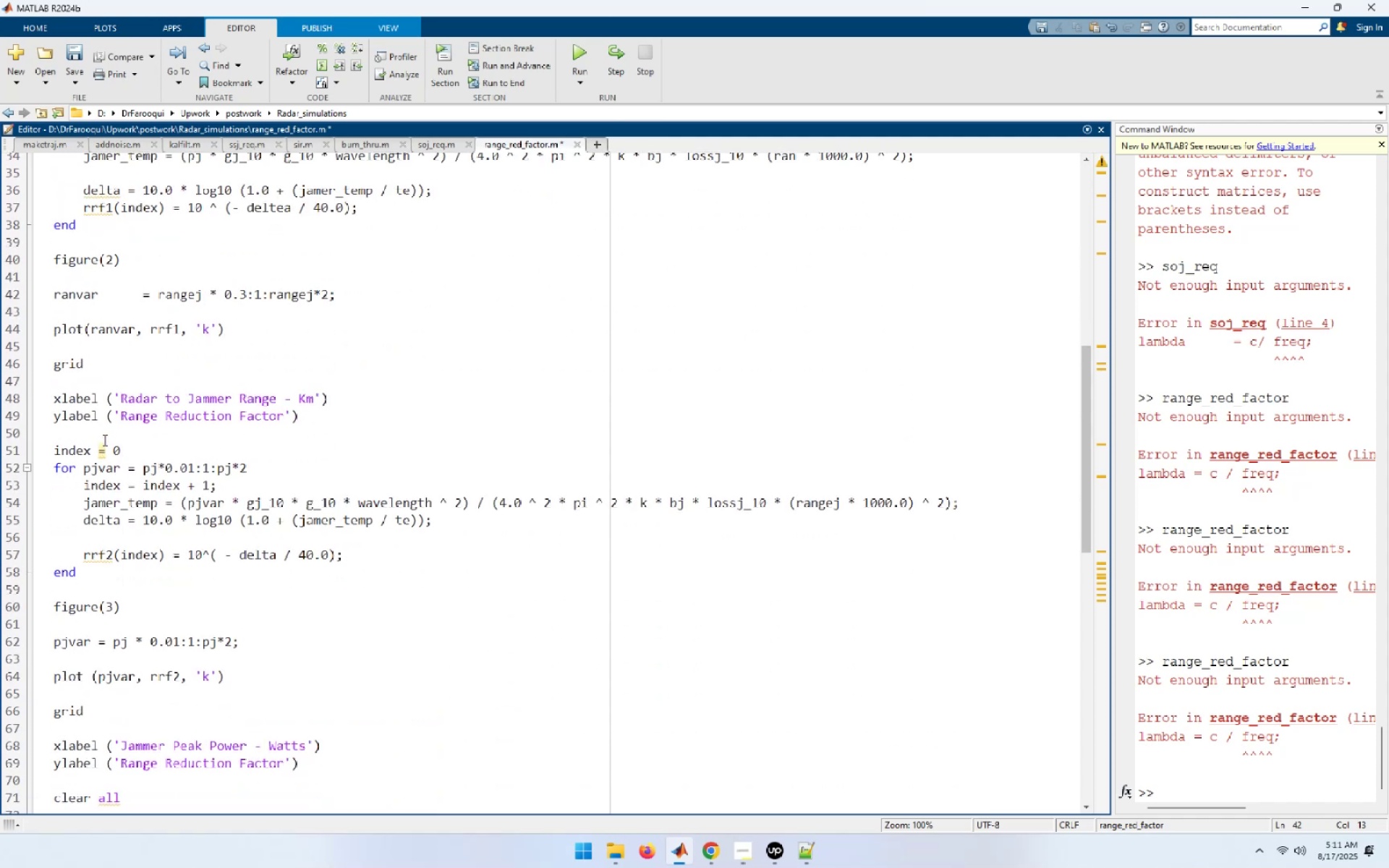 
left_click([99, 449])
 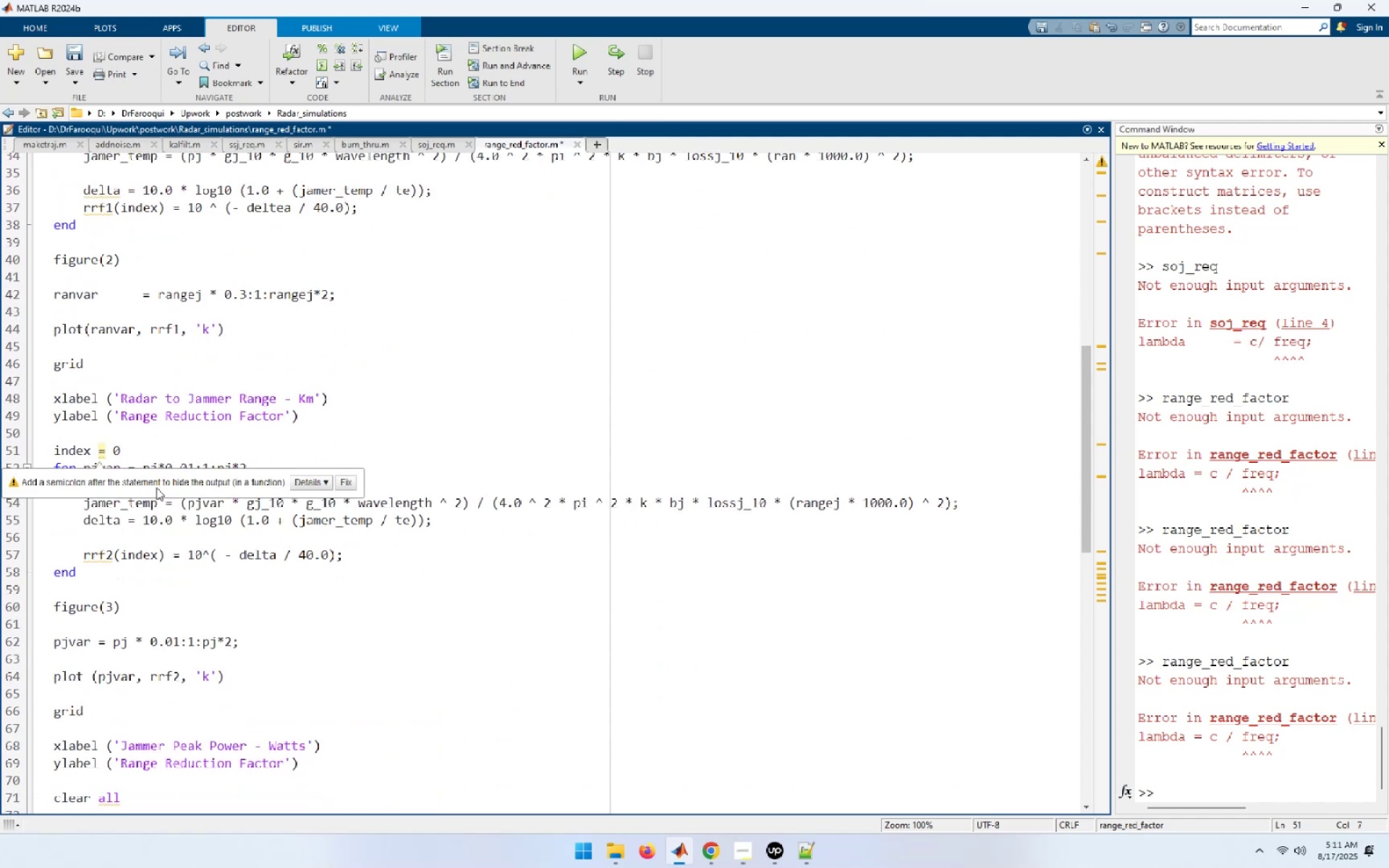 
key(Tab)
 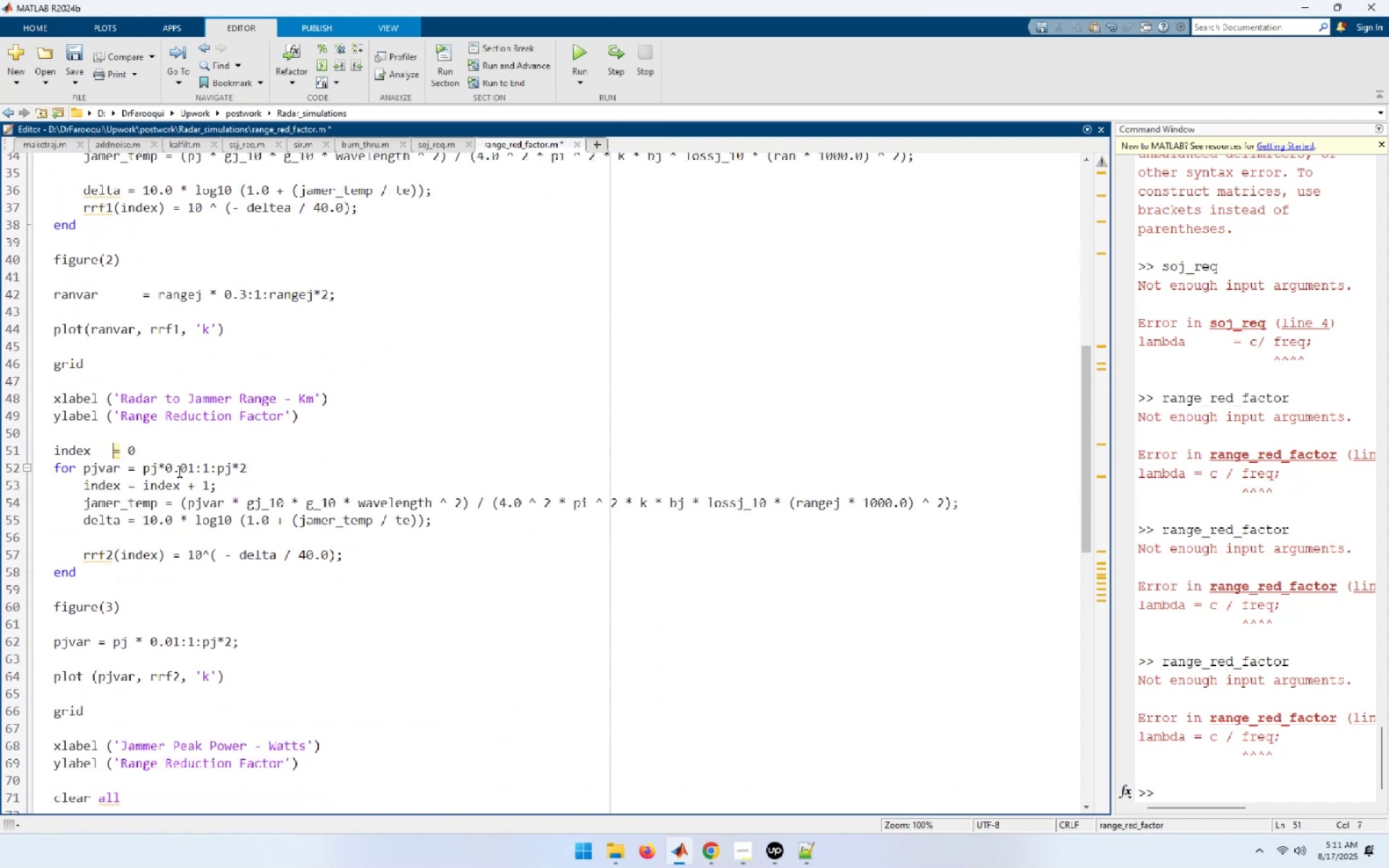 
key(Tab)
 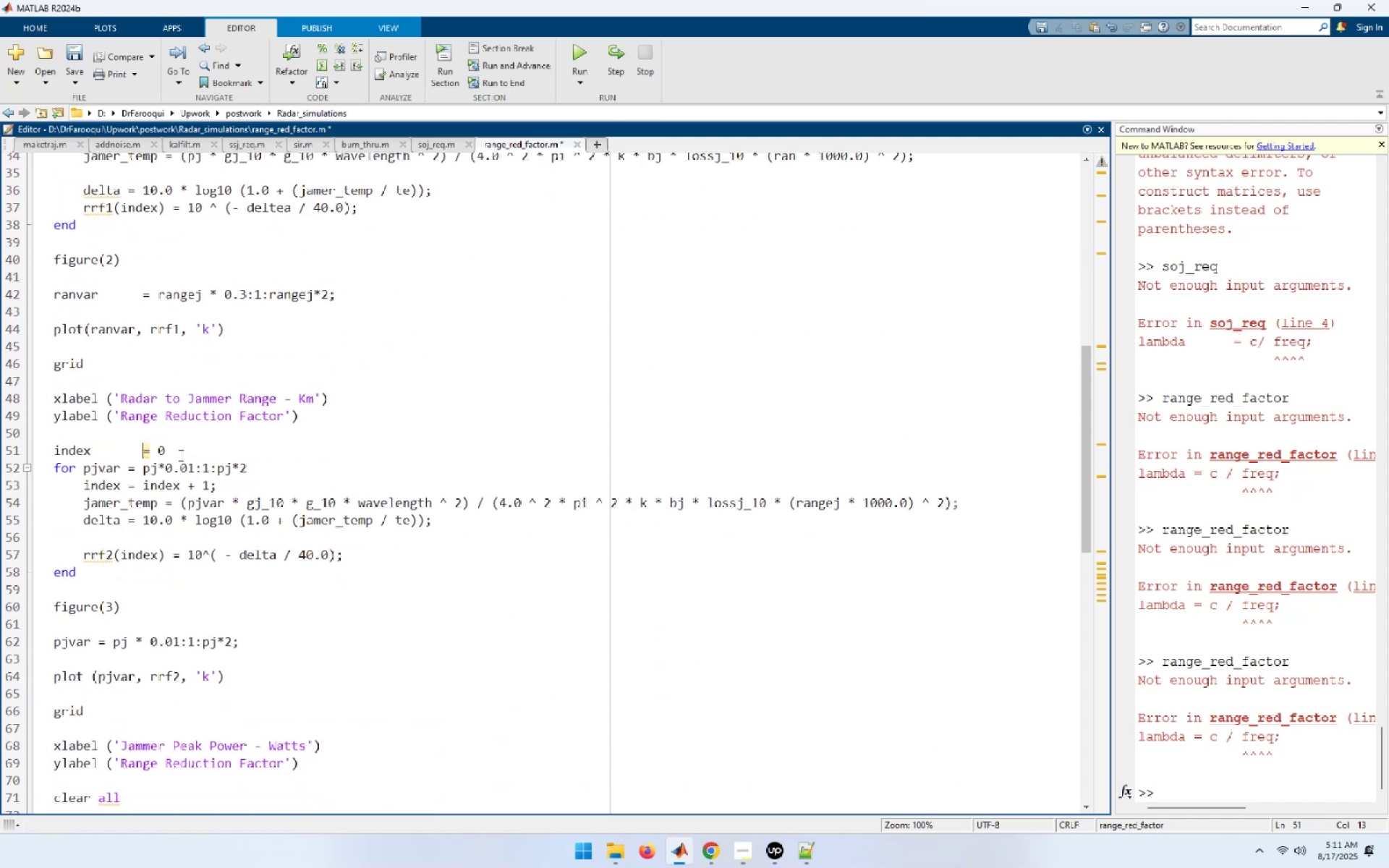 
left_click([179, 453])
 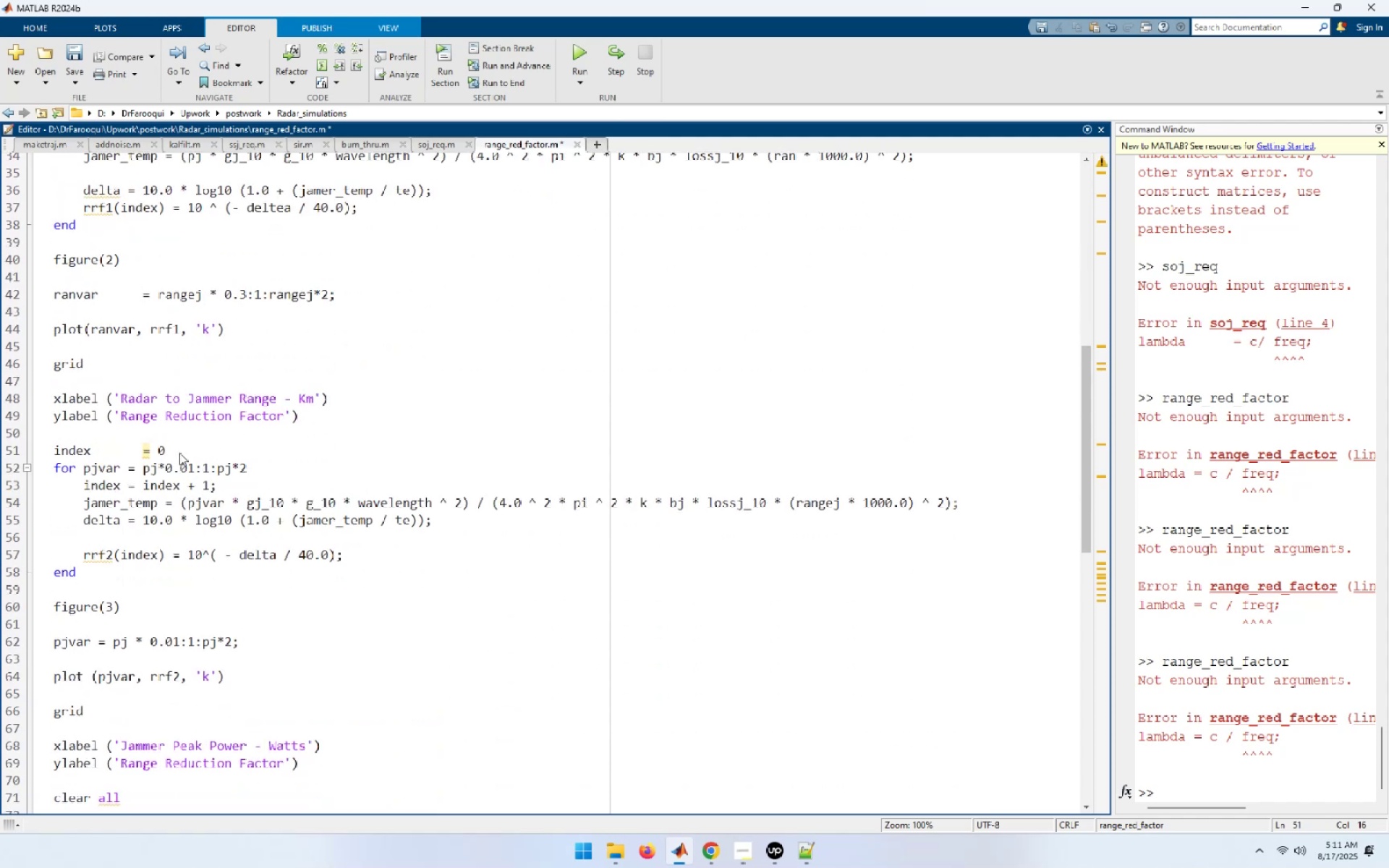 
key(Enter)
 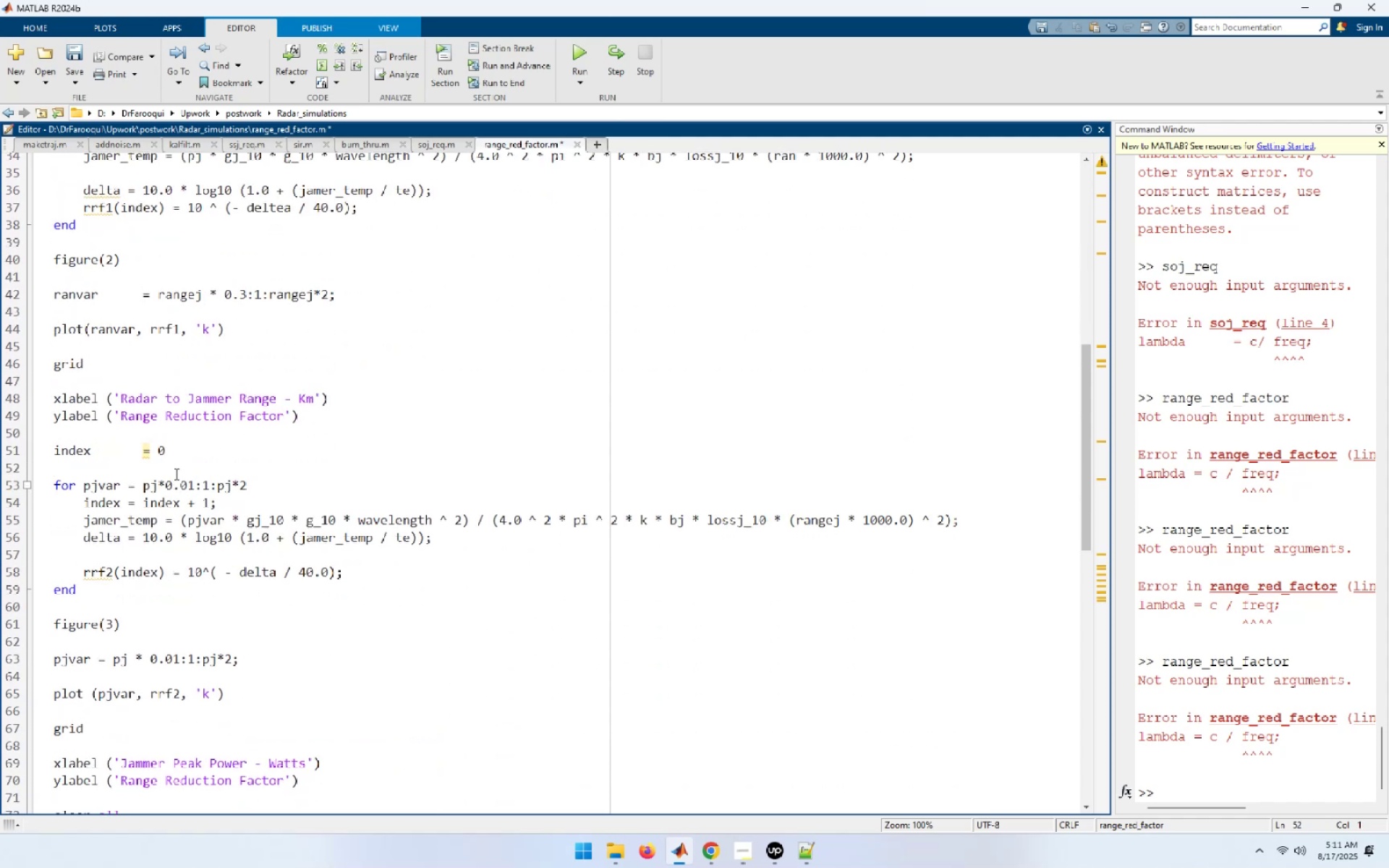 
scroll: coordinate [178, 532], scroll_direction: down, amount: 3.0
 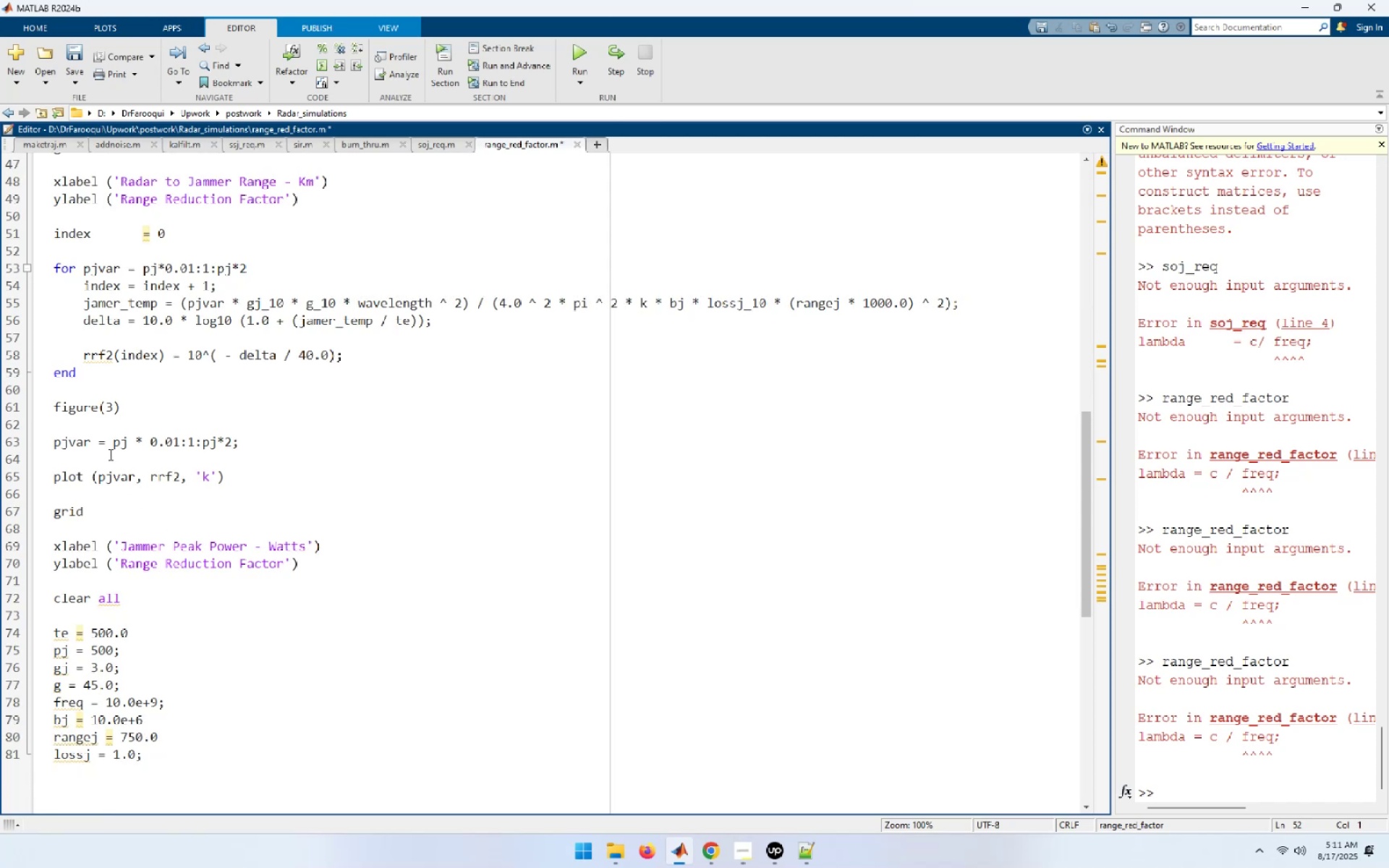 
left_click([101, 443])
 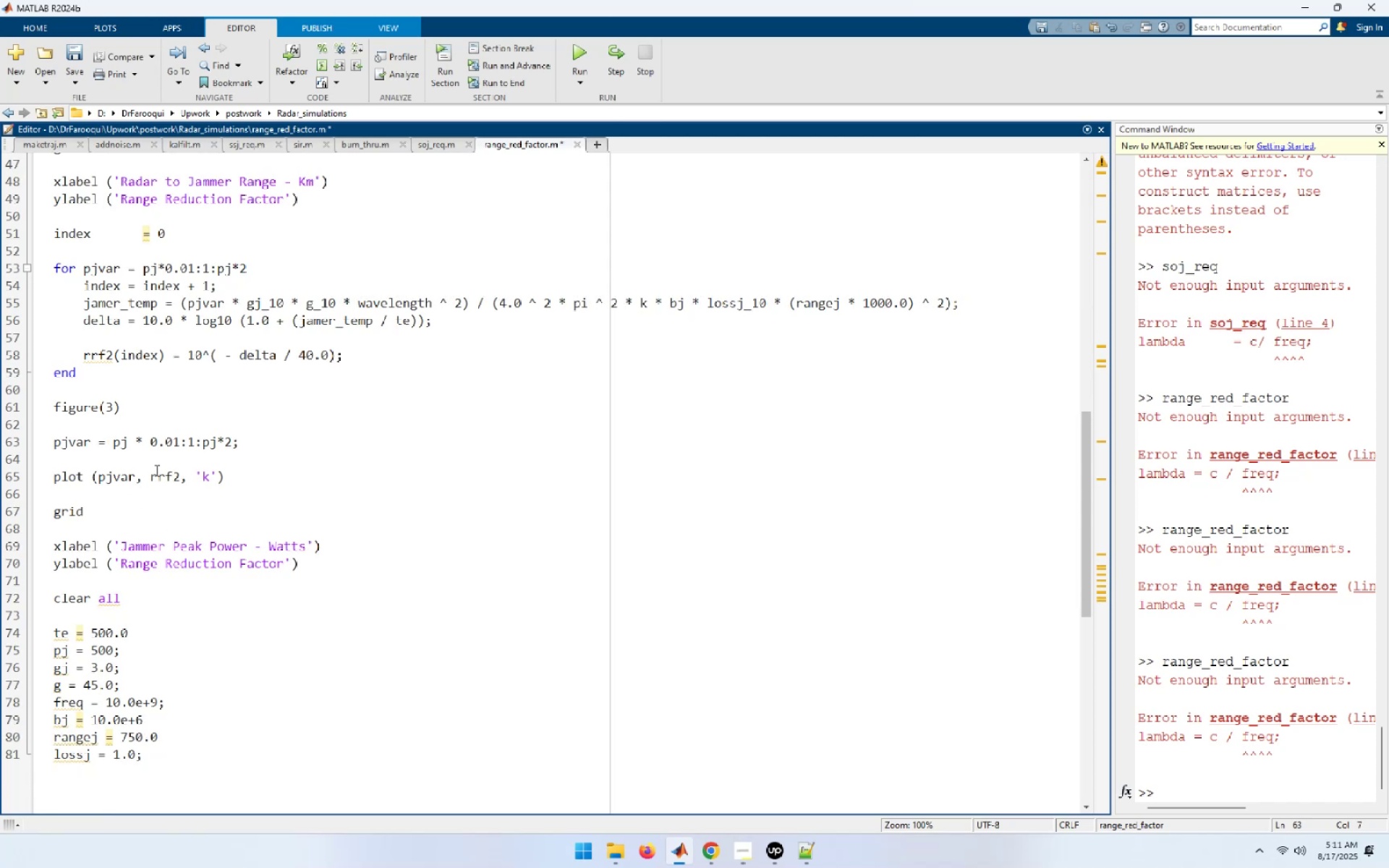 
key(Tab)
 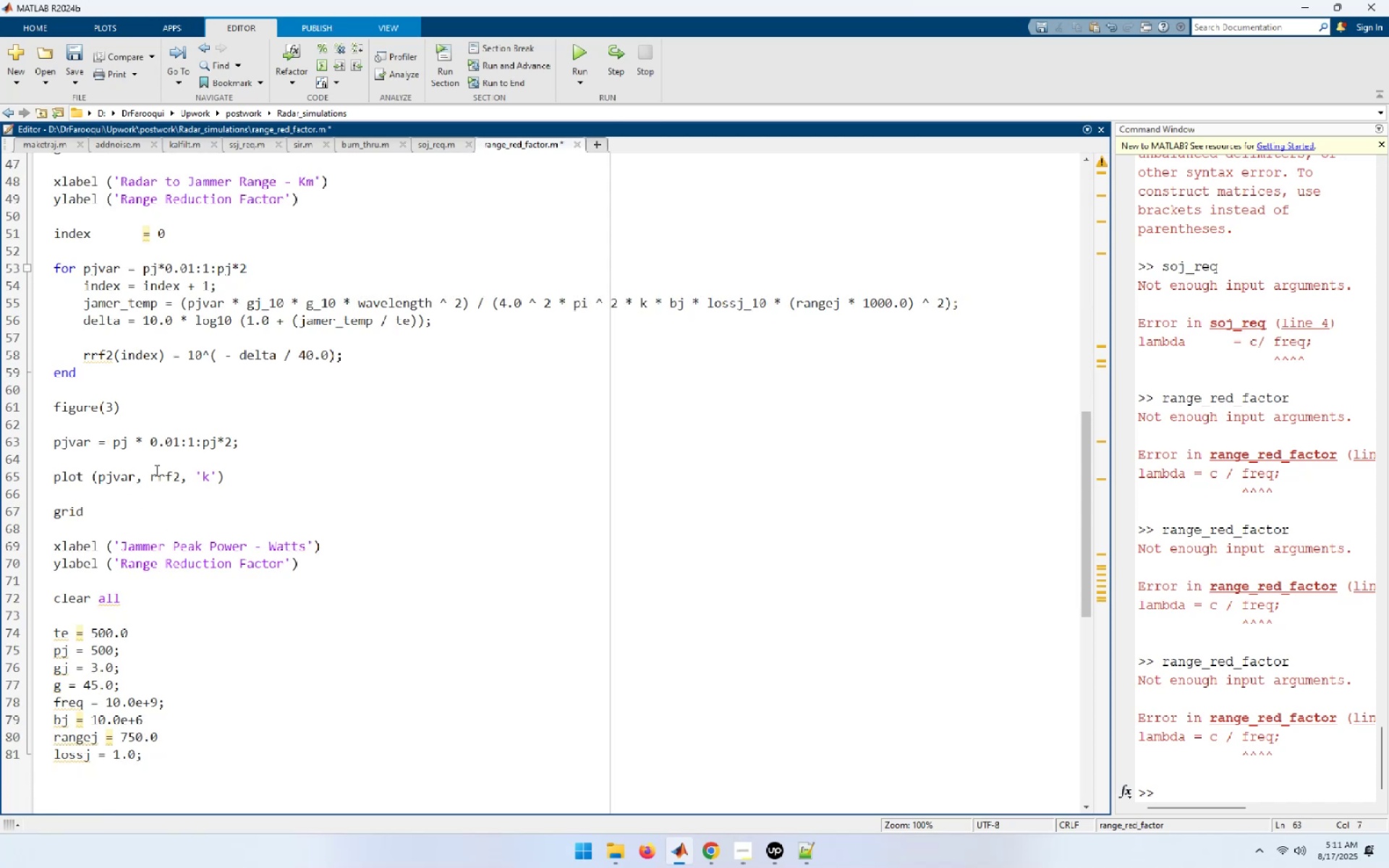 
key(Tab)
 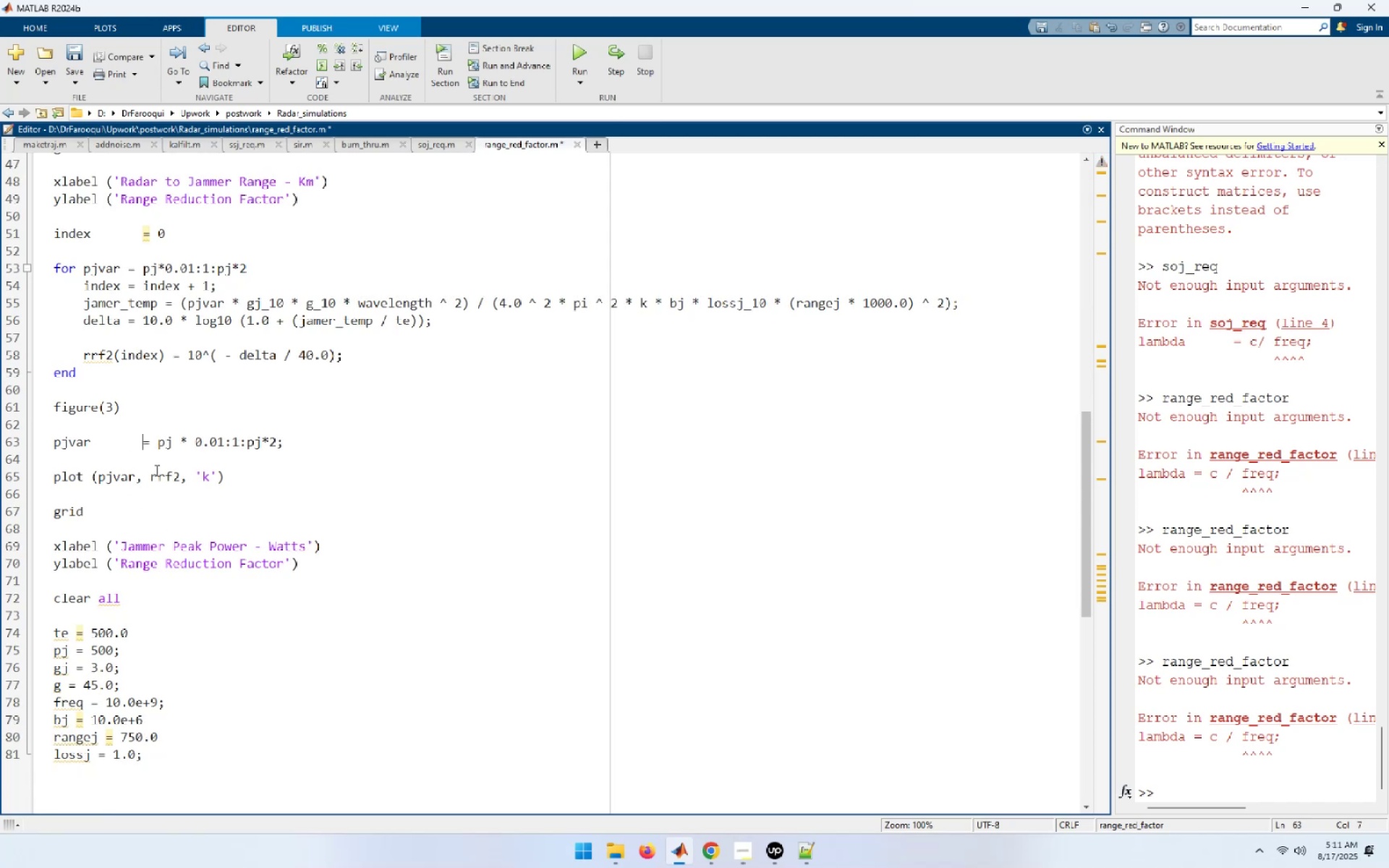 
key(Tab)
 